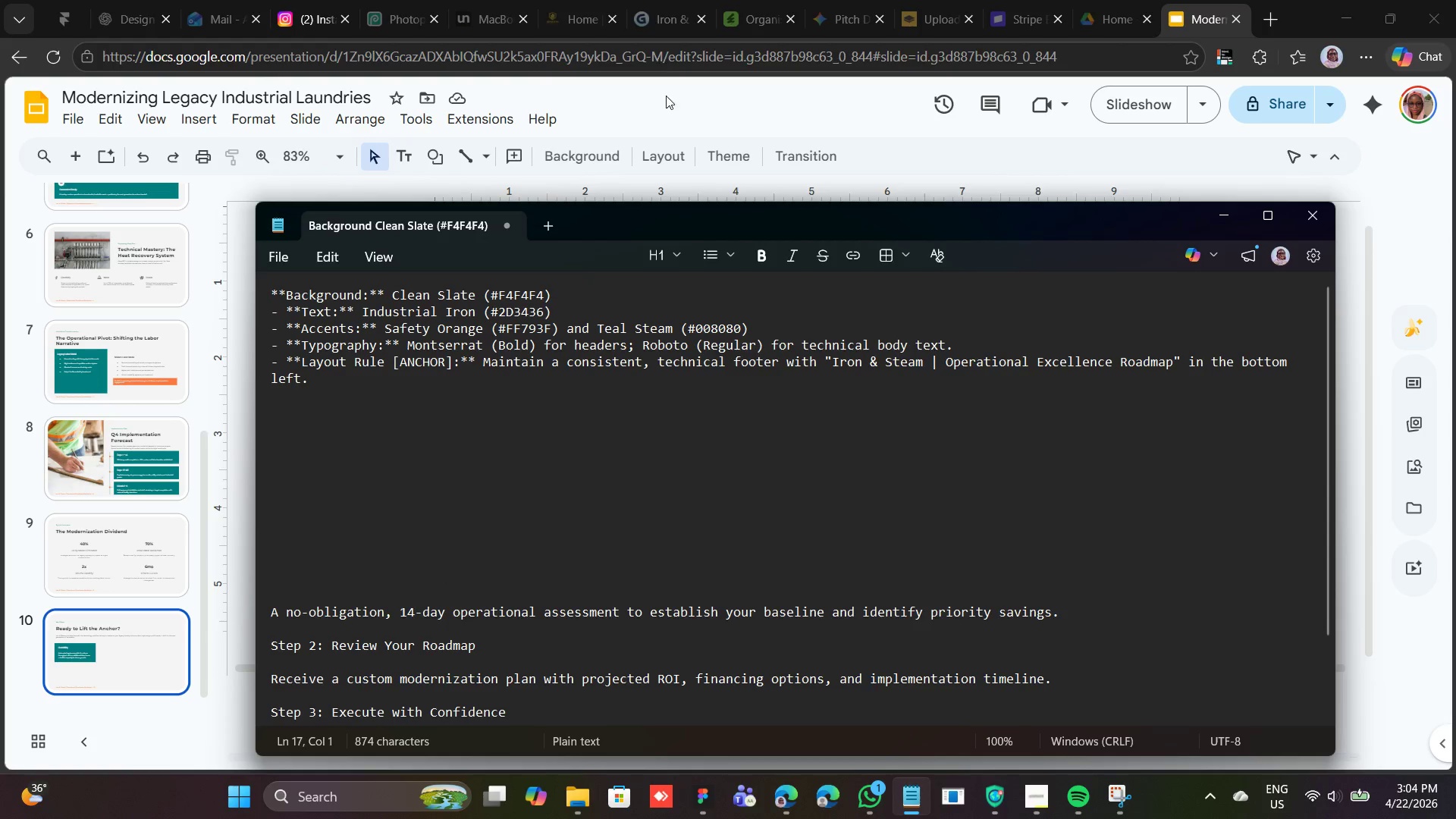 
left_click([678, 111])
 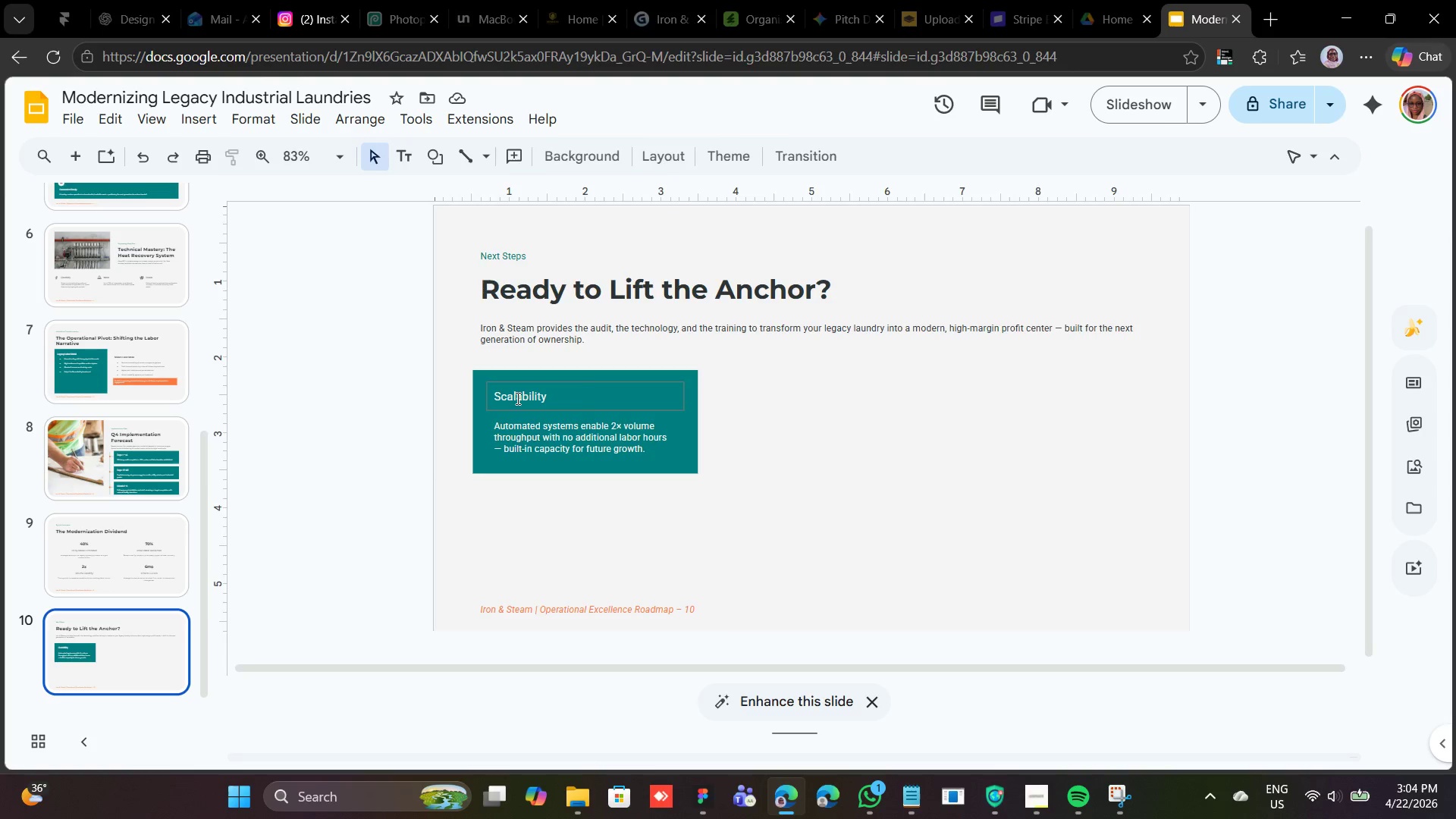 
double_click([516, 398])
 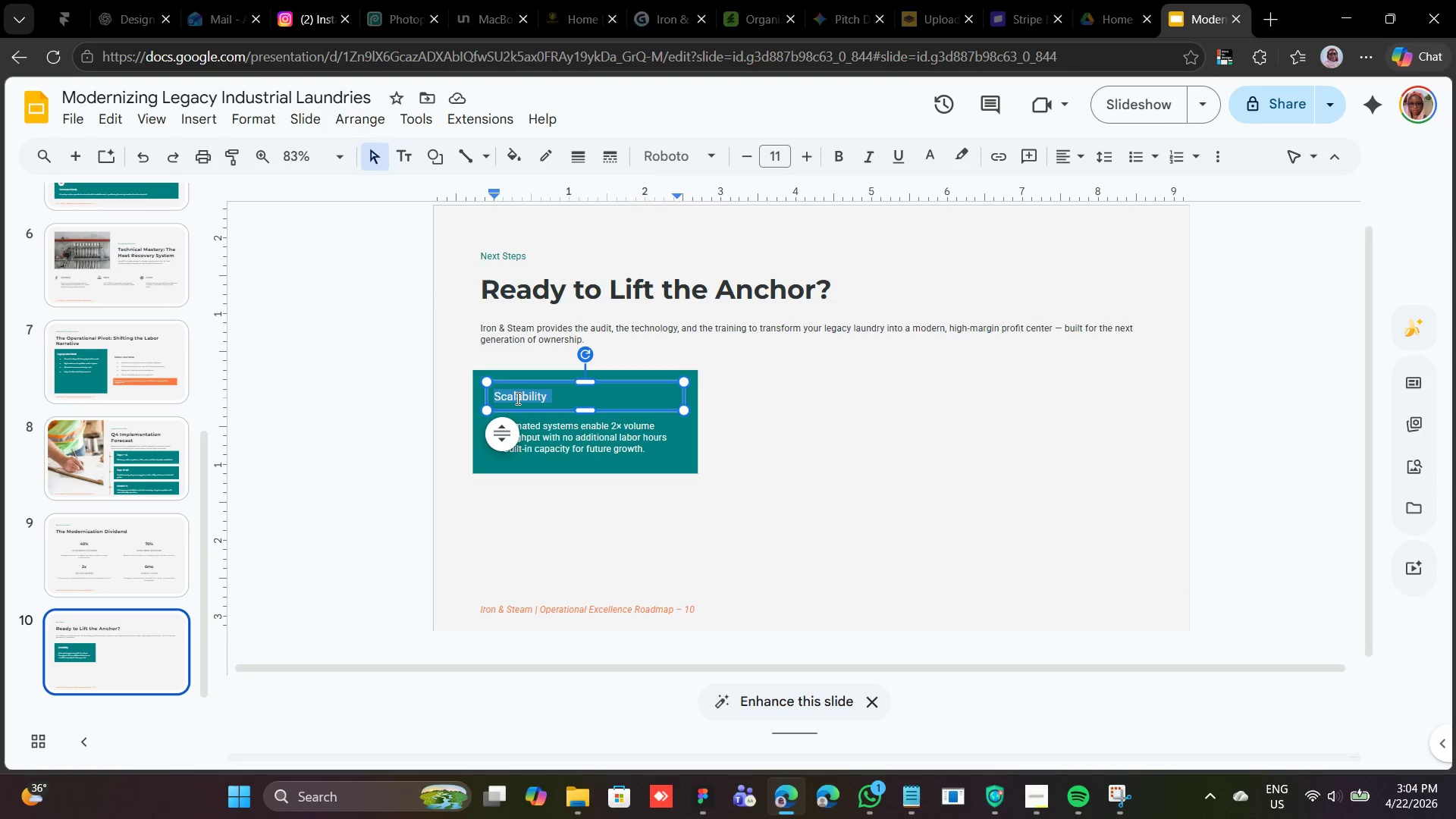 
triple_click([516, 398])
 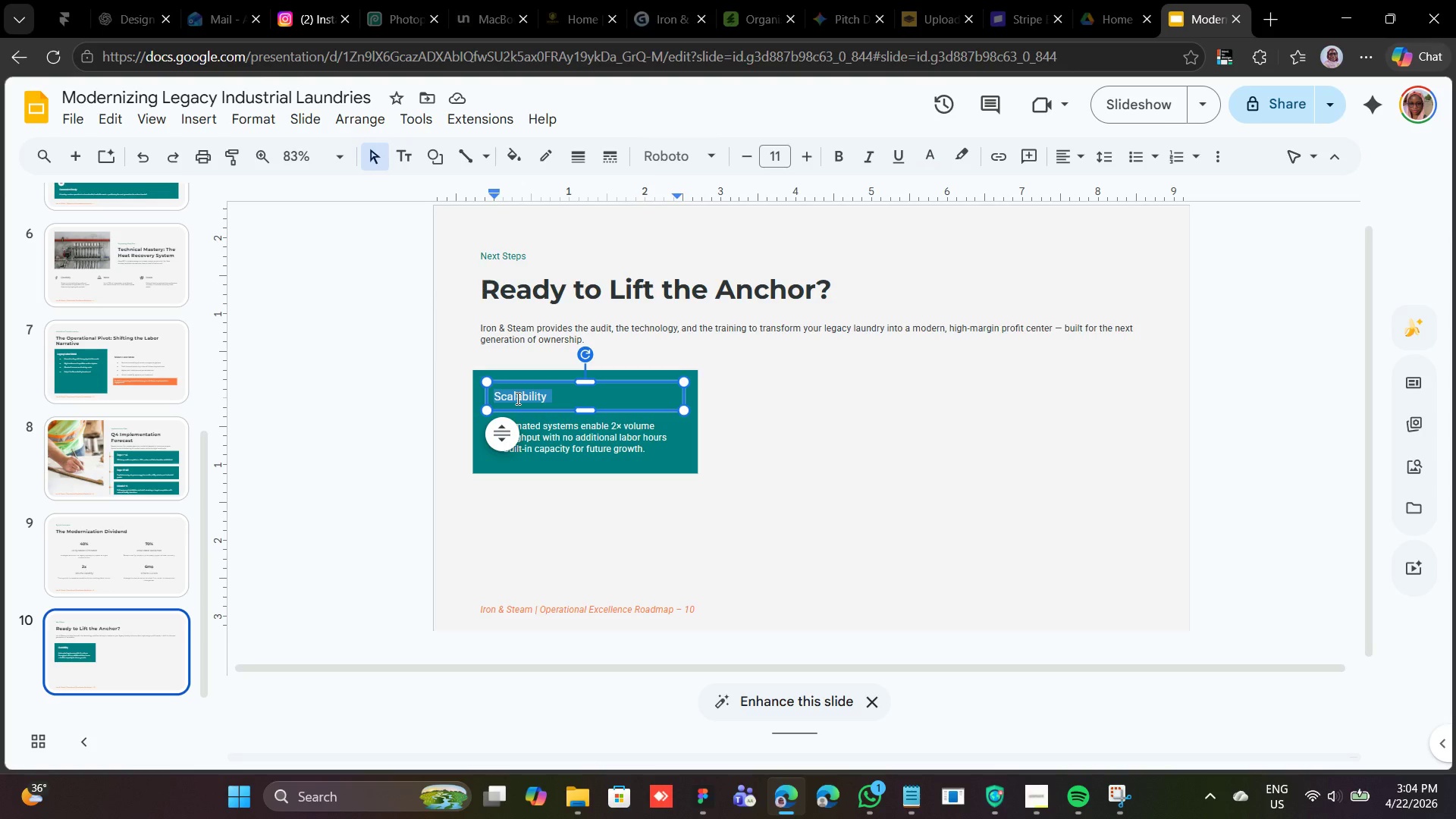 
right_click([516, 398])
 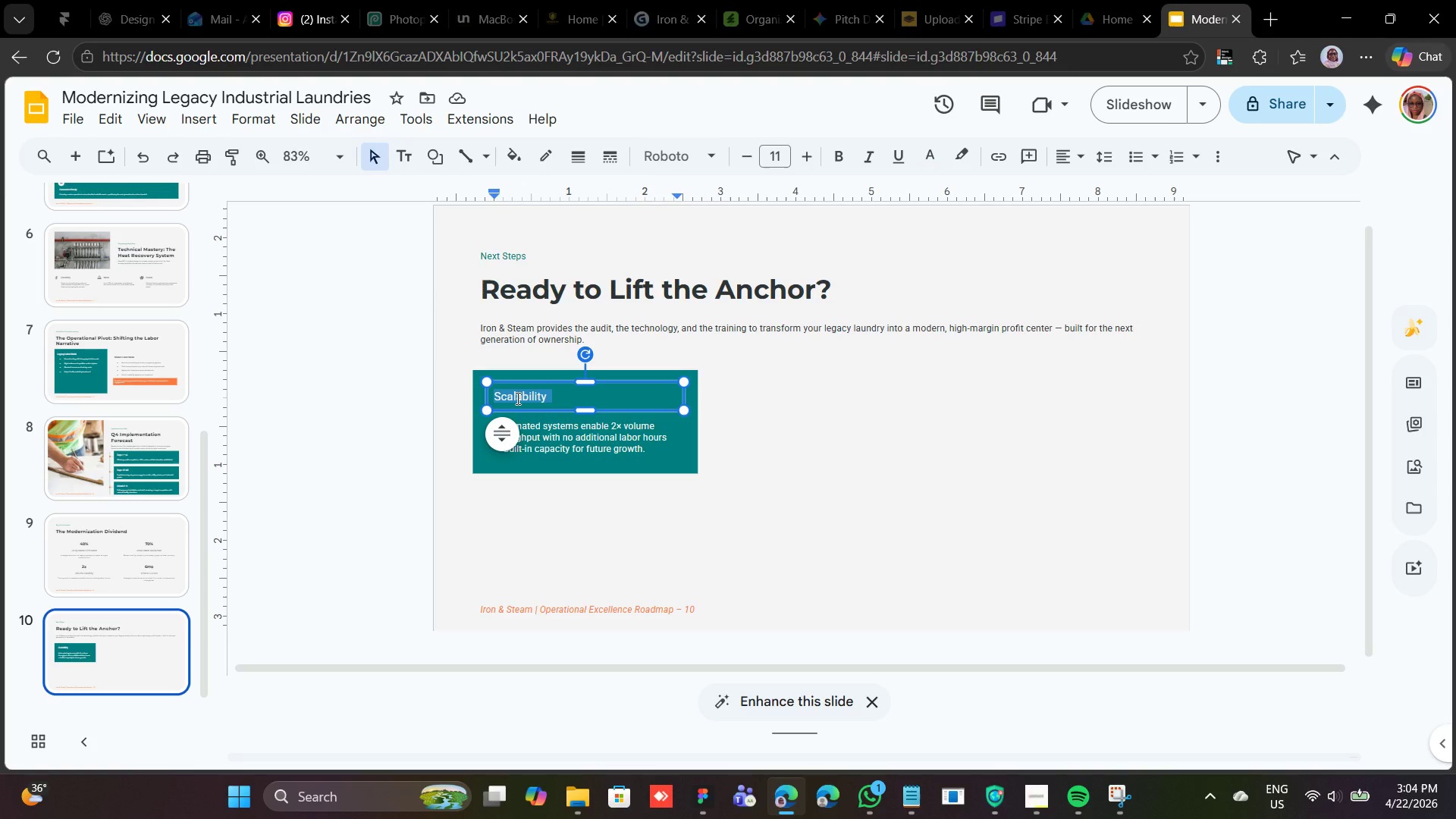 
right_click([516, 398])
 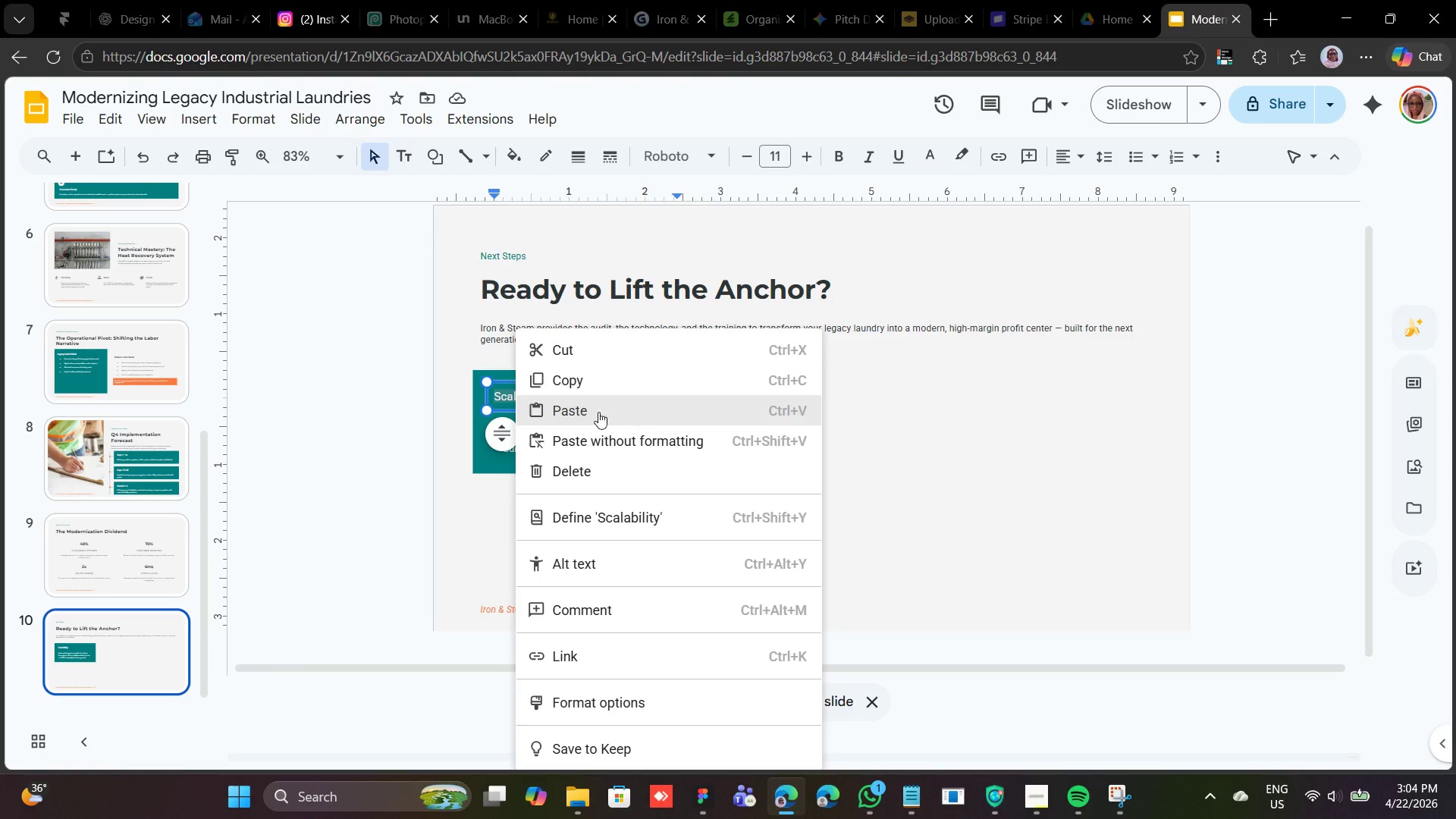 
left_click([589, 412])
 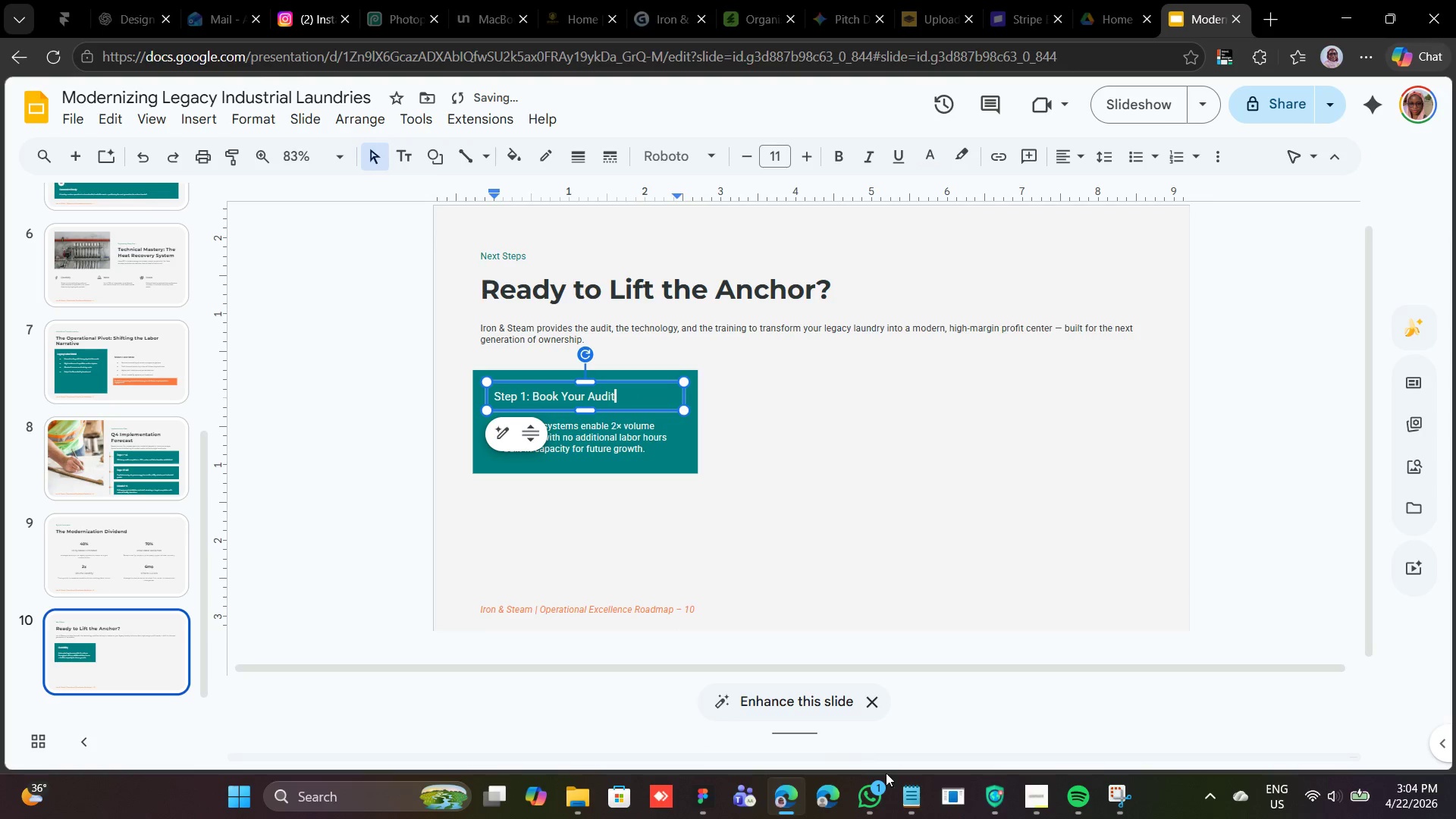 
left_click([909, 788])
 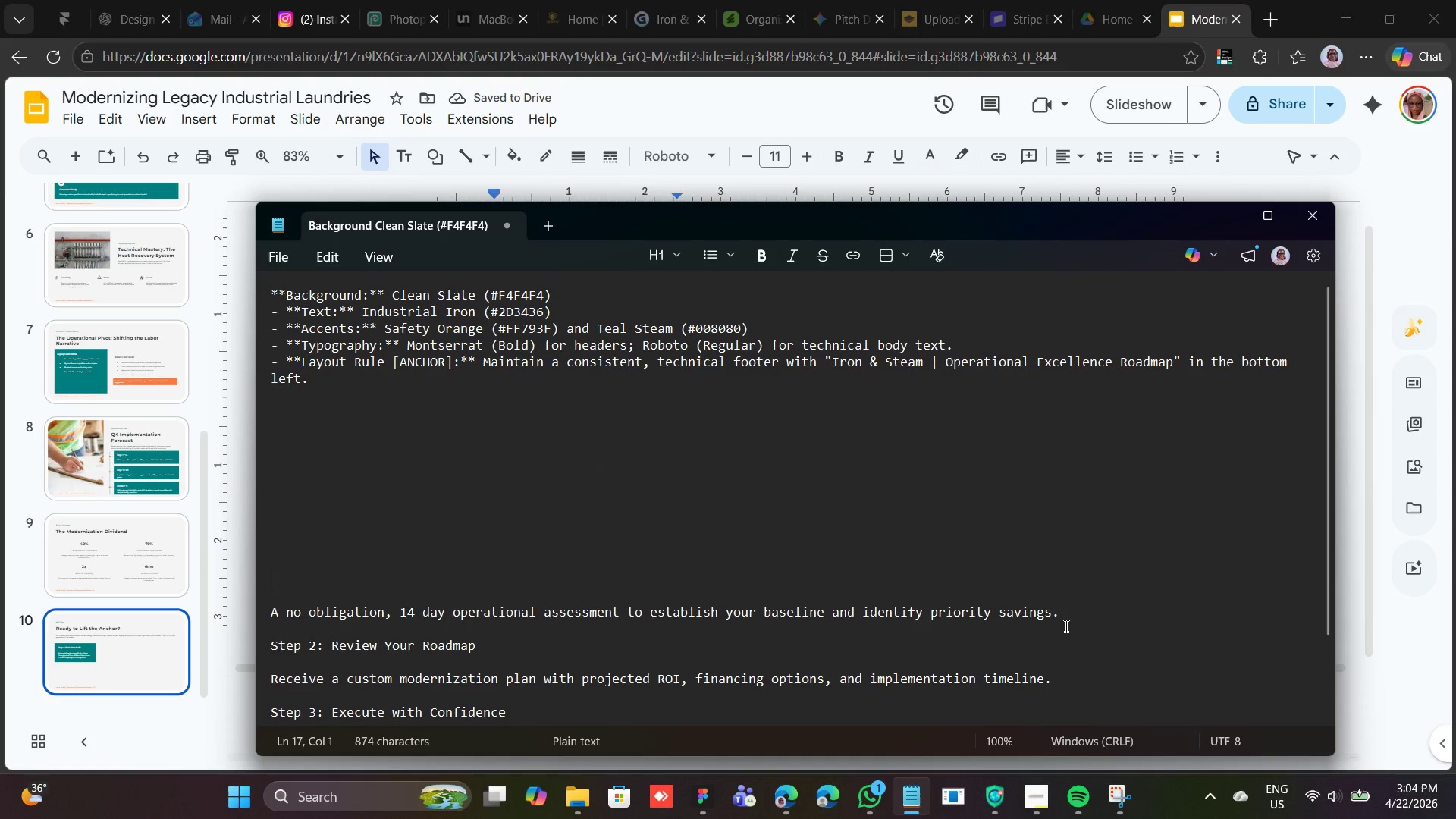 
left_click_drag(start_coordinate=[1063, 615], to_coordinate=[270, 608])
 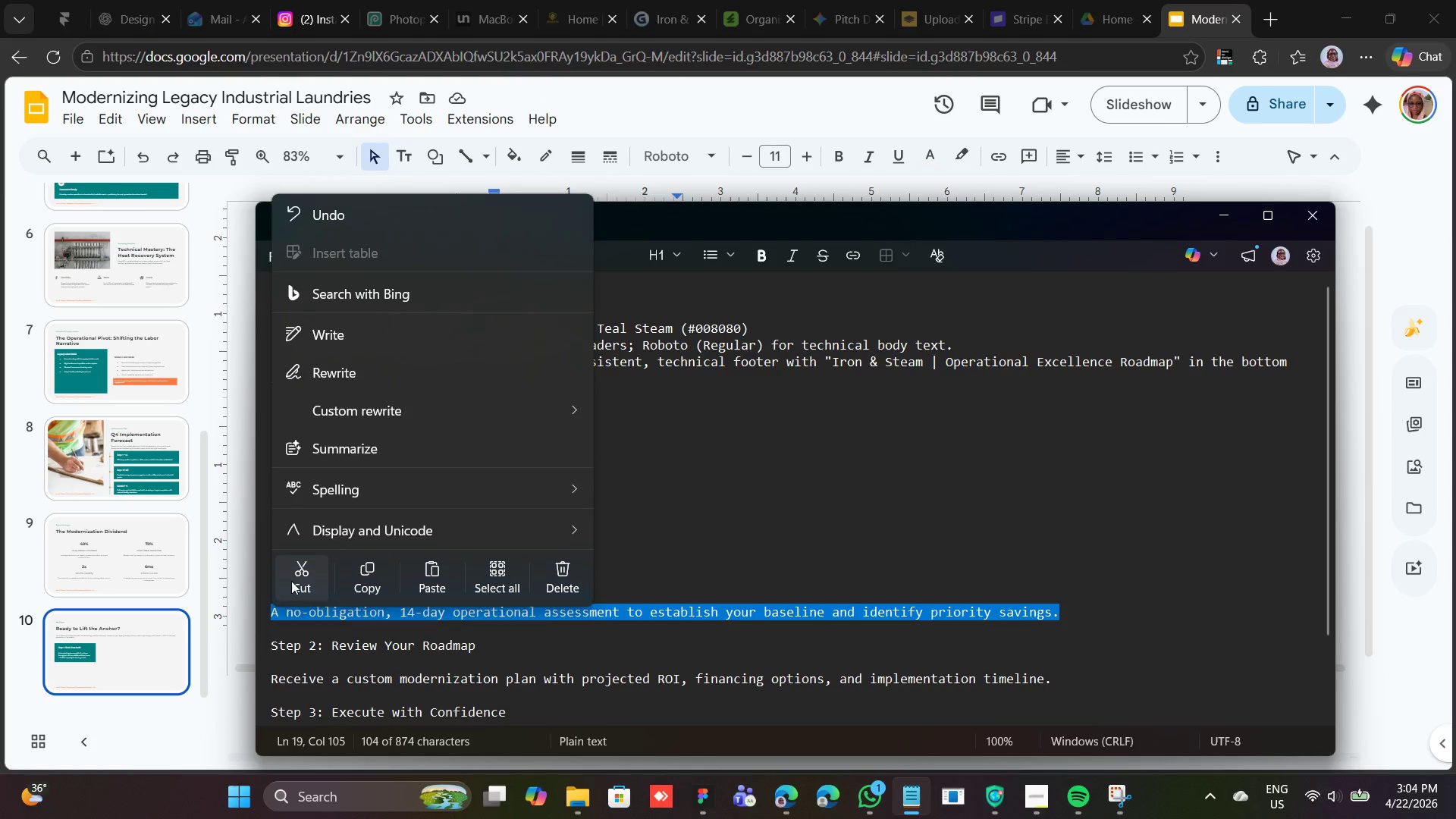 
left_click([300, 566])
 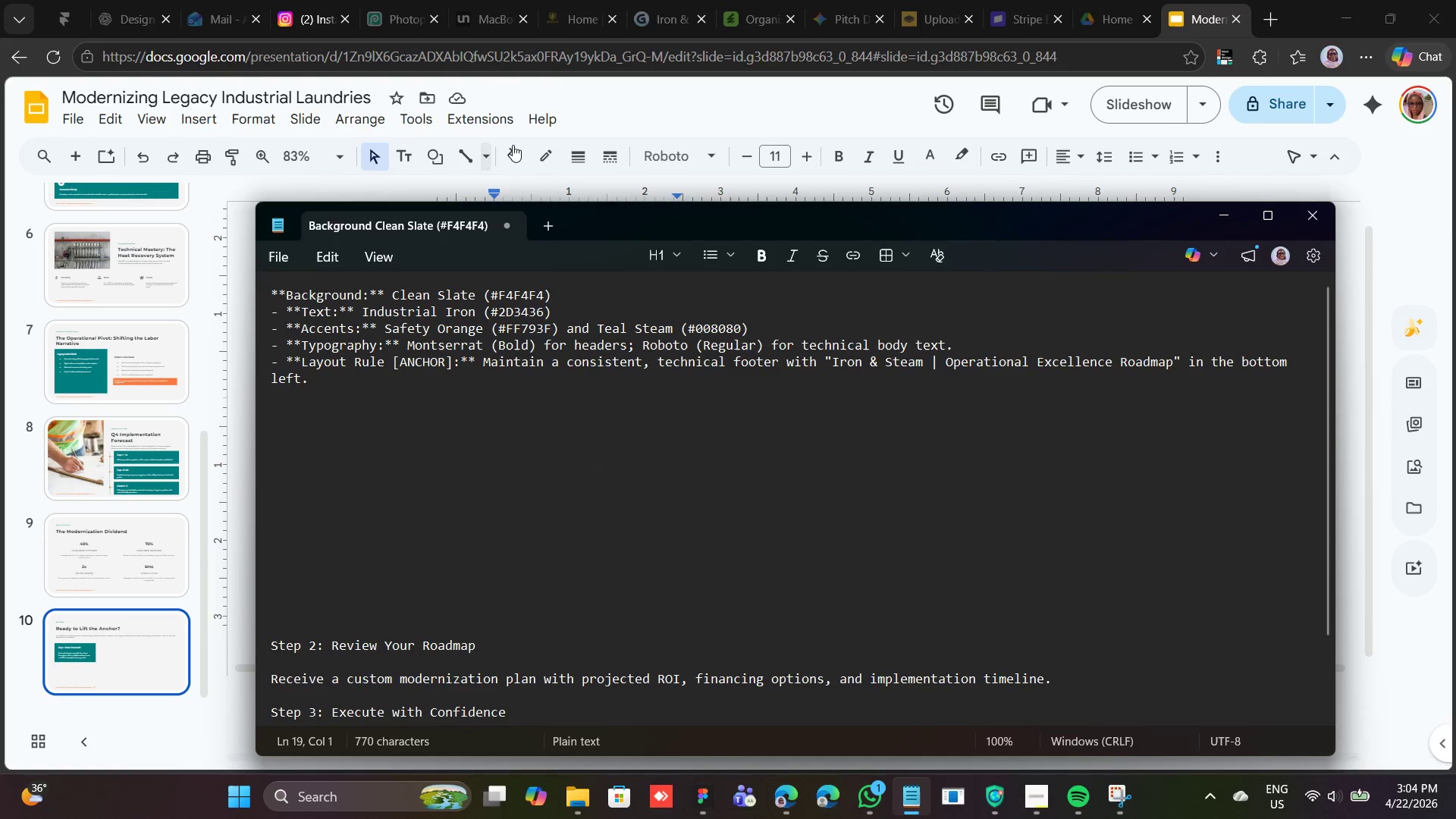 
left_click([576, 124])
 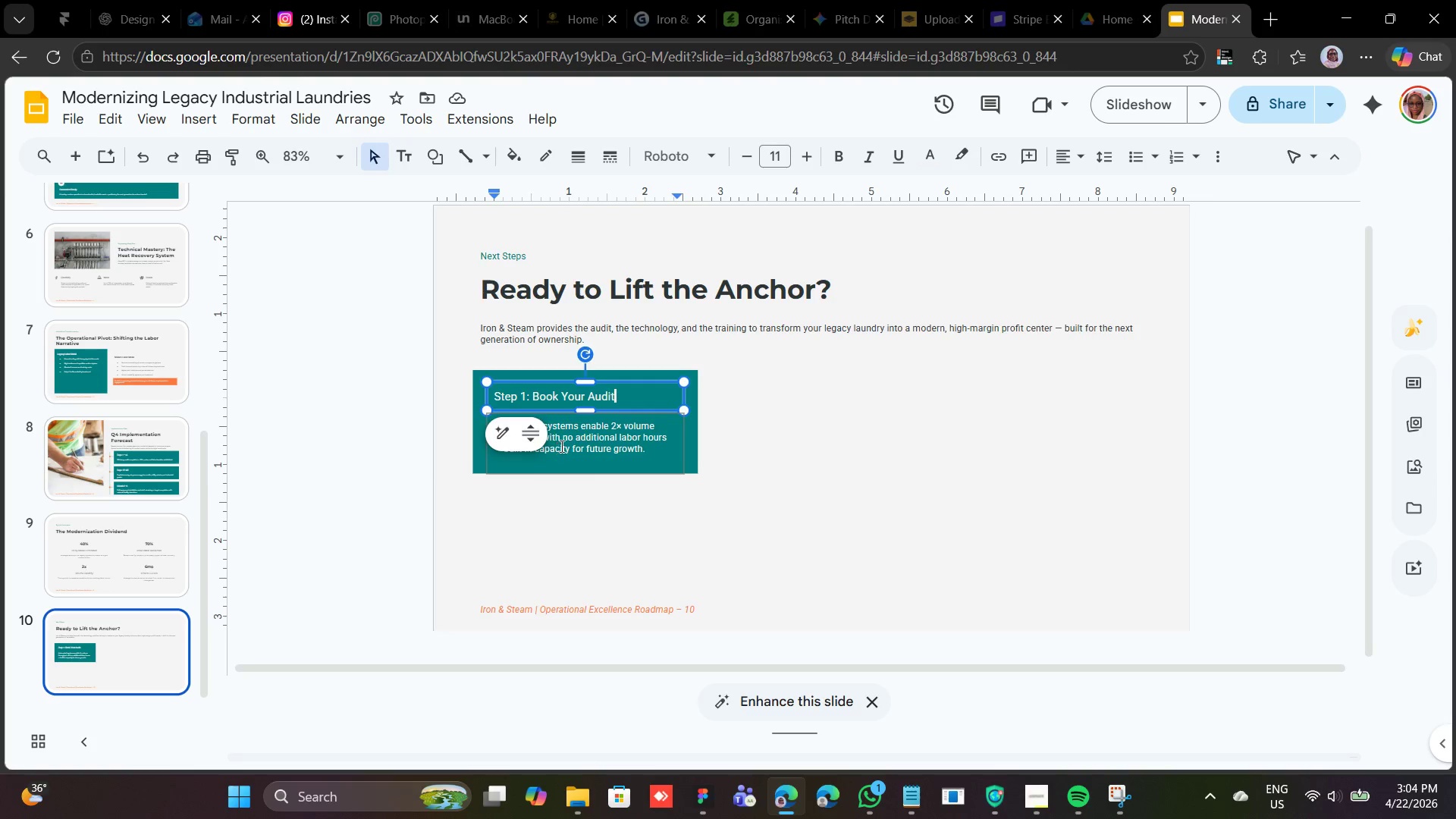 
double_click([560, 446])
 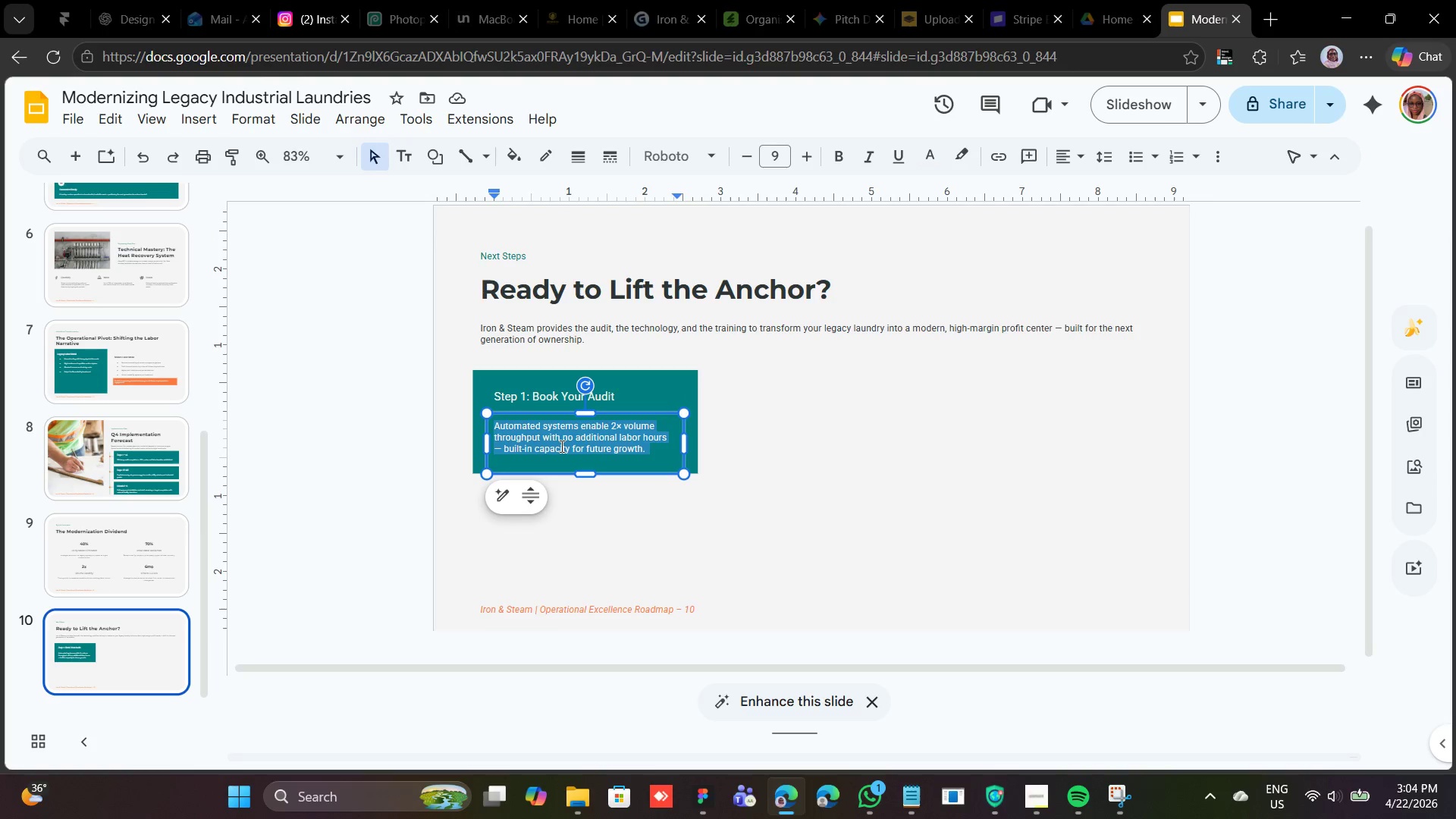 
triple_click([560, 446])
 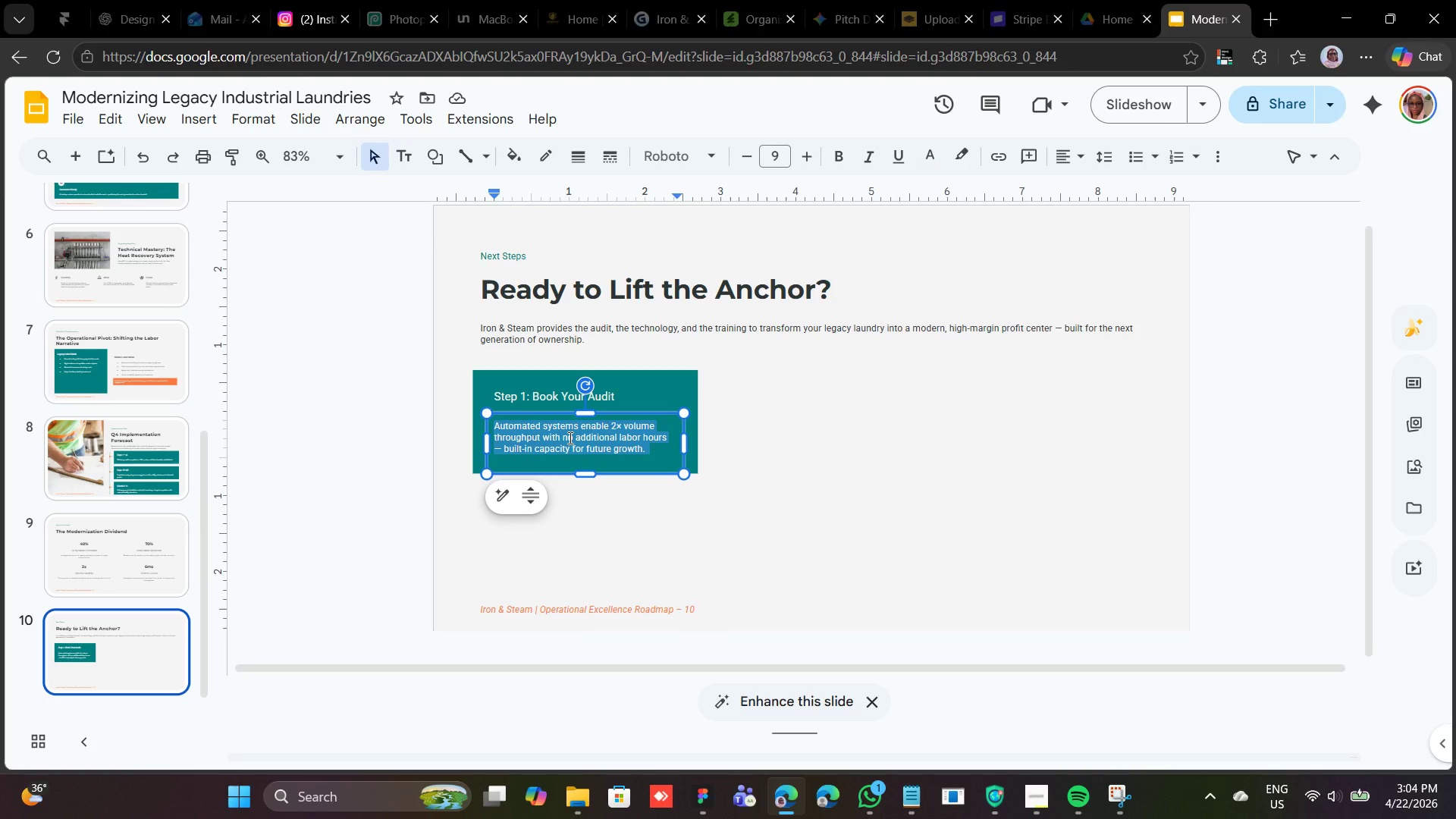 
right_click([569, 438])
 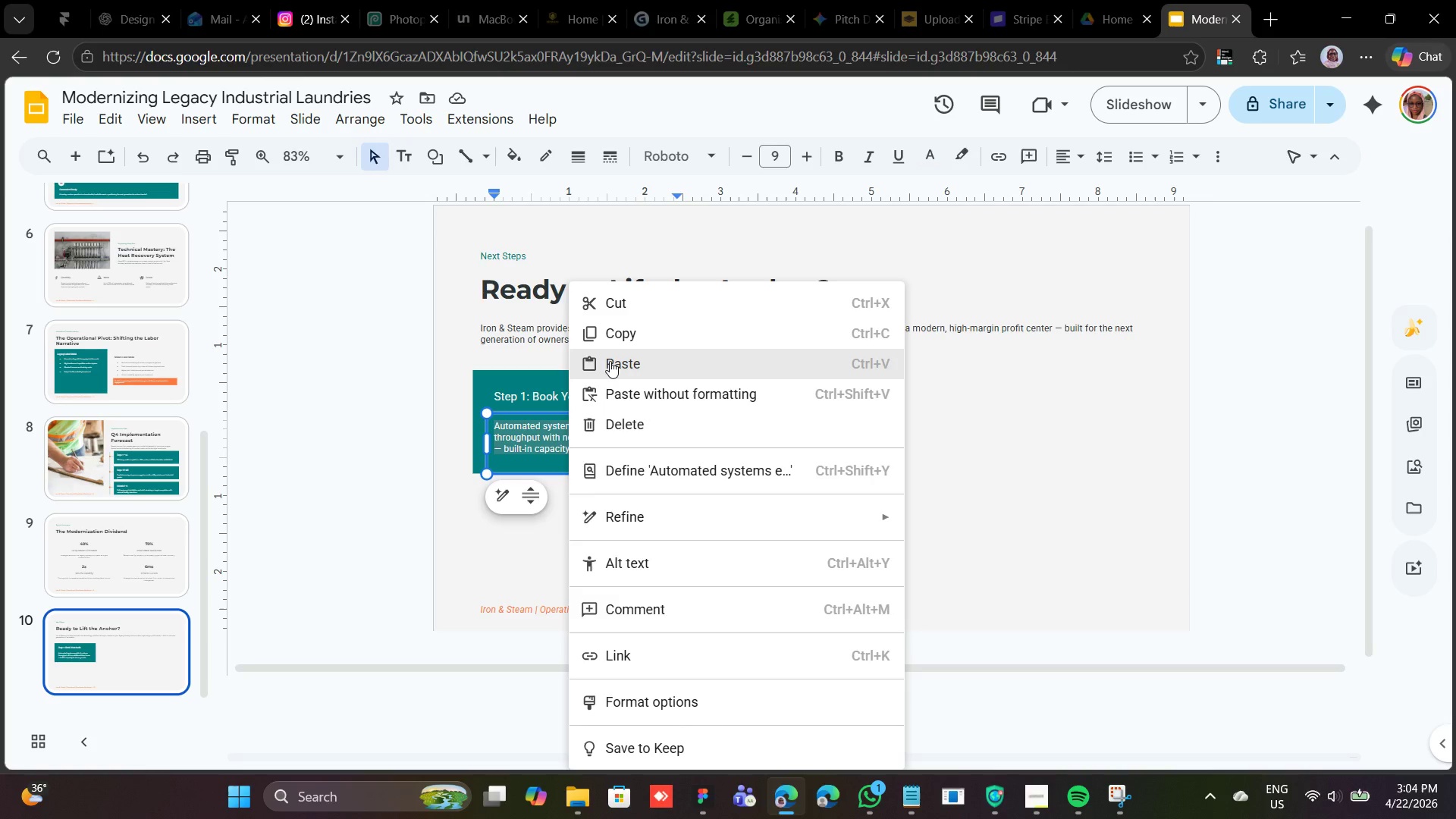 
left_click([609, 364])
 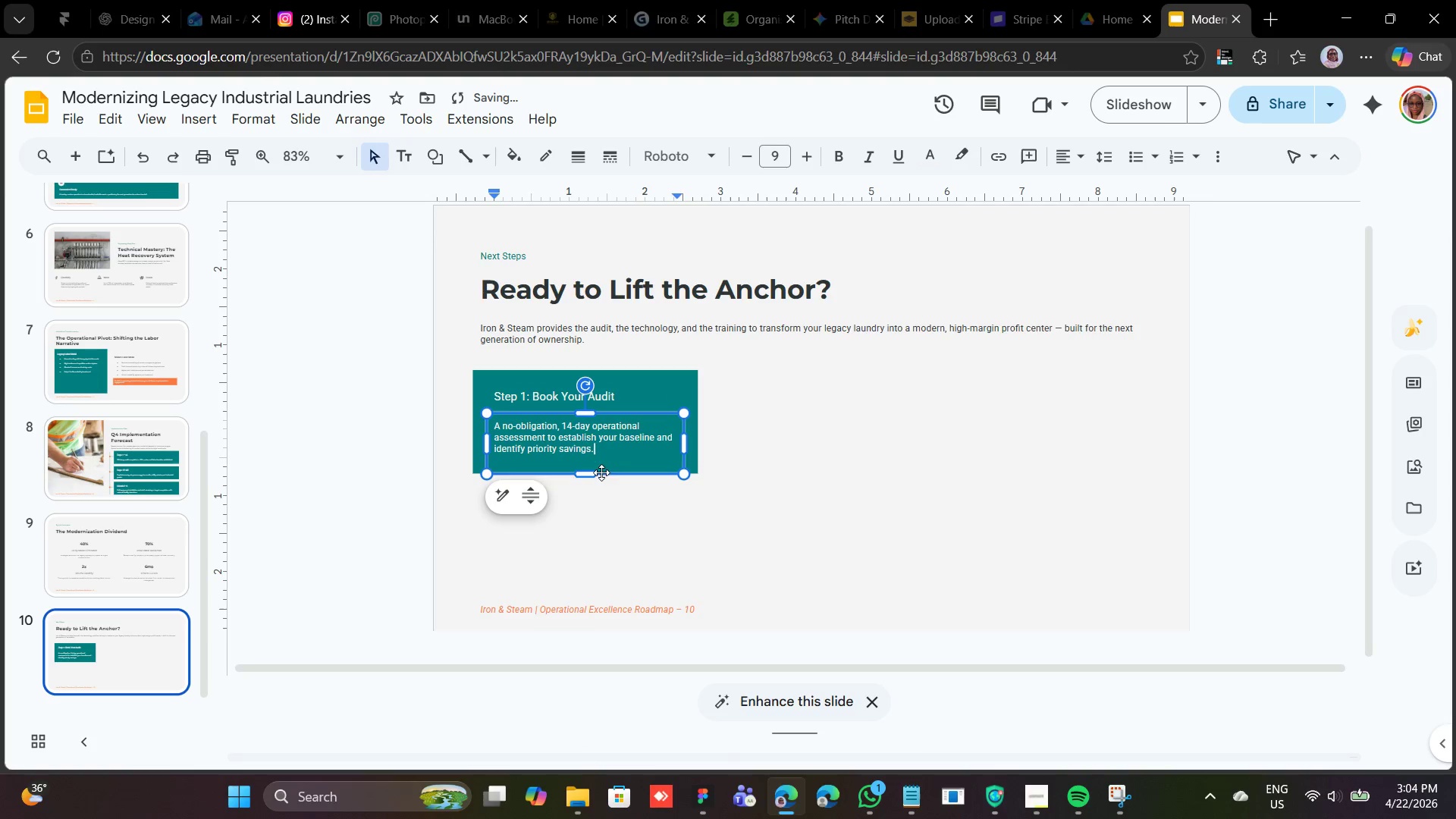 
left_click_drag(start_coordinate=[592, 475], to_coordinate=[598, 472])
 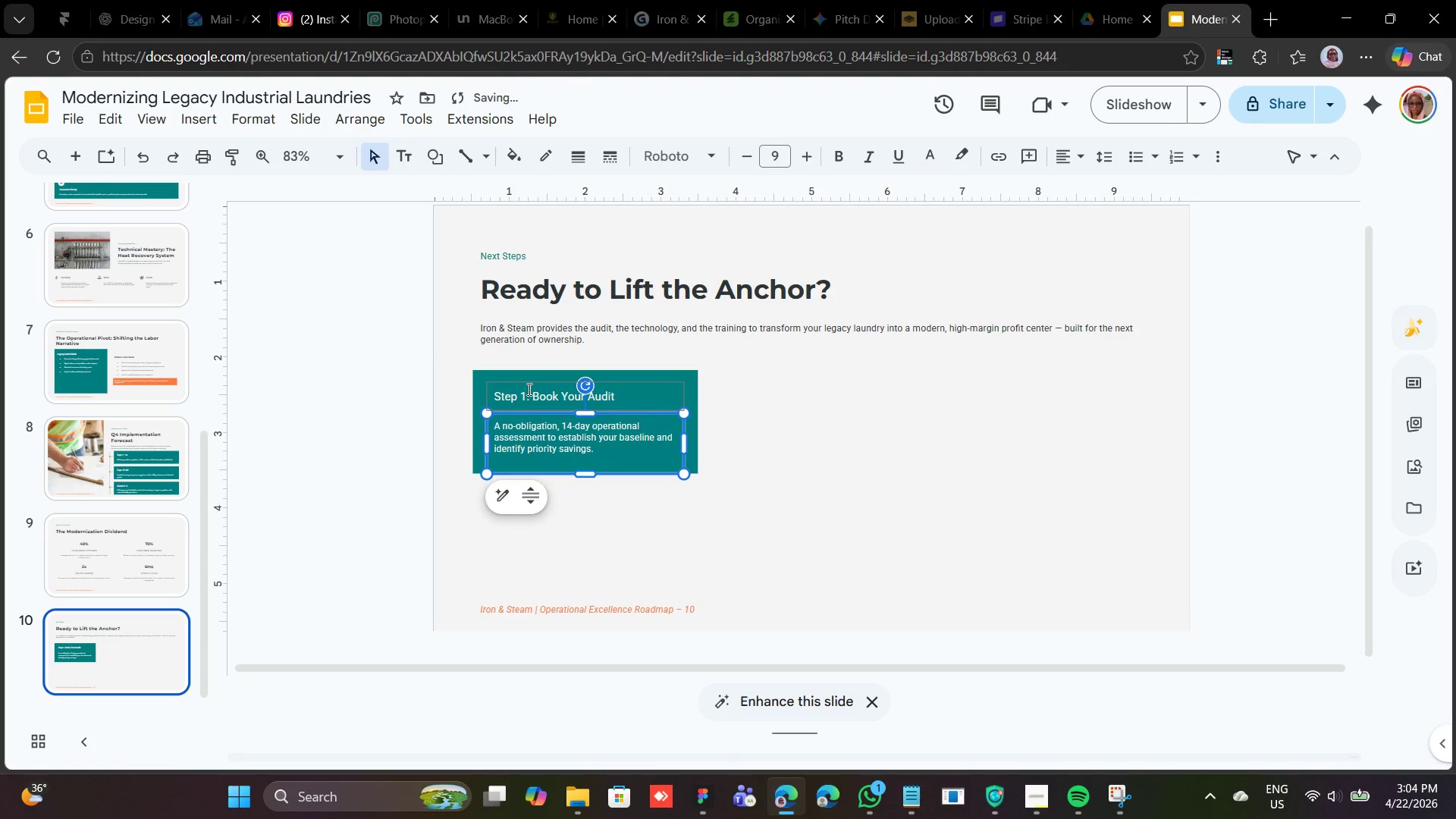 
hold_key(key=ShiftLeft, duration=0.94)
left_click([531, 385])
 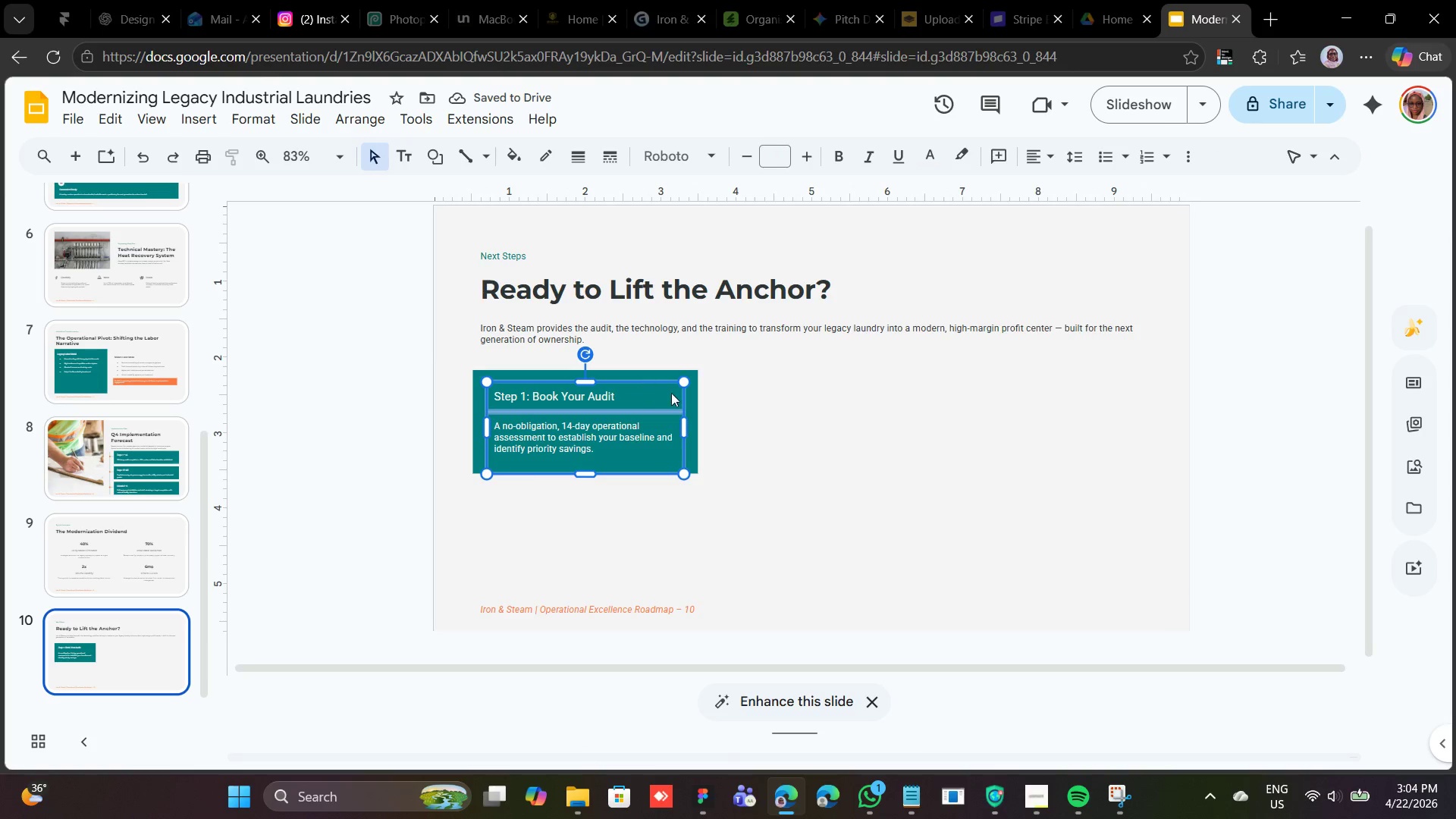 
hold_key(key=ShiftLeft, duration=1.09)
left_click([695, 391])
 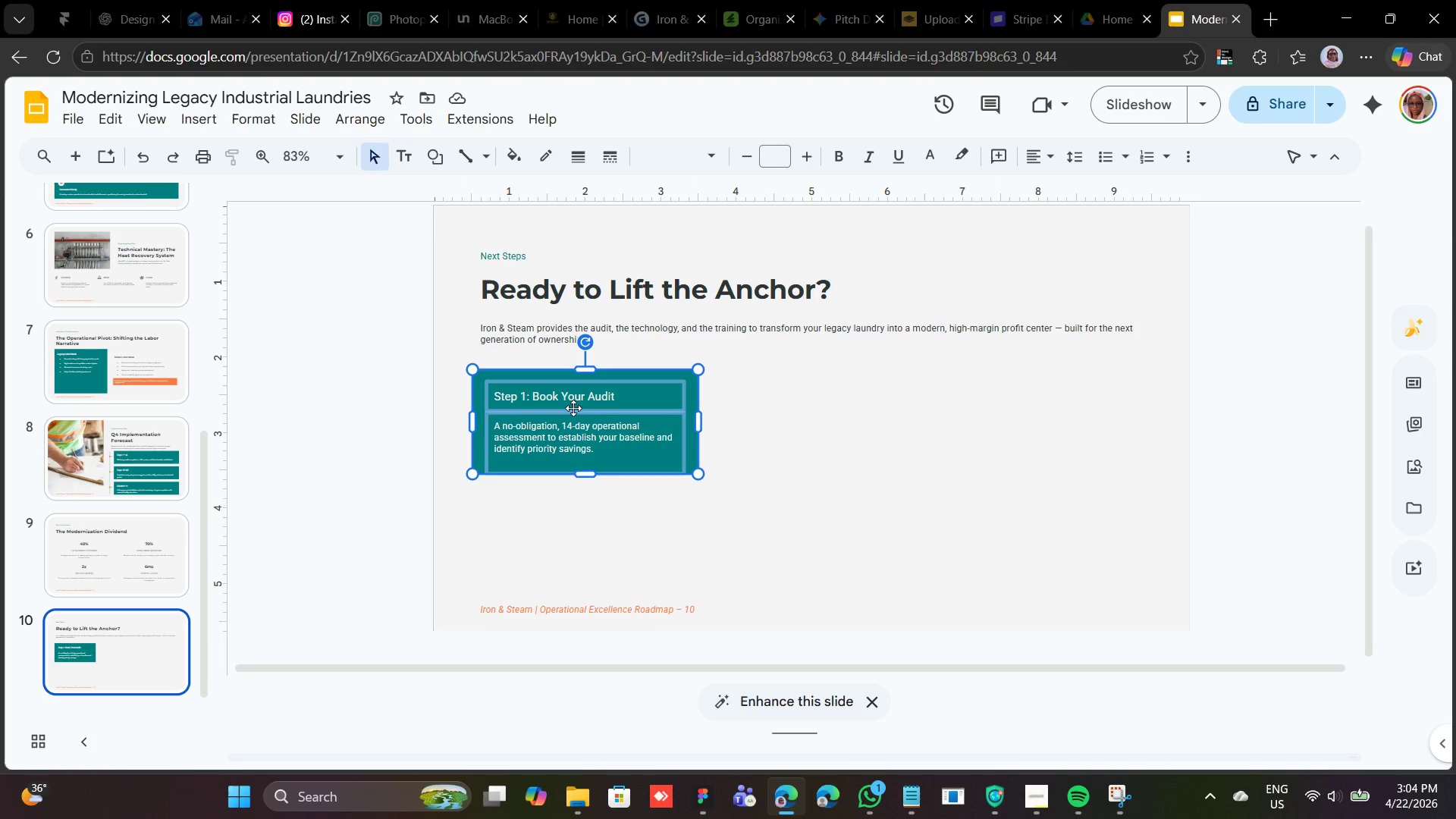 
right_click([573, 407])
 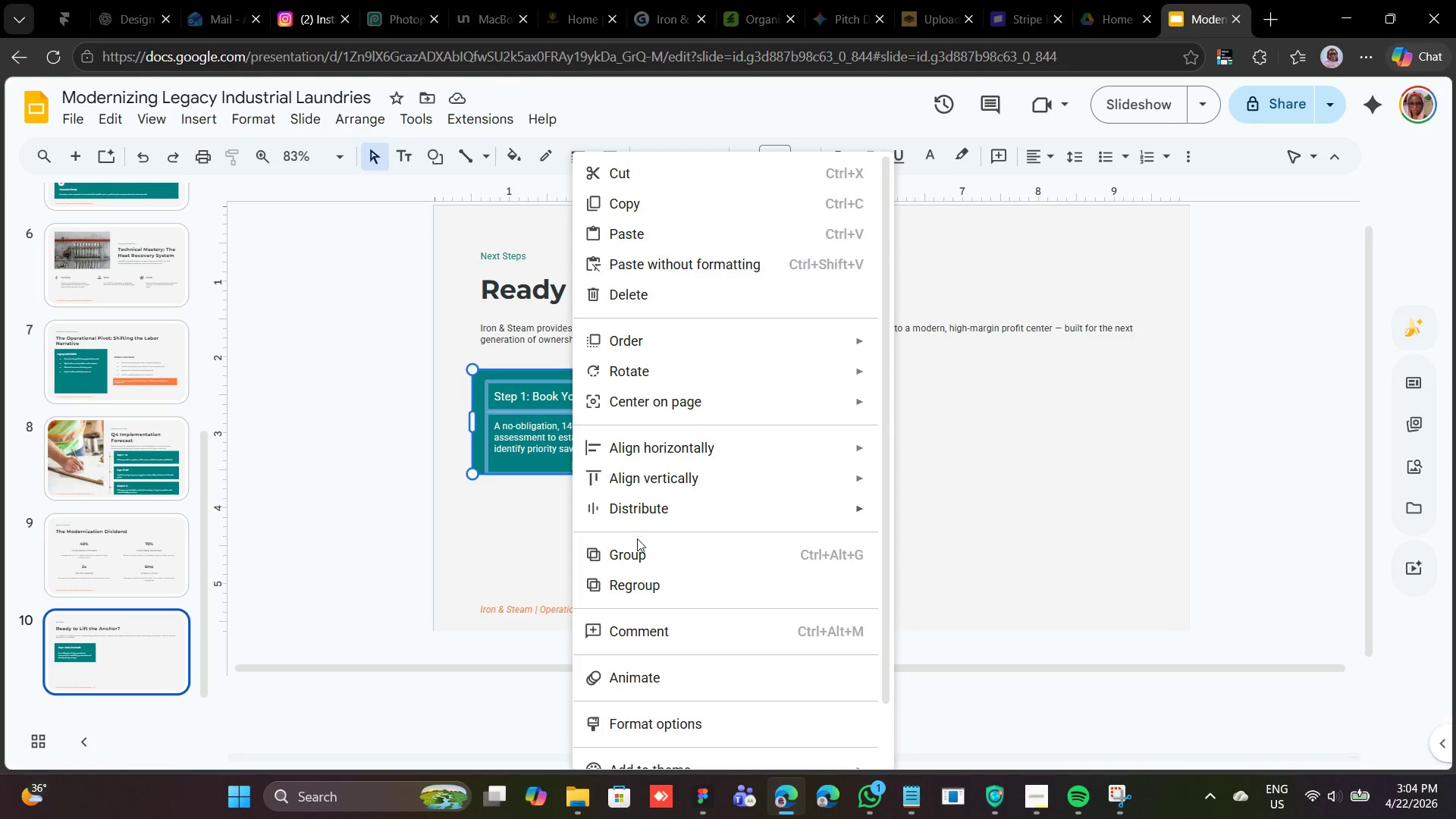 
left_click([637, 548])
 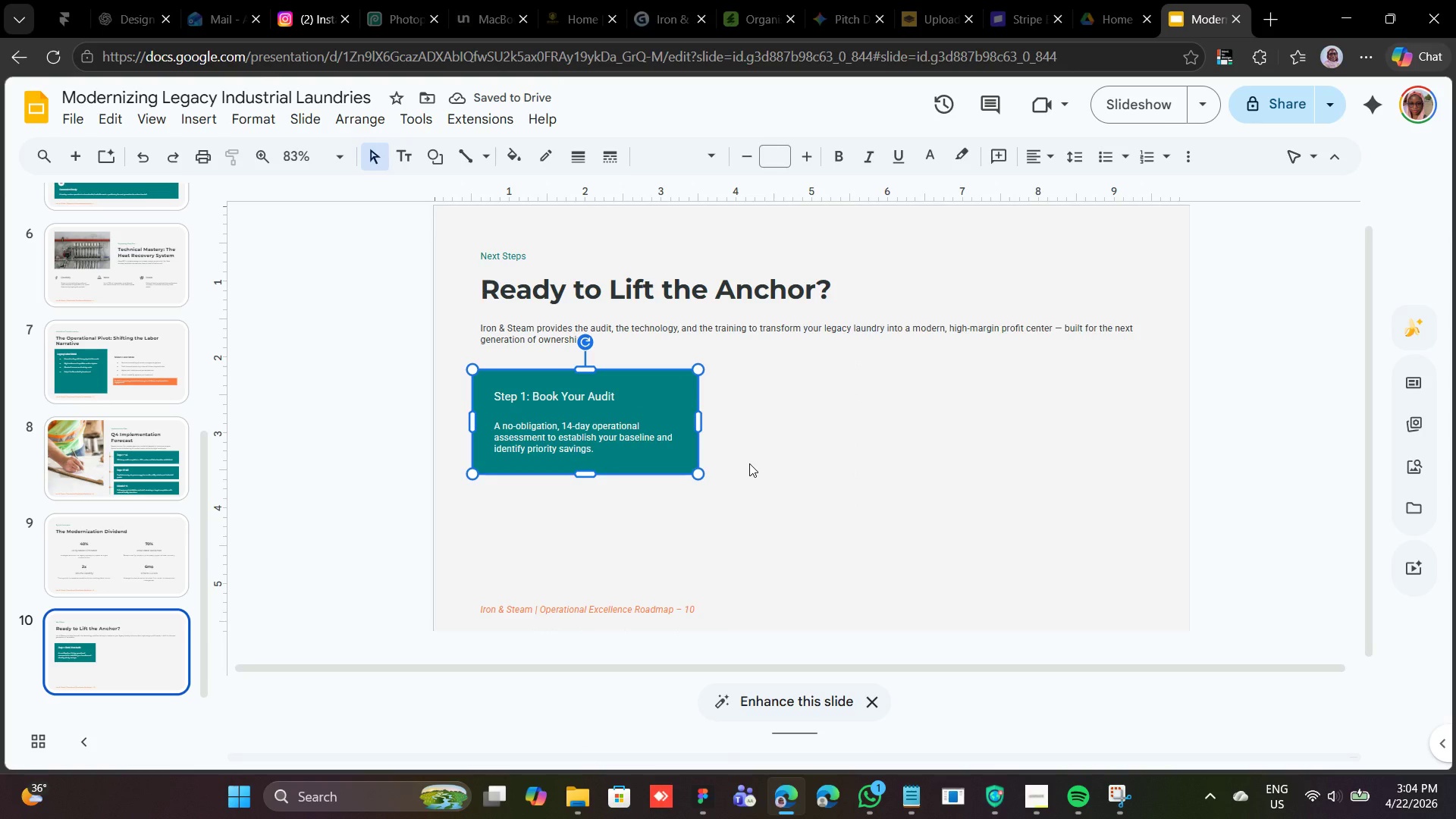 
key(Control+D)
 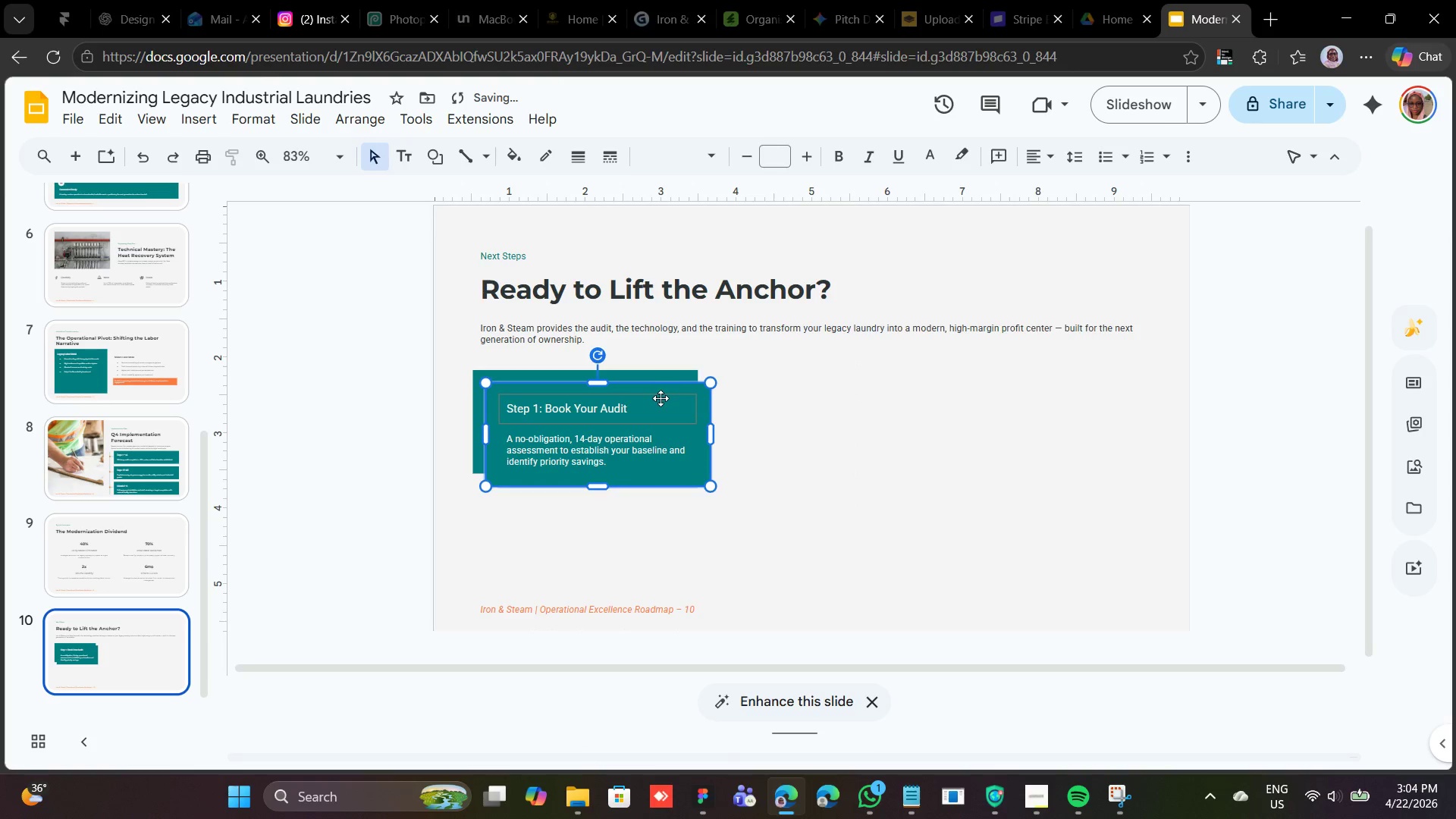 
left_click_drag(start_coordinate=[658, 391], to_coordinate=[892, 379])
 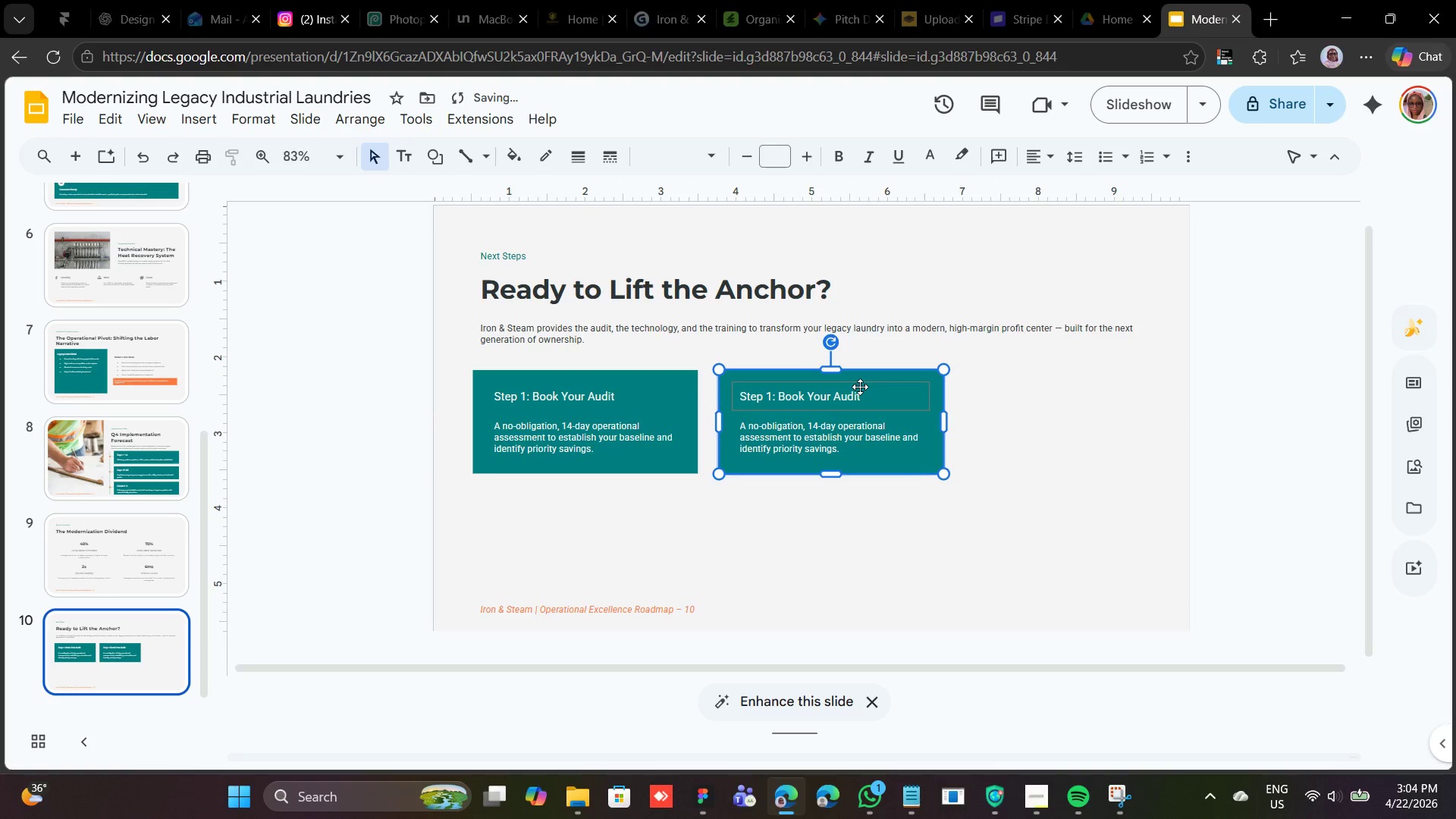 
key(Control+D)
 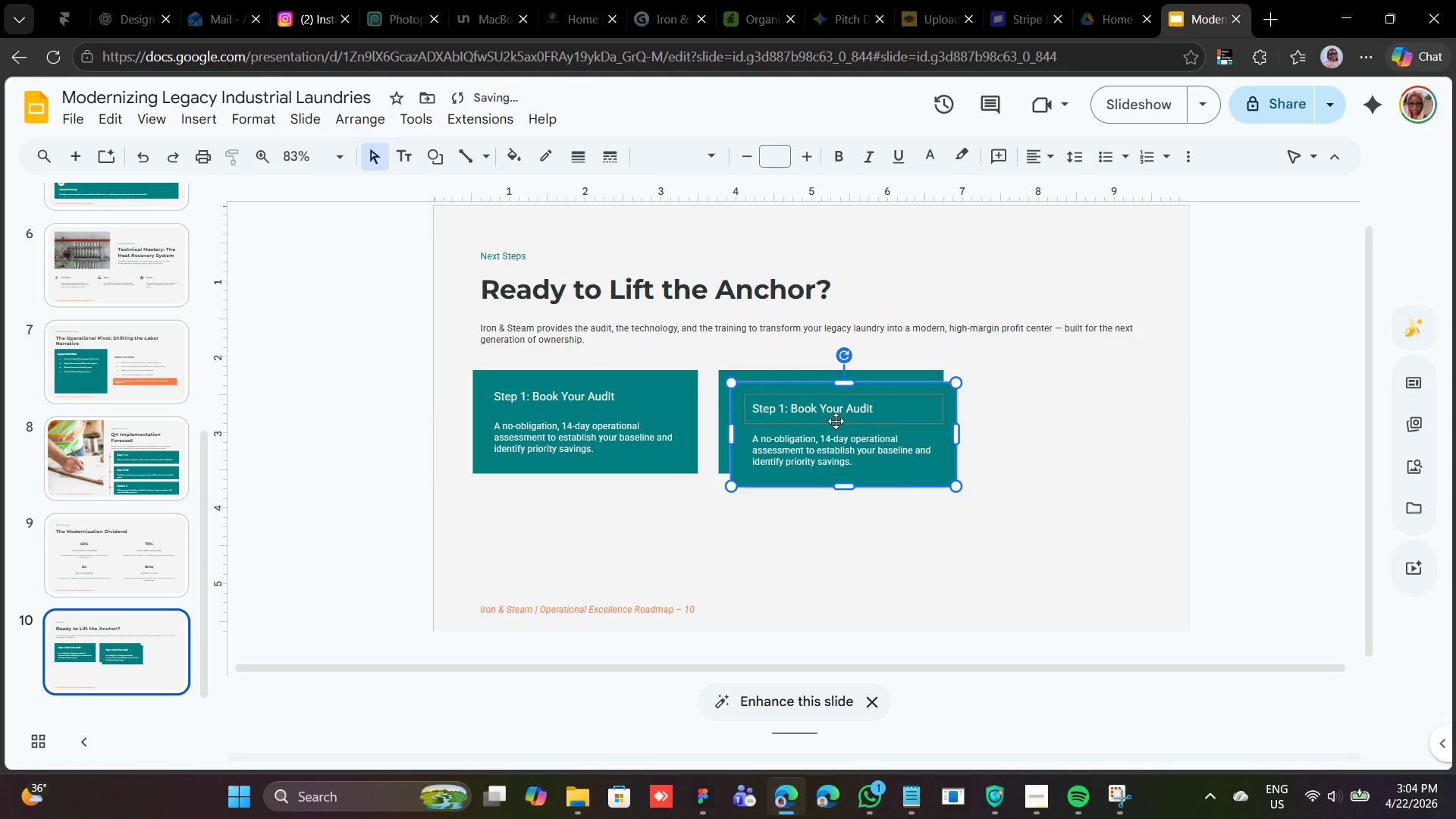 
left_click_drag(start_coordinate=[836, 424], to_coordinate=[1070, 408])
 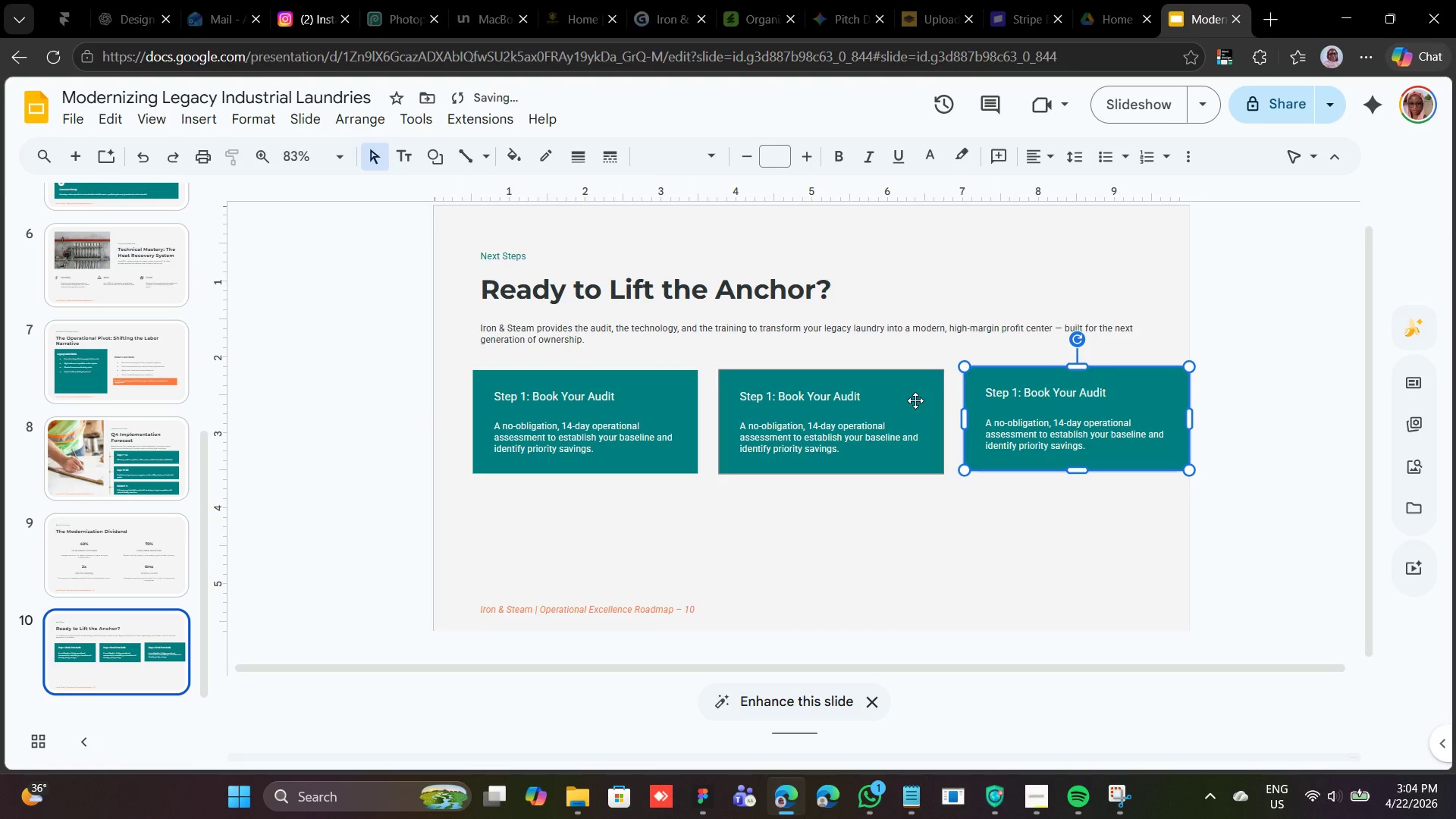 
hold_key(key=ShiftLeft, duration=0.55)
left_click([915, 400])
 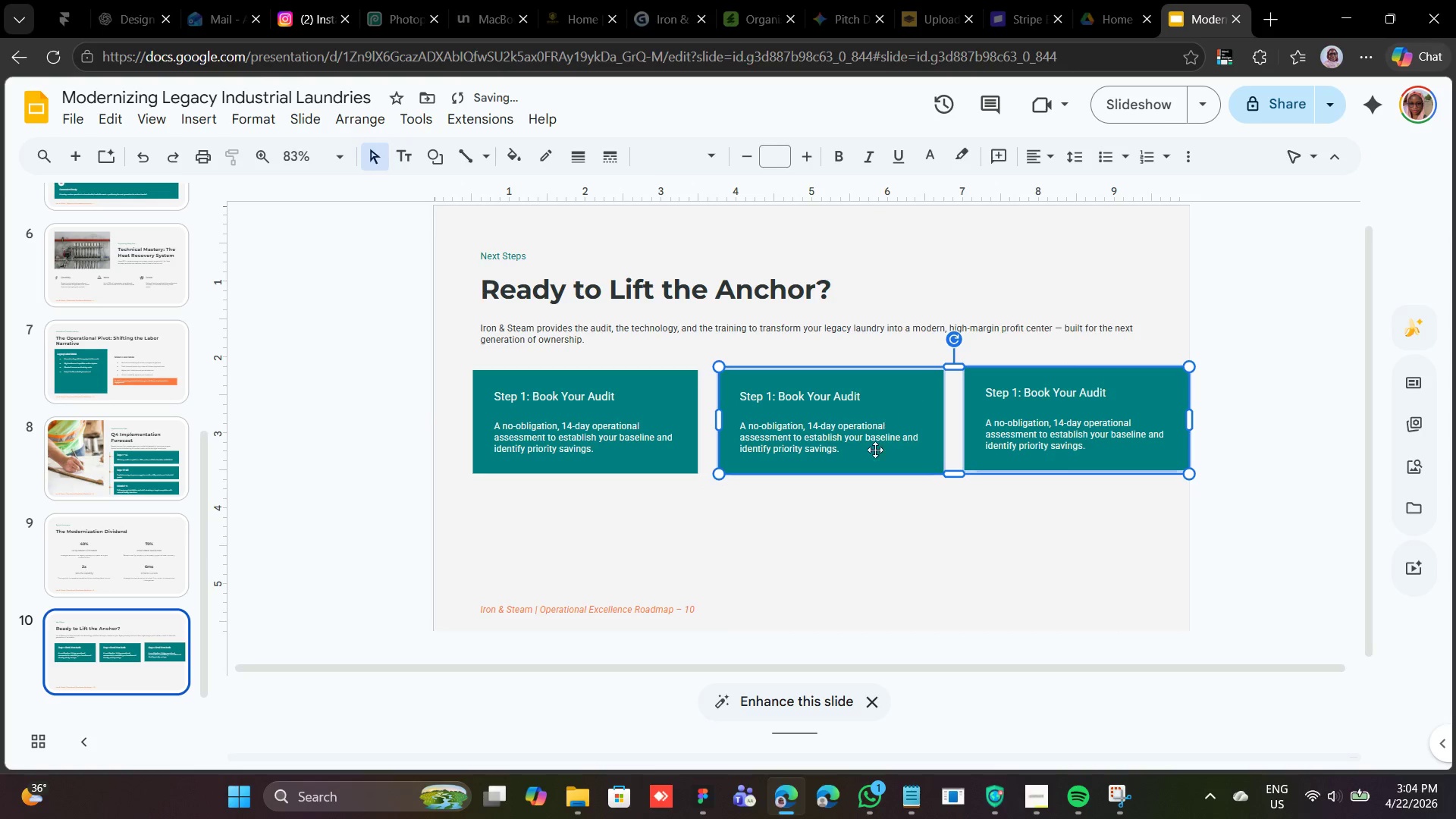 
left_click([868, 514])
 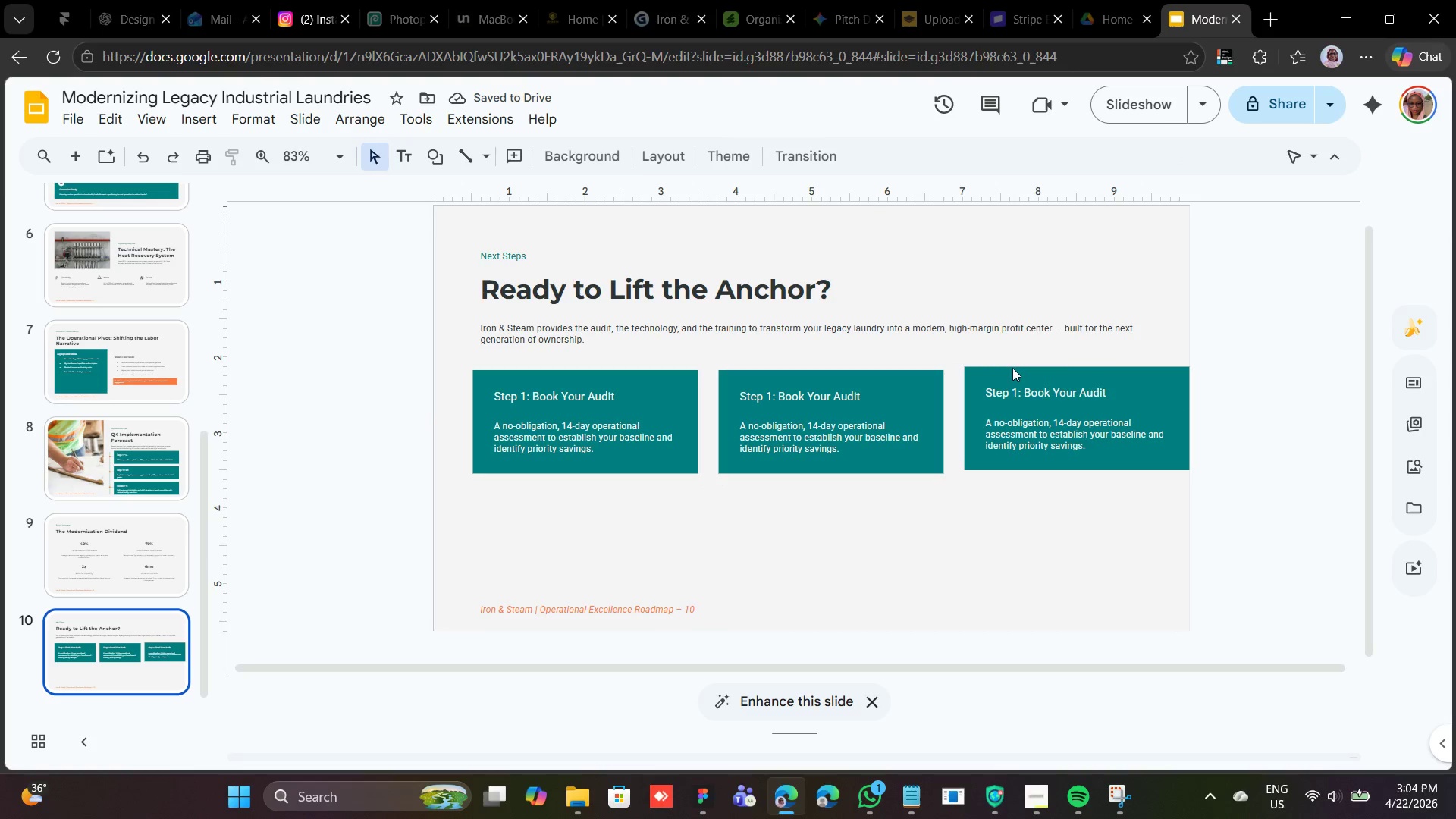 
left_click([1012, 364])
 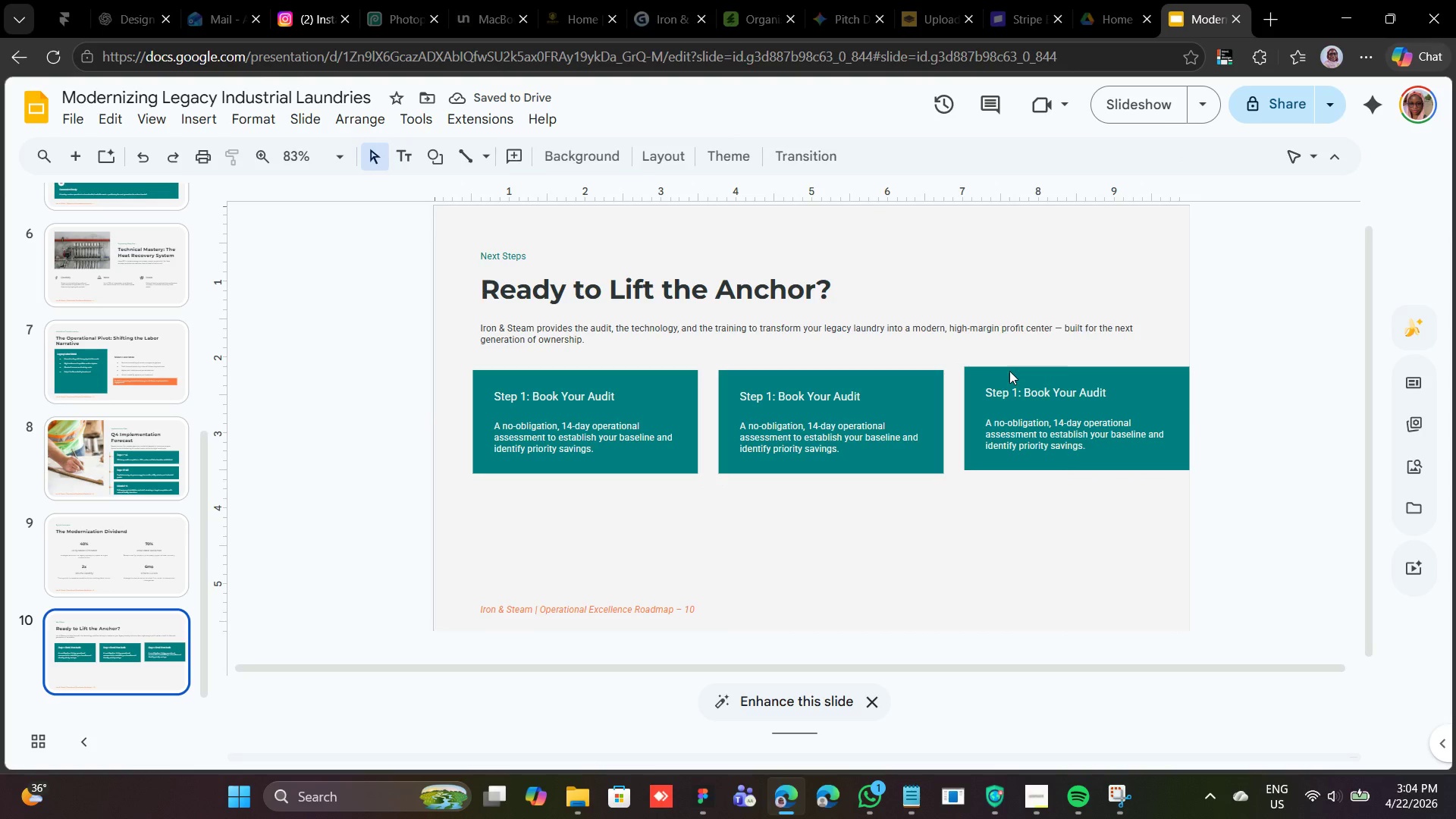 
left_click([1009, 371])
 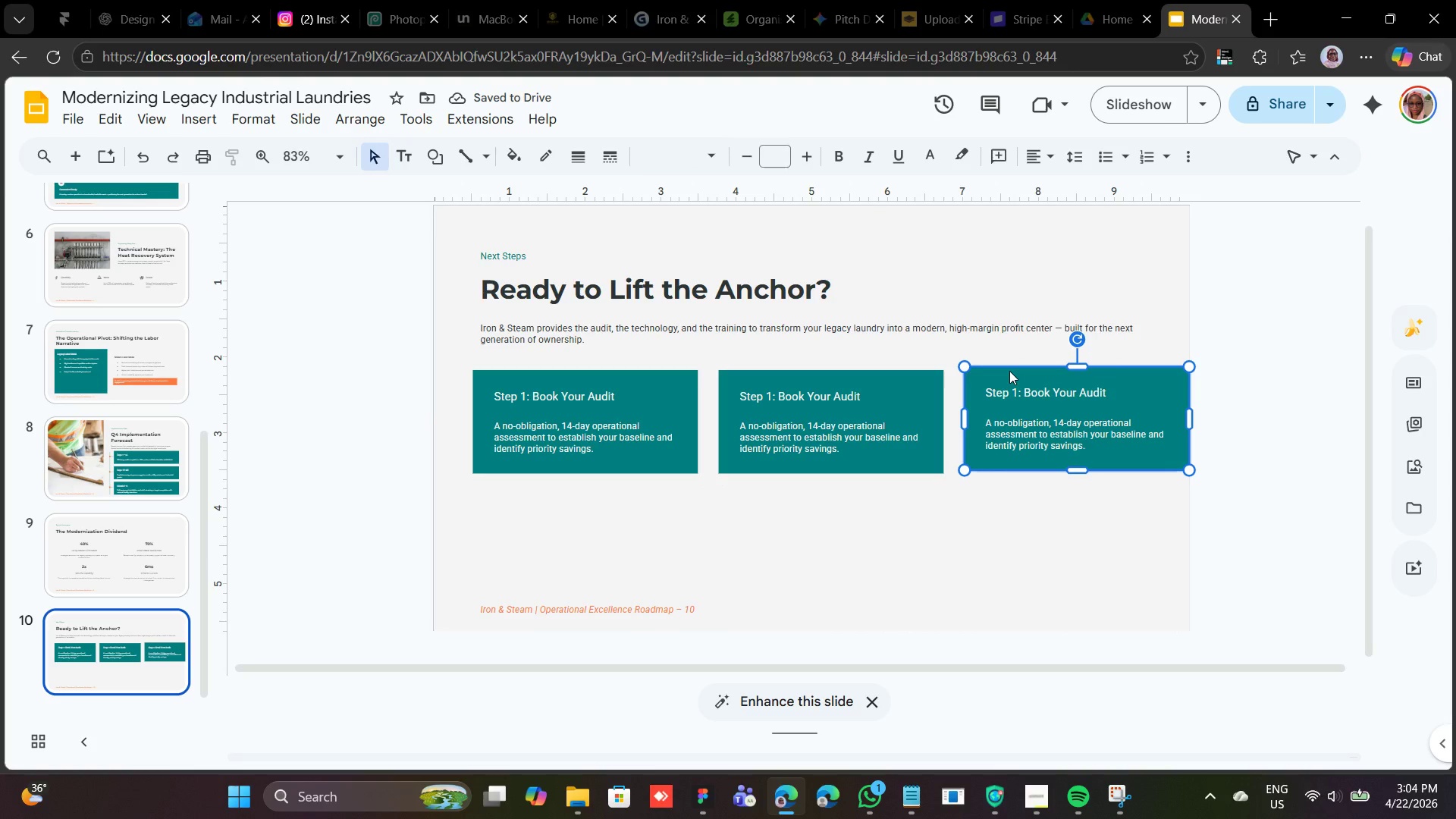 
left_click_drag(start_coordinate=[1009, 371], to_coordinate=[1009, 375])
 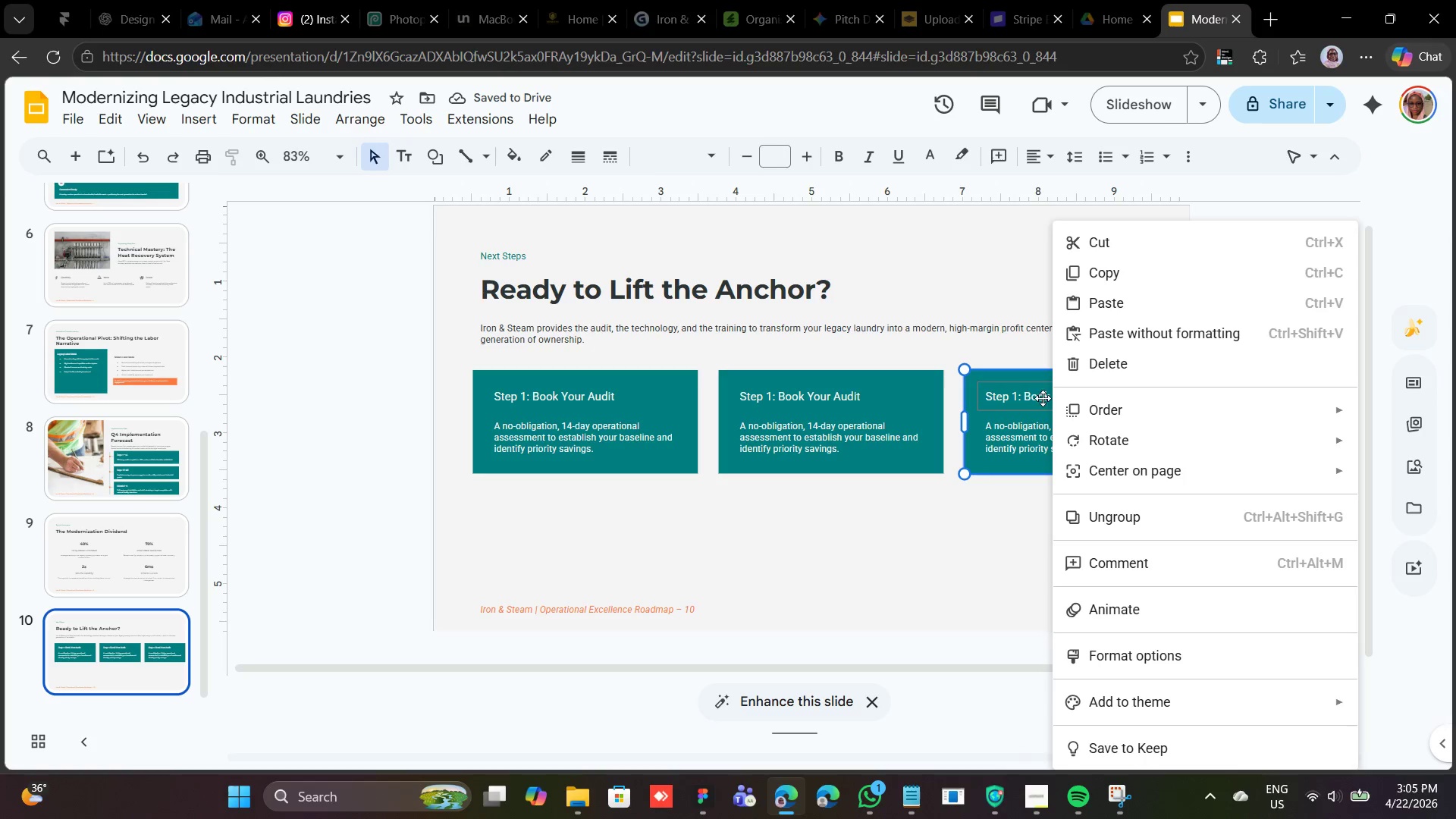 
left_click([1128, 512])
 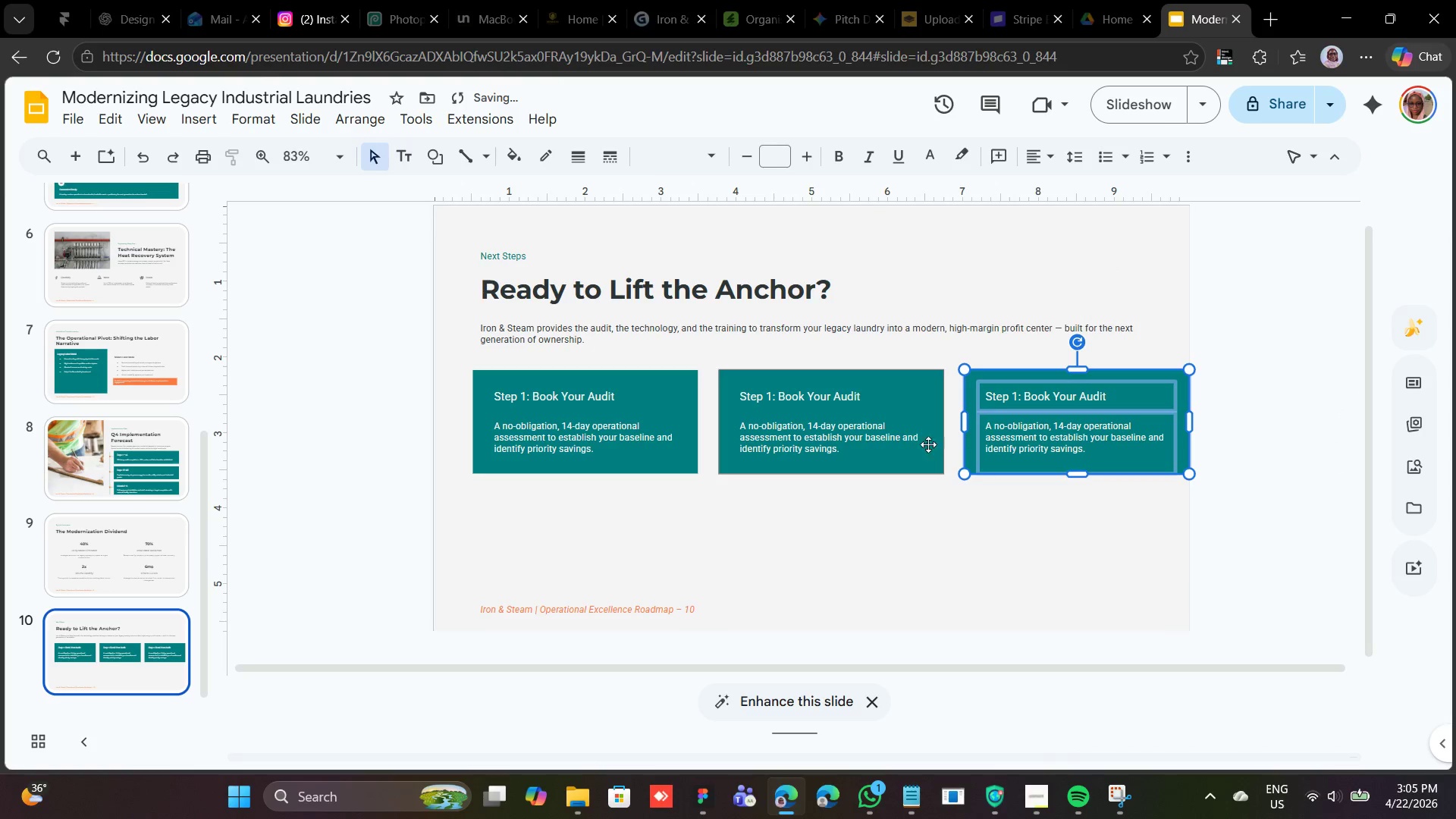 
right_click([911, 413])
 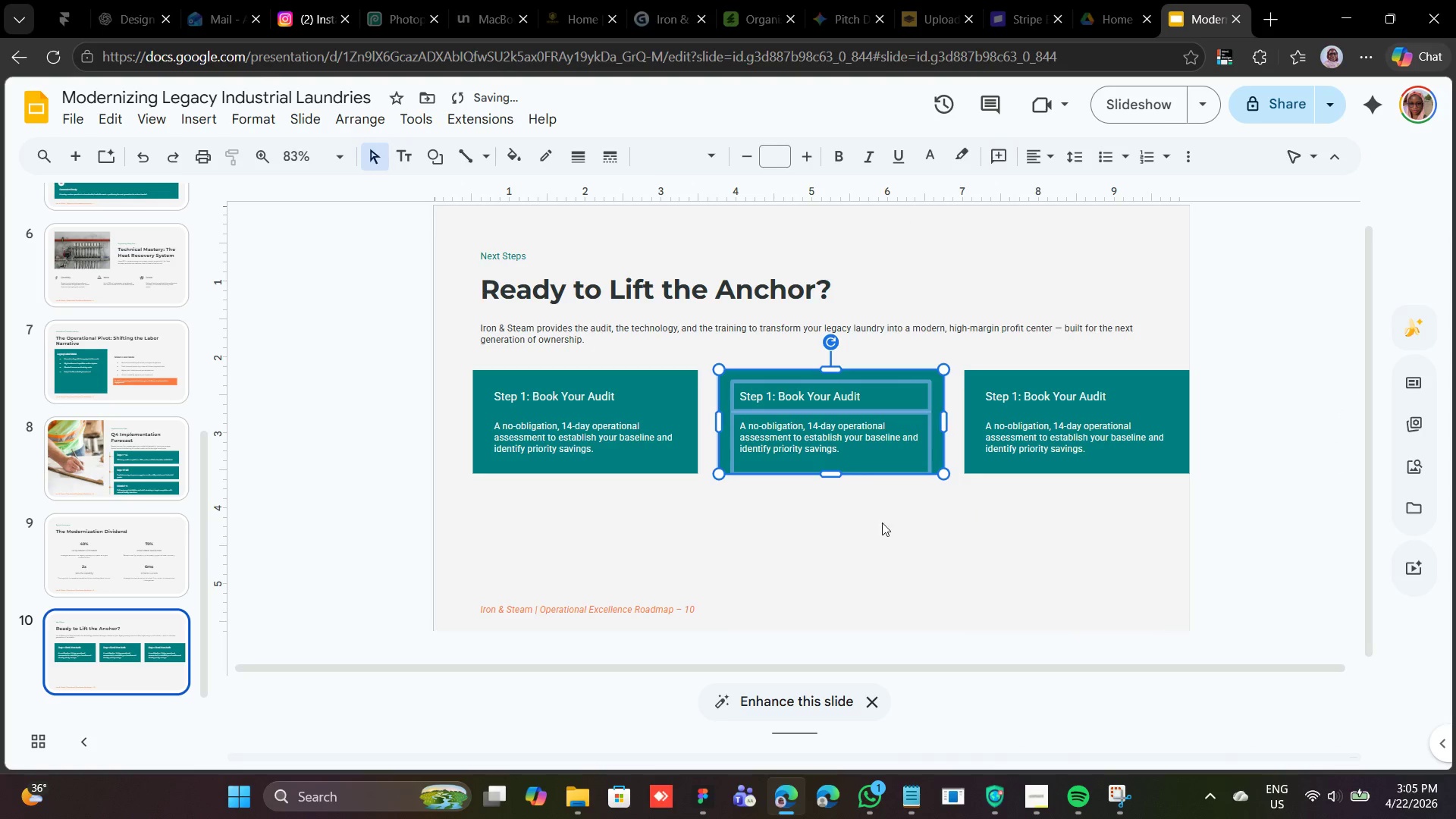 
right_click([630, 441])
 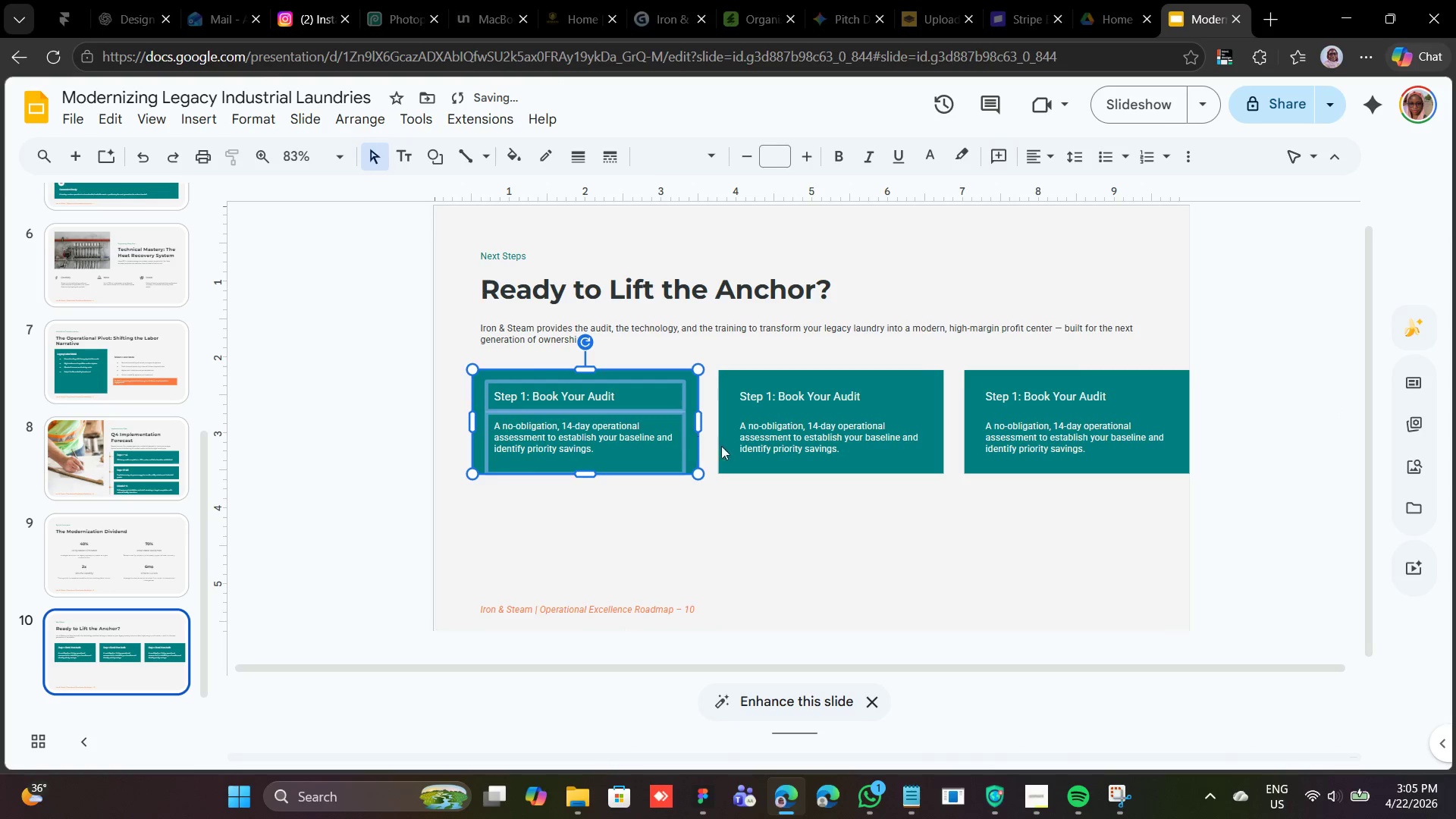 
hold_key(key=ShiftLeft, duration=6.25)
left_click([786, 375])
 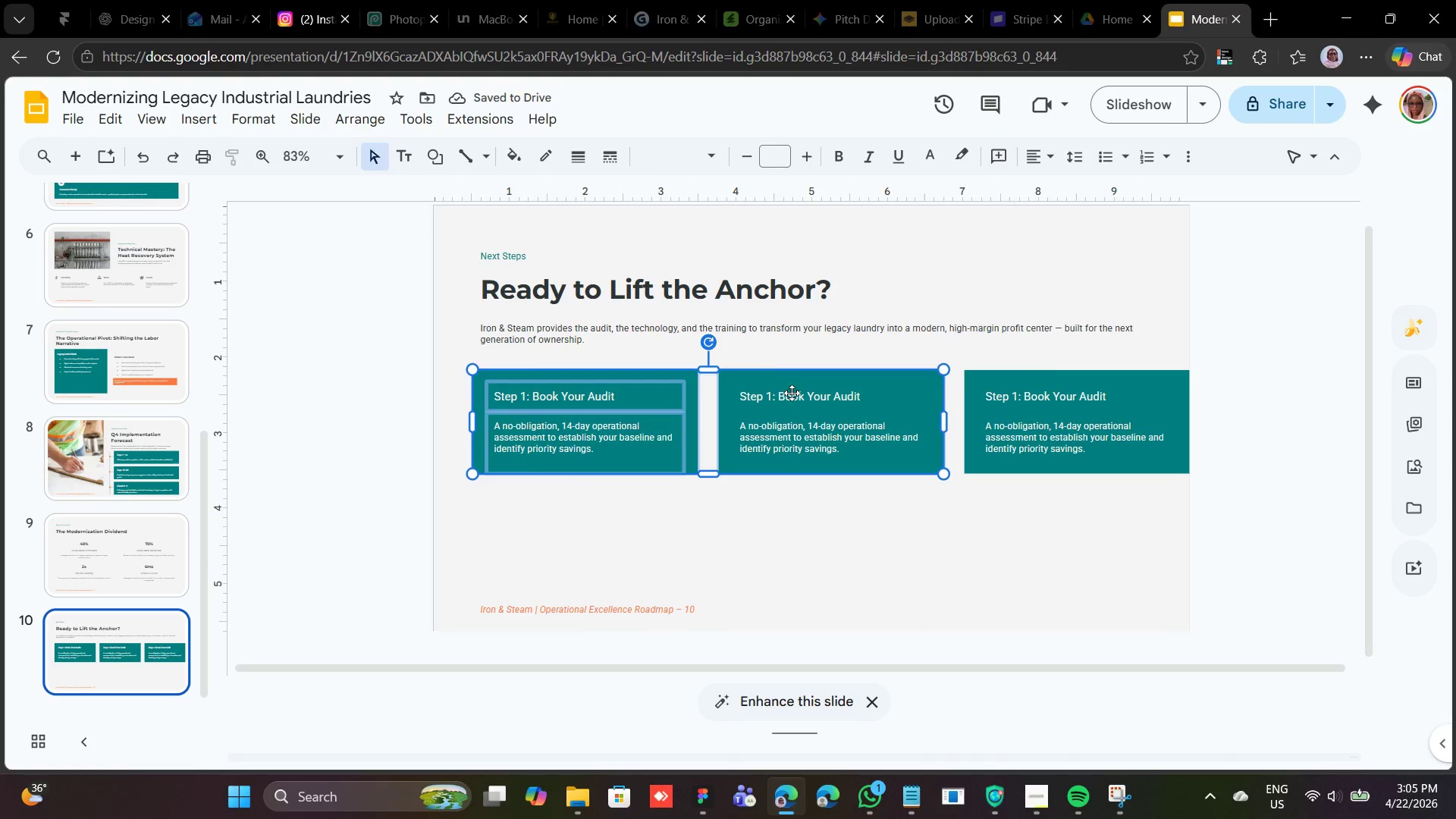 
left_click([792, 393])
 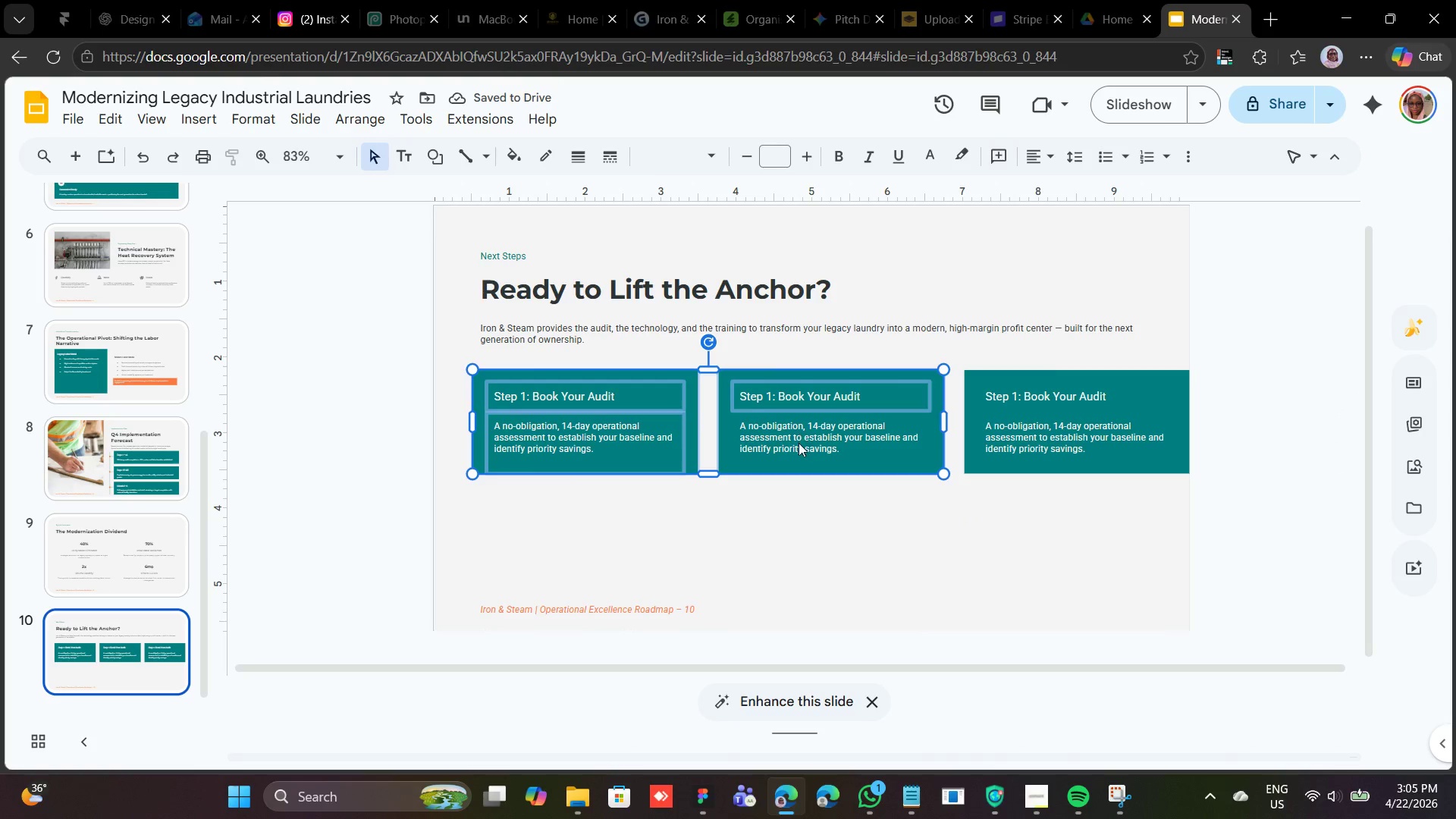 
left_click([799, 443])
 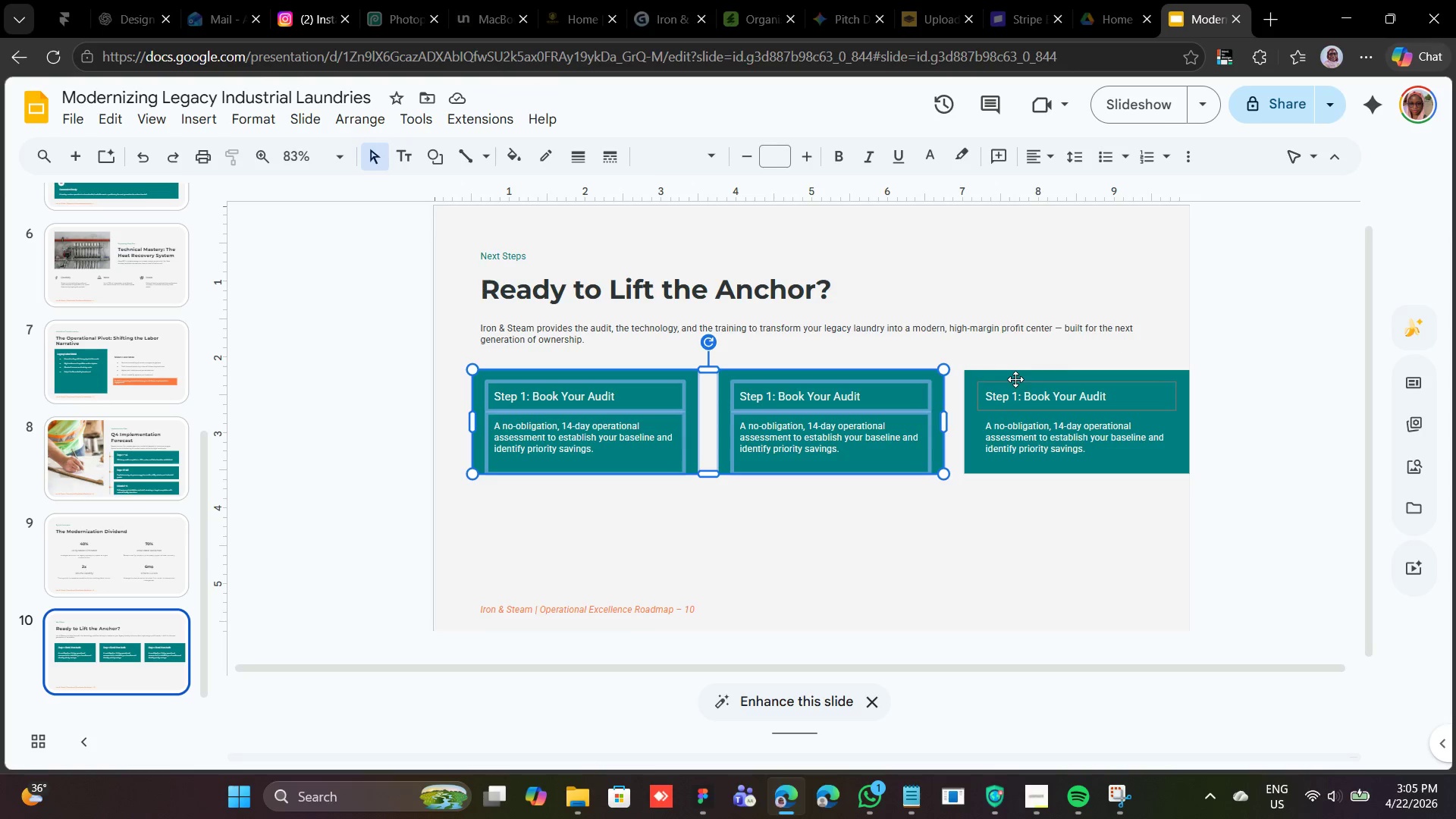 
left_click([1017, 374])
 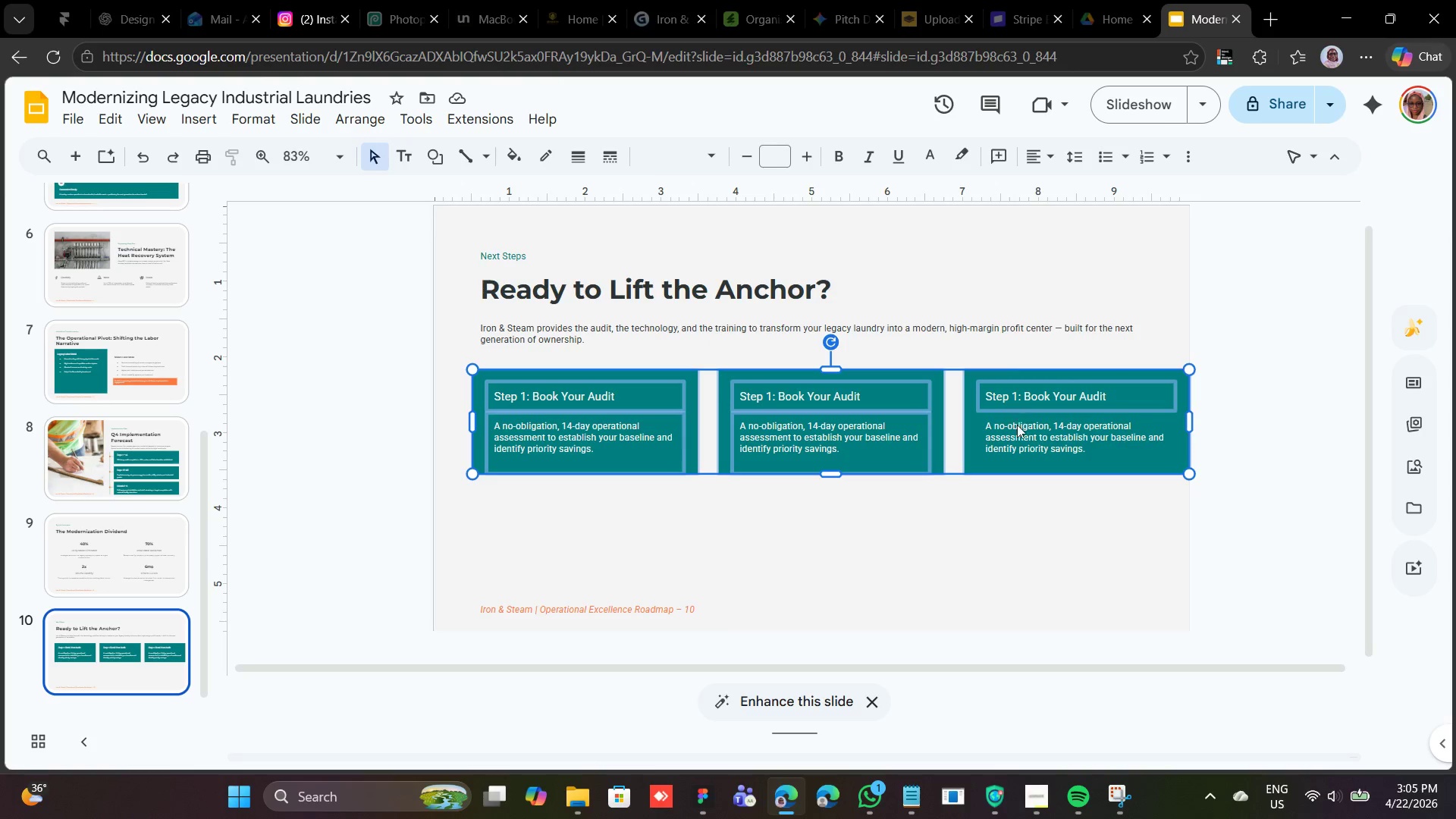 
double_click([1017, 438])
 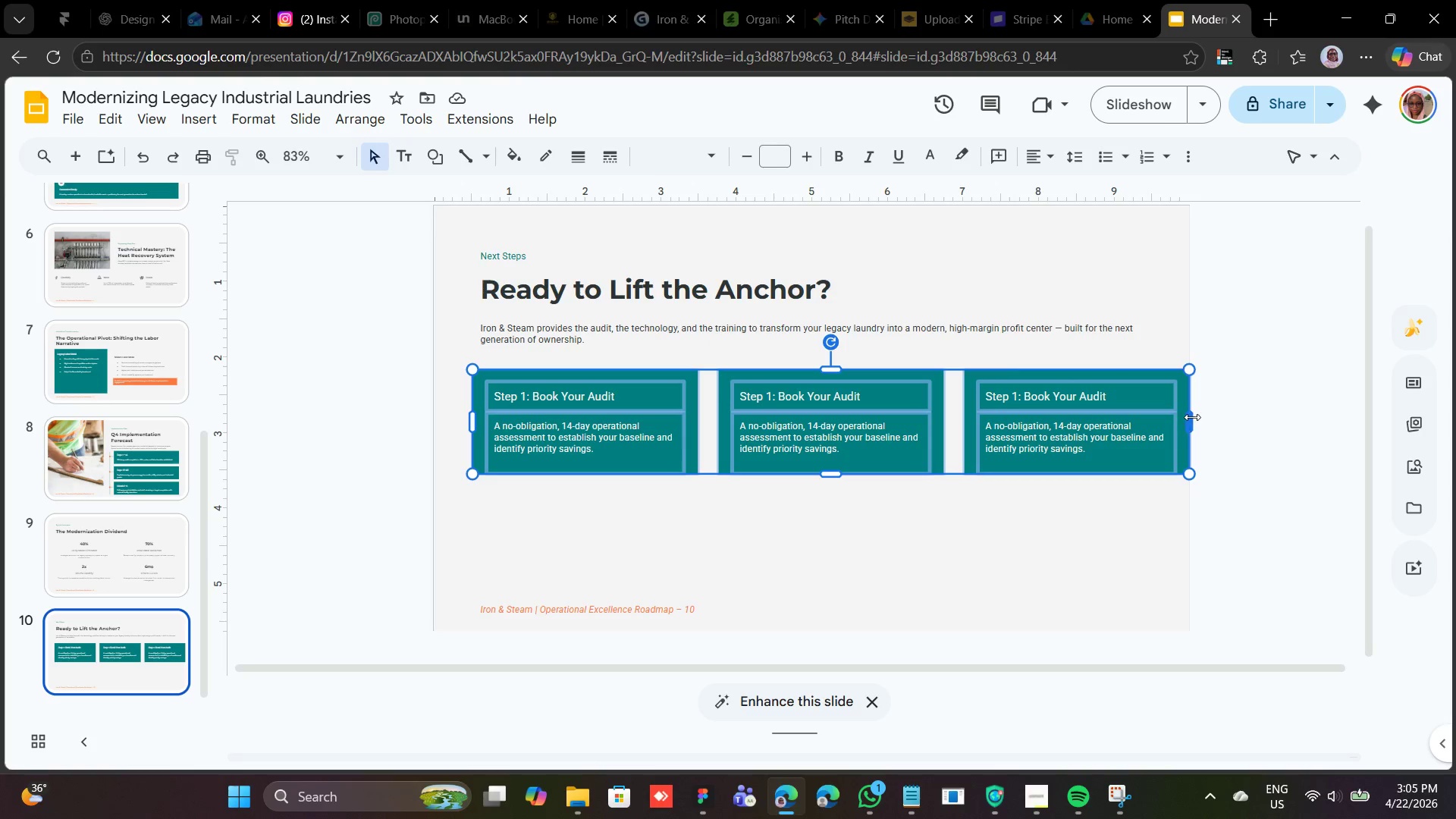 
left_click_drag(start_coordinate=[1191, 419], to_coordinate=[1154, 422])
 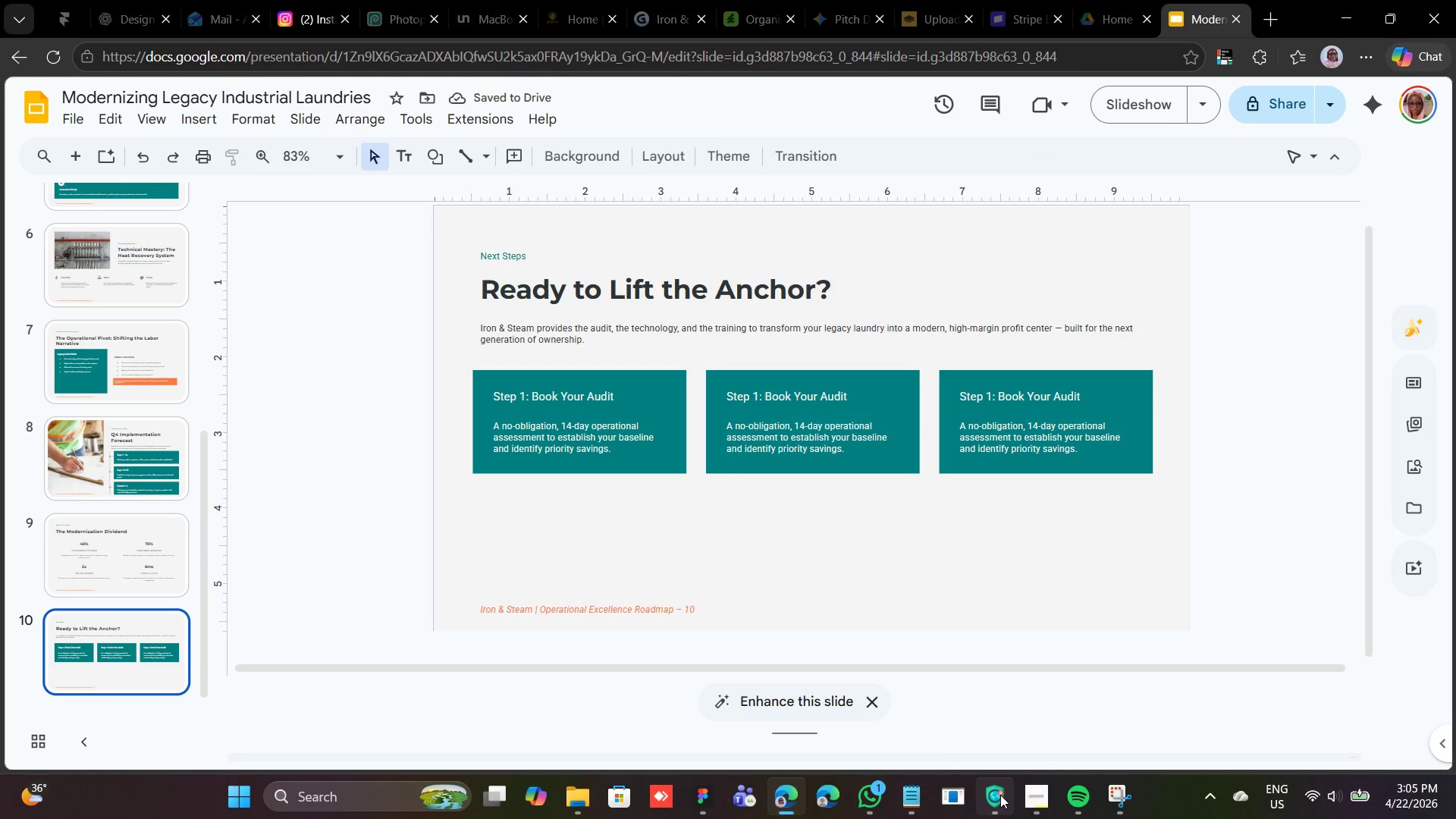 
wait(6.14)
 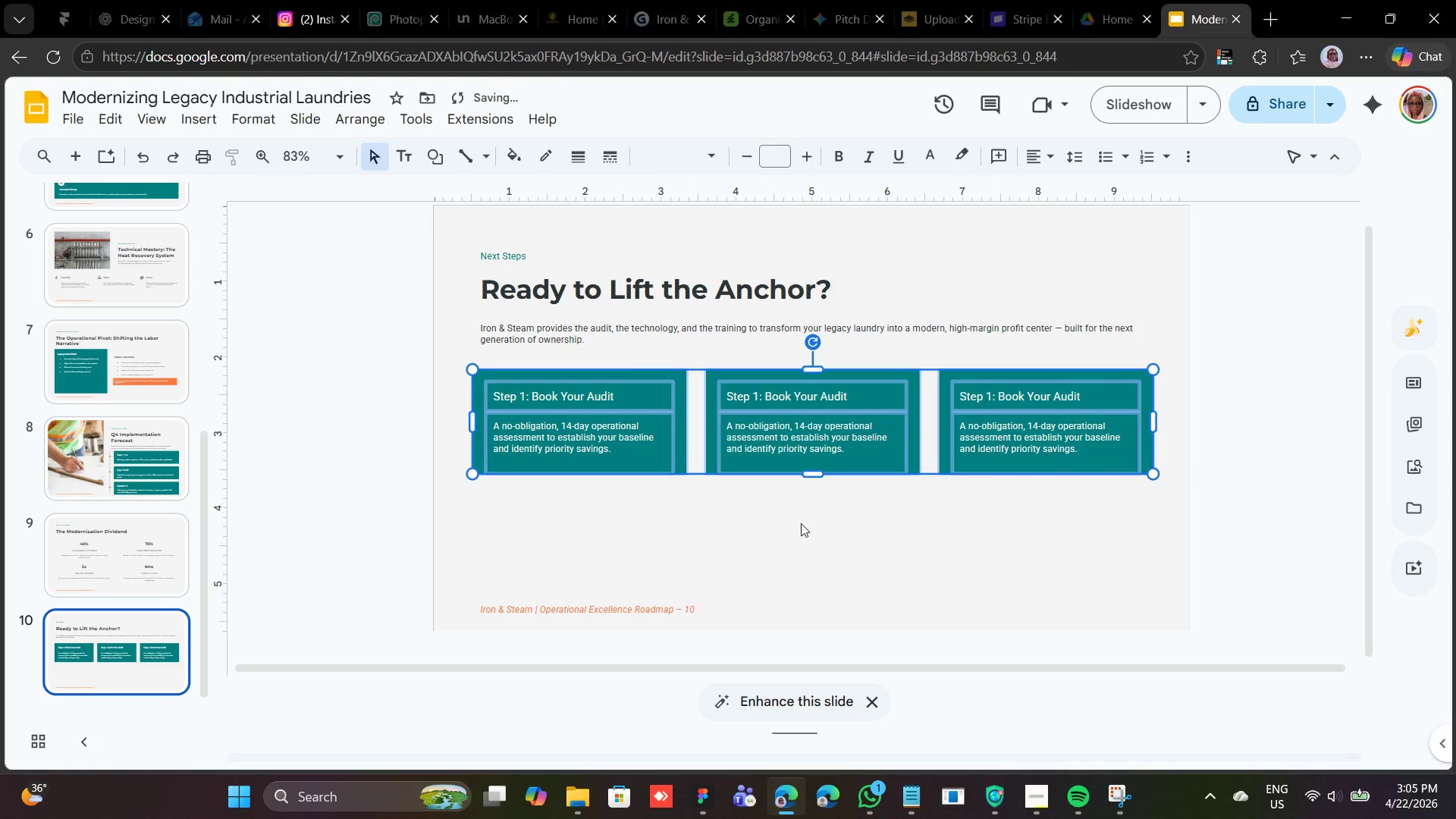 
left_click([913, 808])
 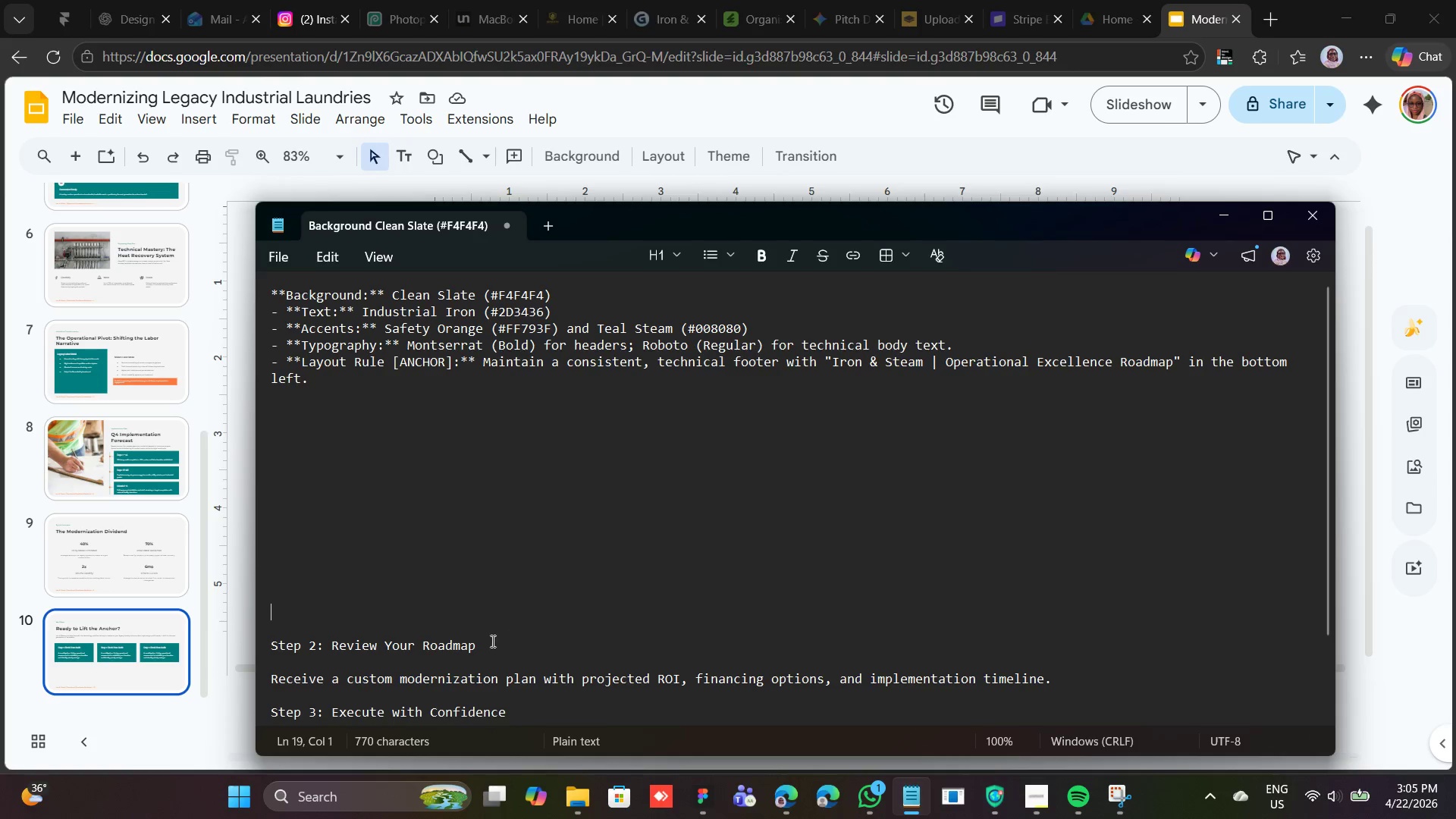 
left_click_drag(start_coordinate=[478, 642], to_coordinate=[271, 652])
 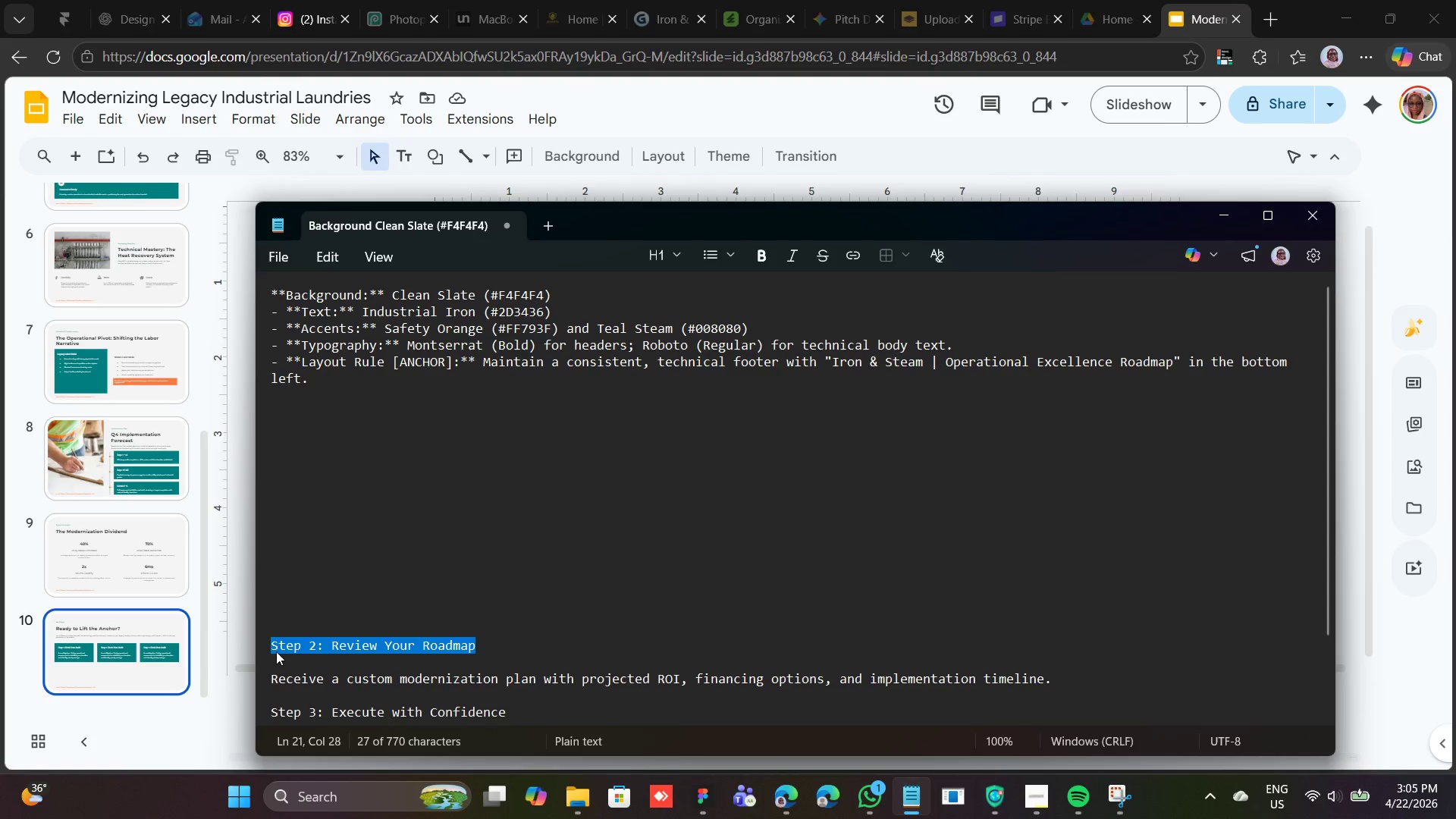 
right_click([276, 651])
 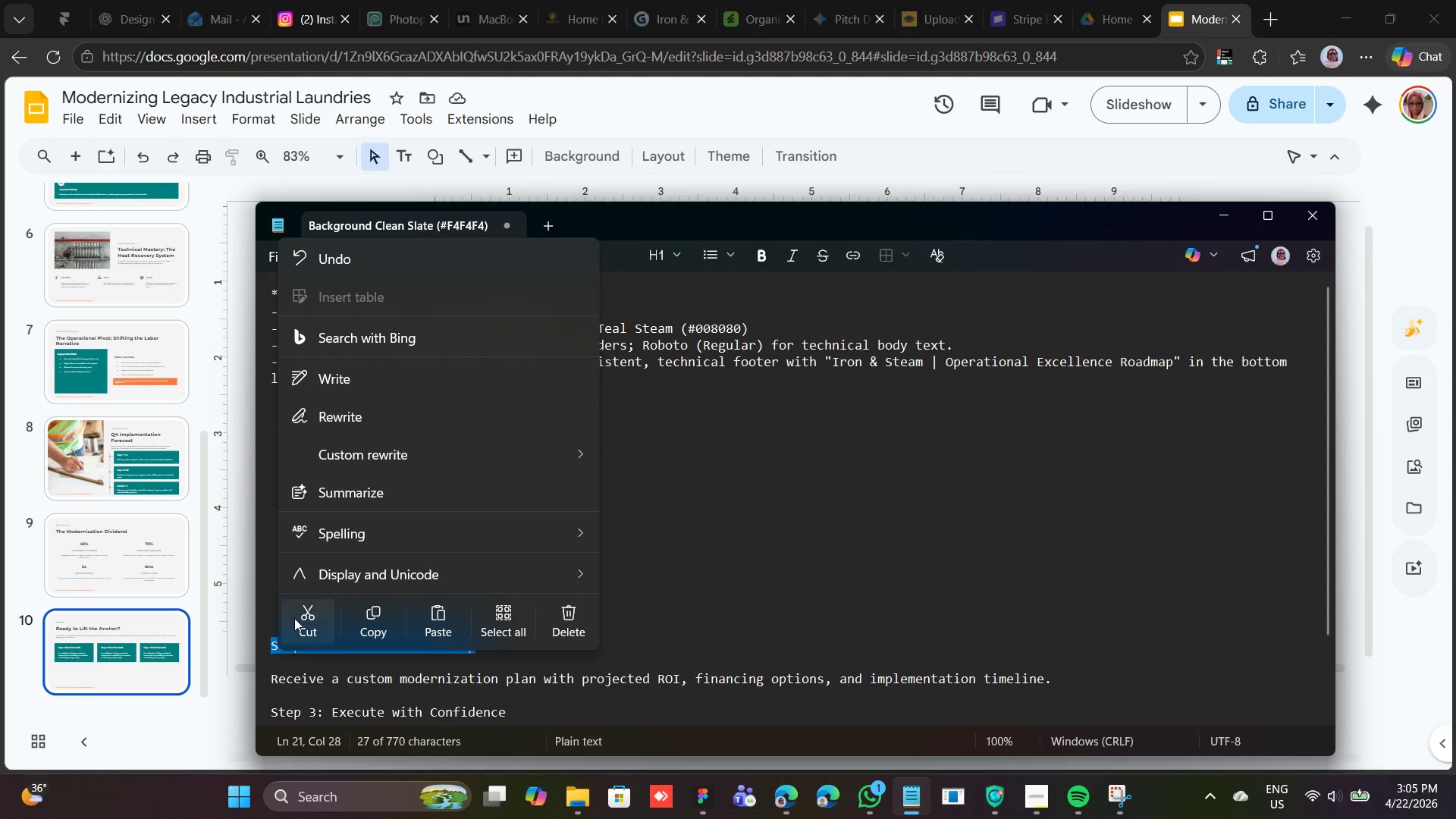 
left_click([306, 617])
 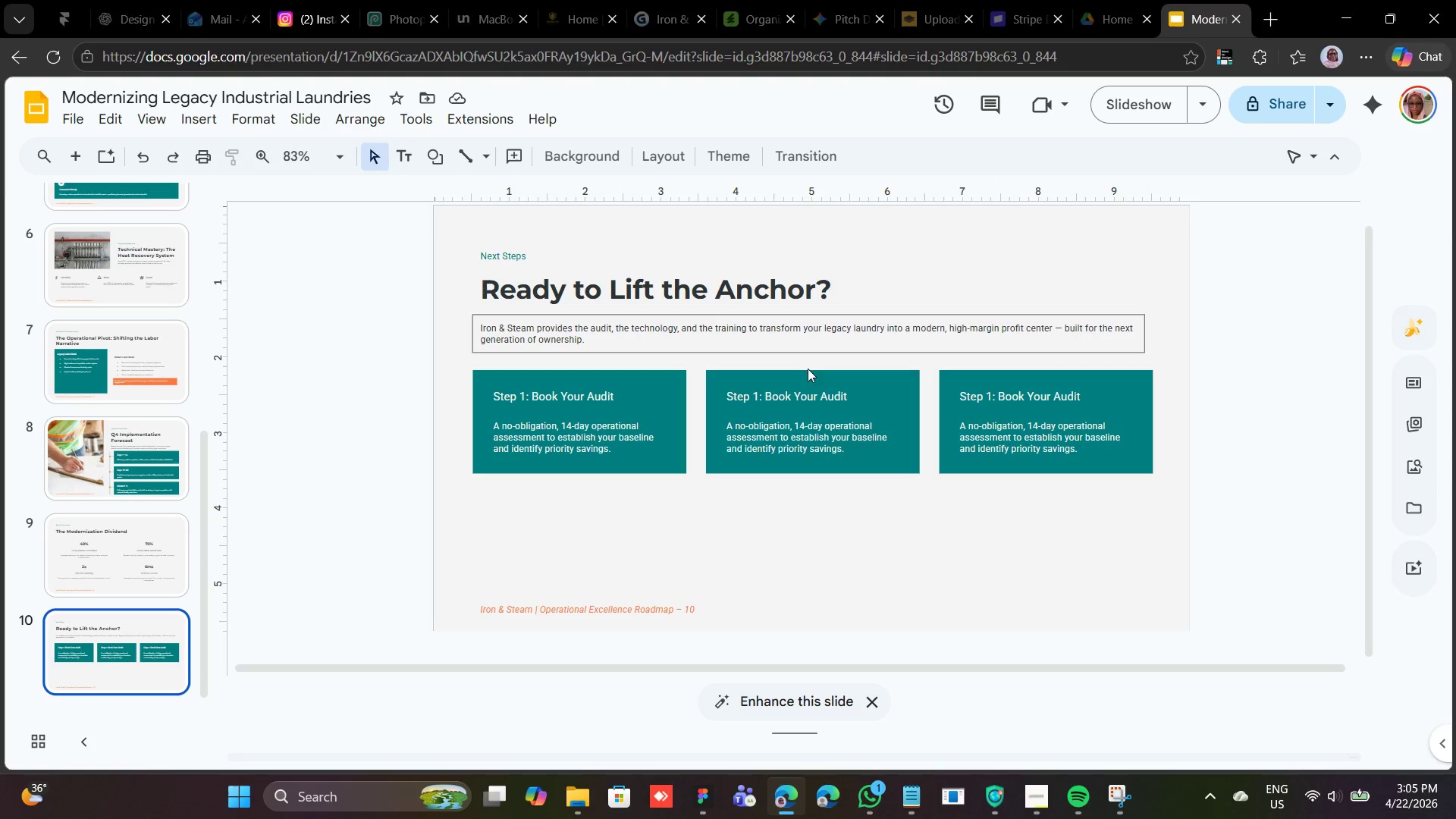 
double_click([789, 400])
 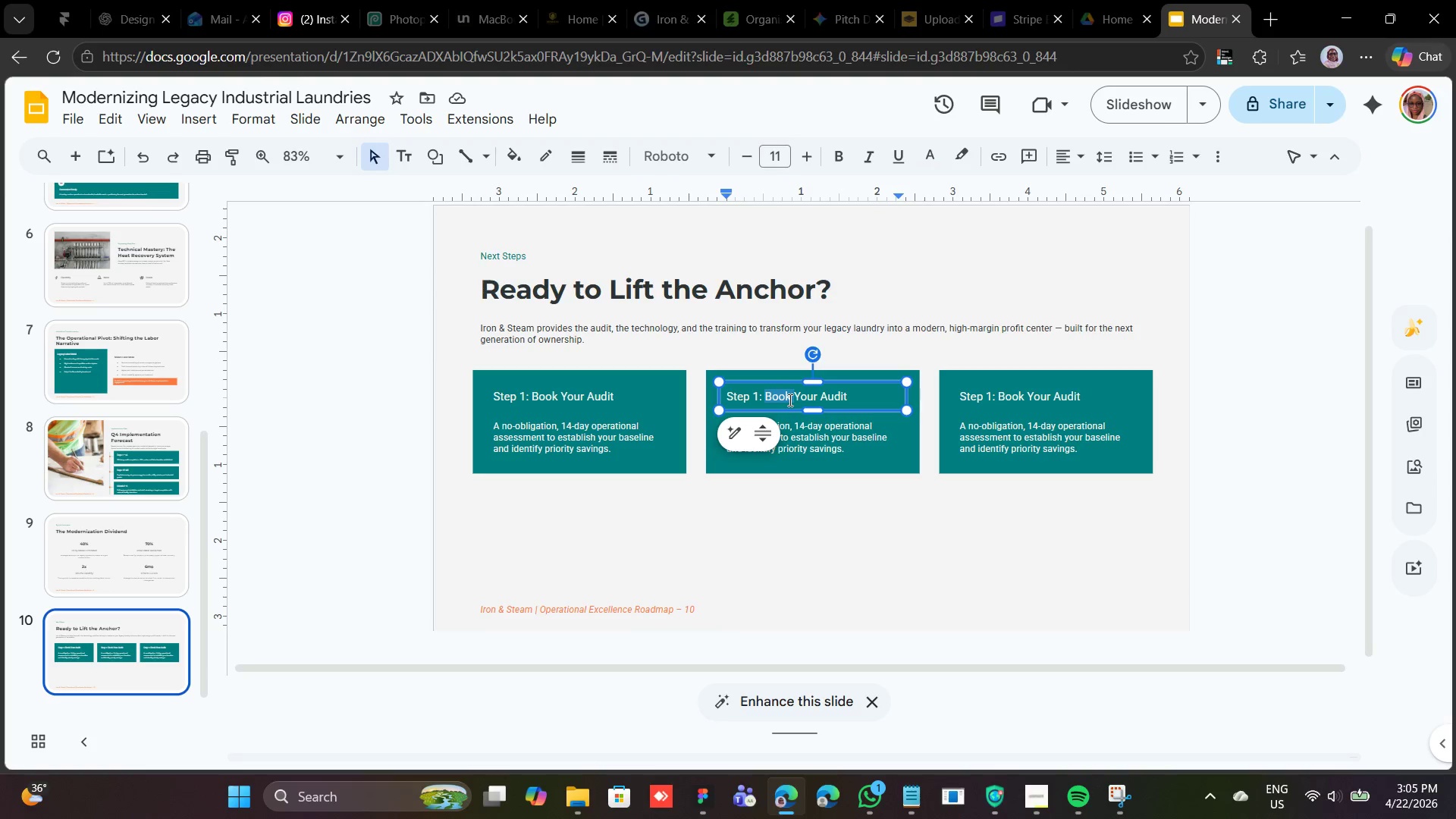 
triple_click([789, 400])
 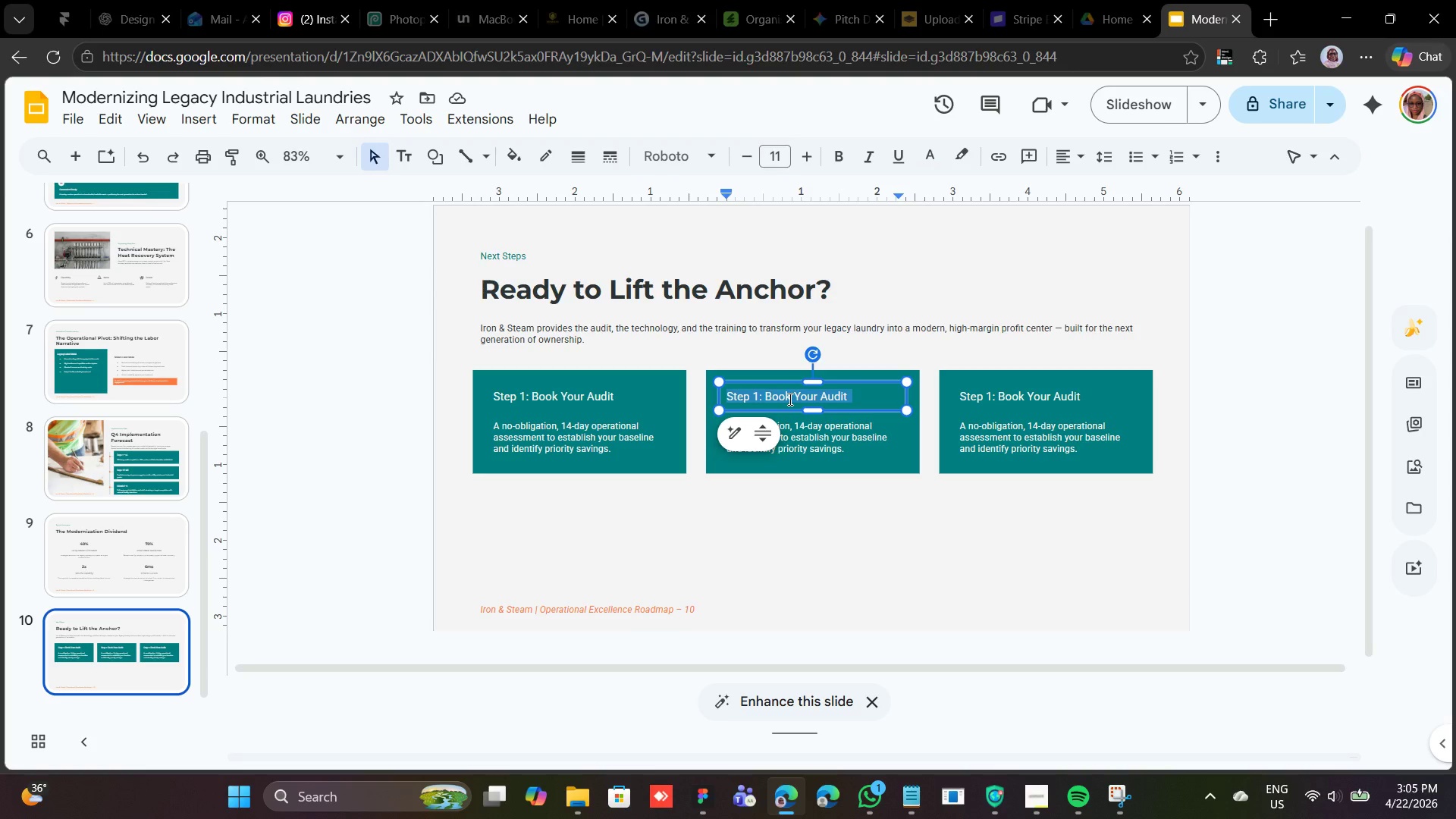 
right_click([789, 399])
 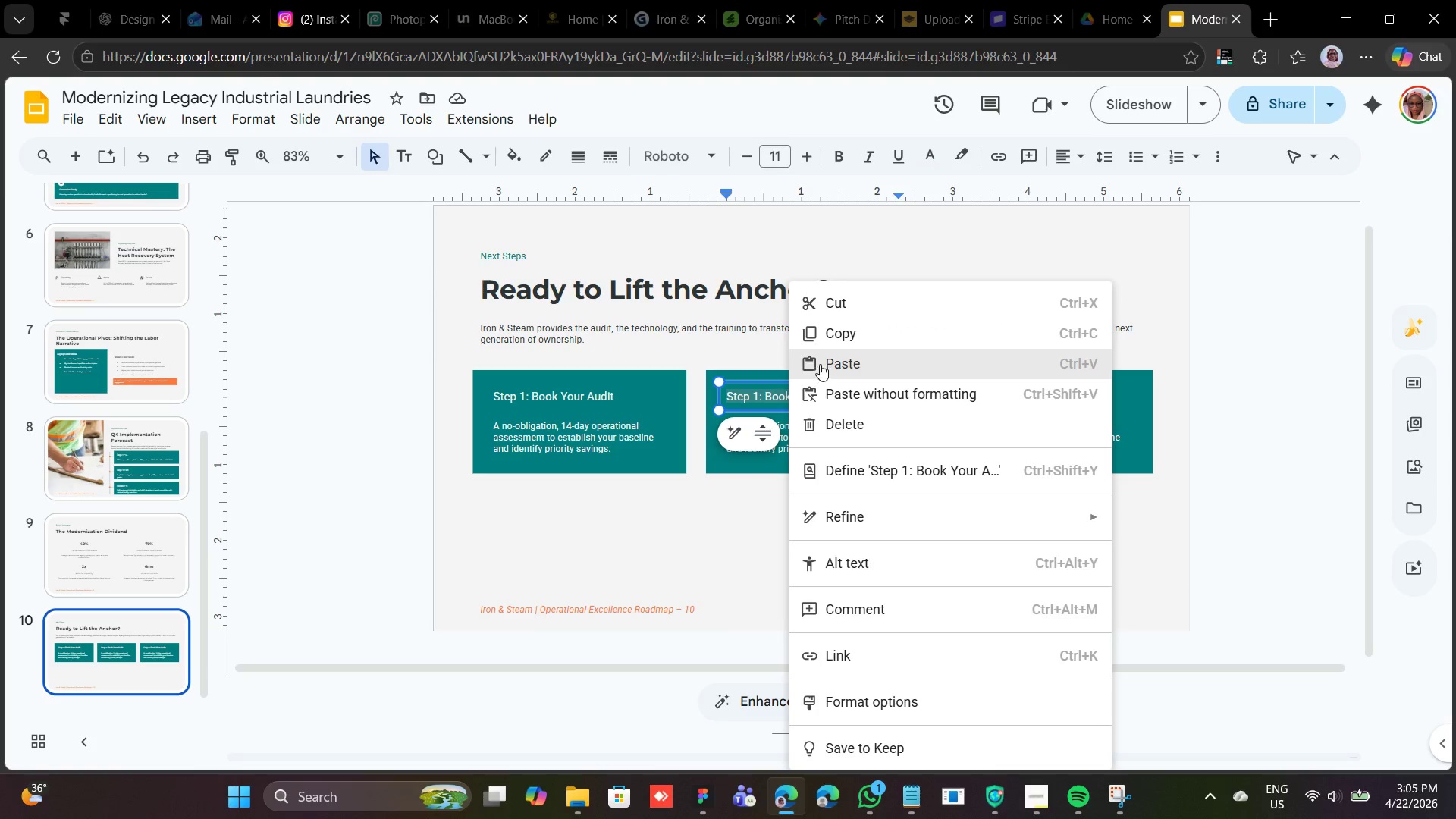 
left_click([821, 364])
 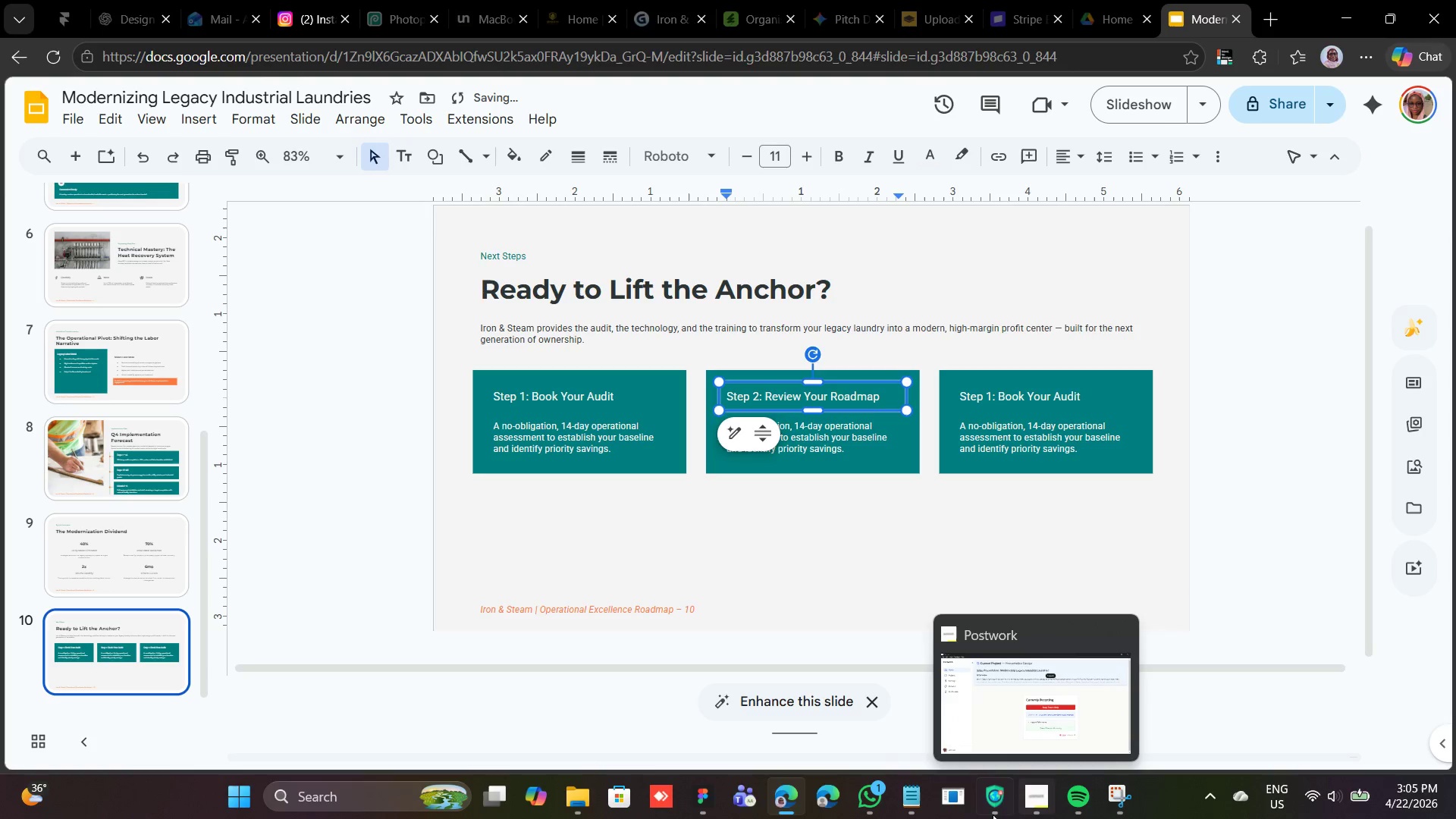 
left_click([908, 800])
 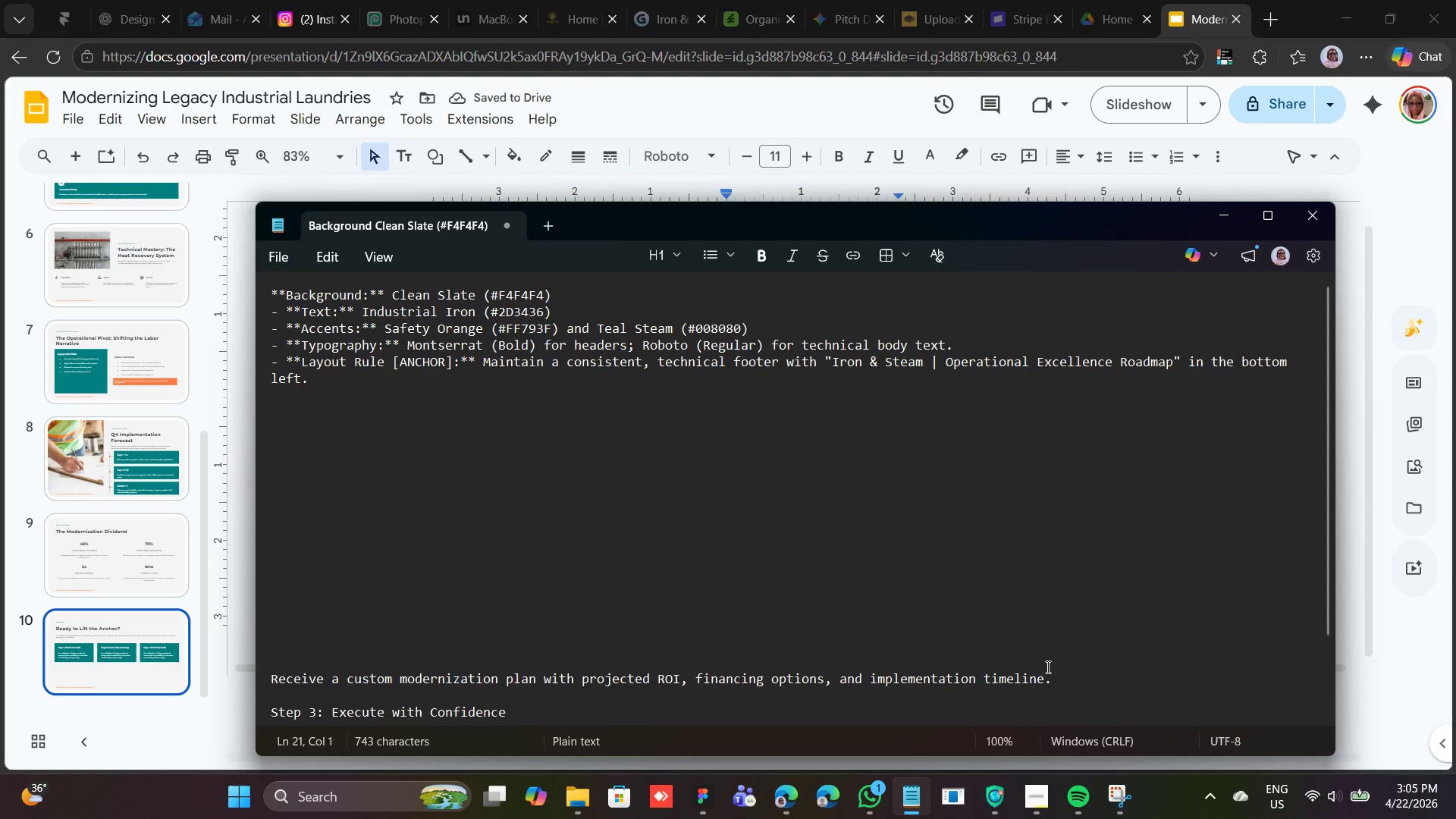 
left_click_drag(start_coordinate=[1050, 681], to_coordinate=[271, 678])
 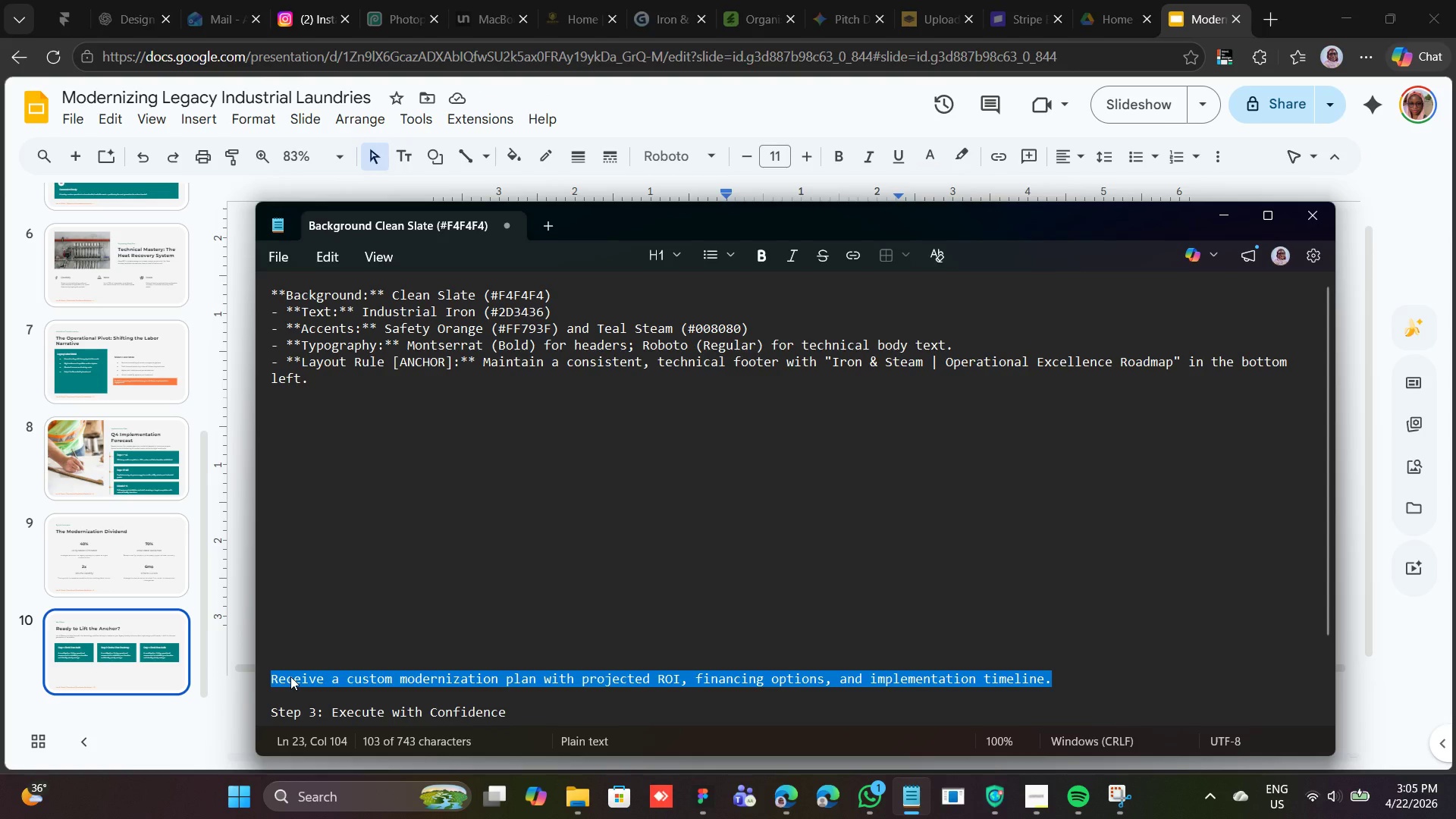 
right_click([290, 676])
 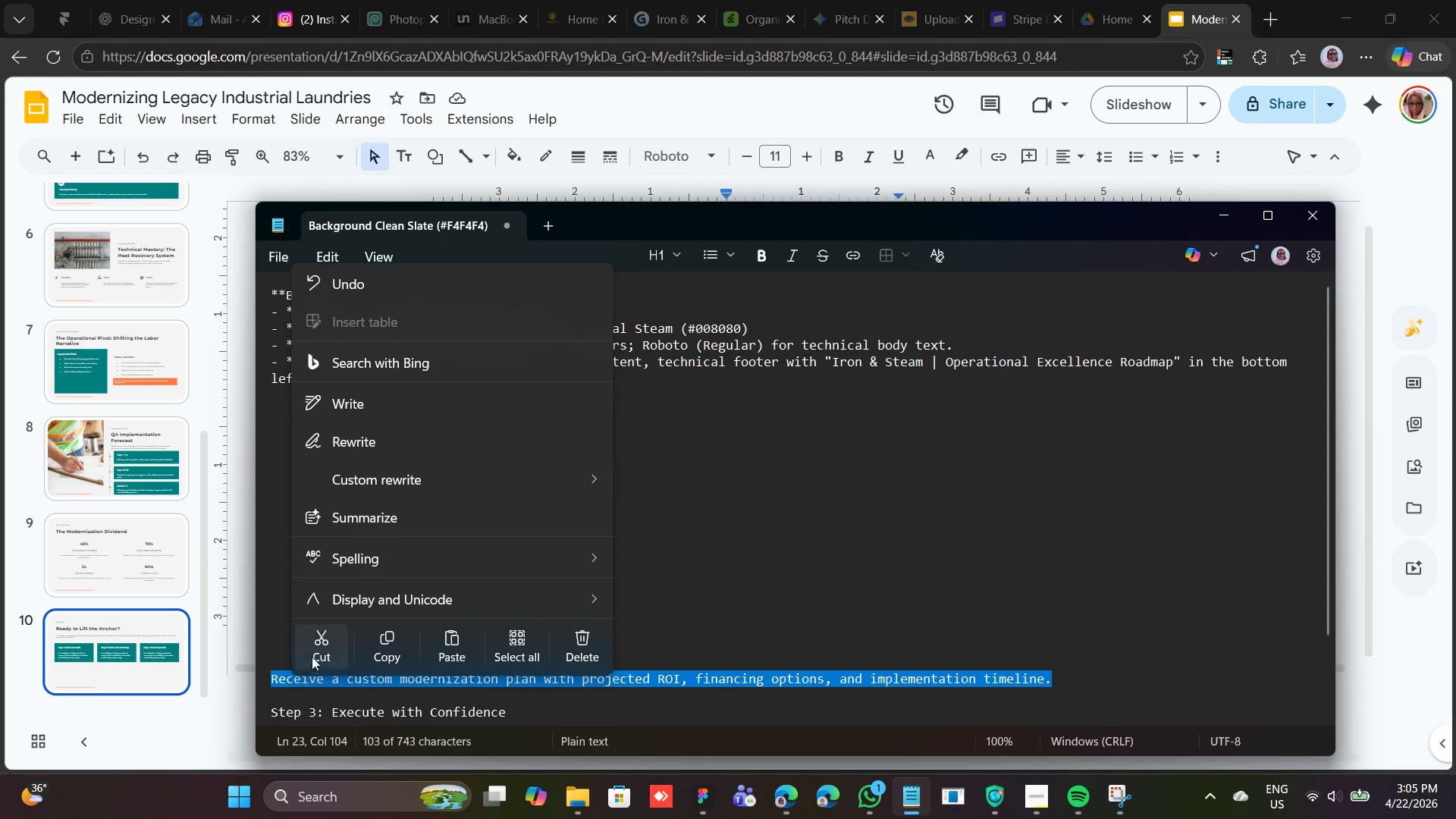 
left_click([314, 653])
 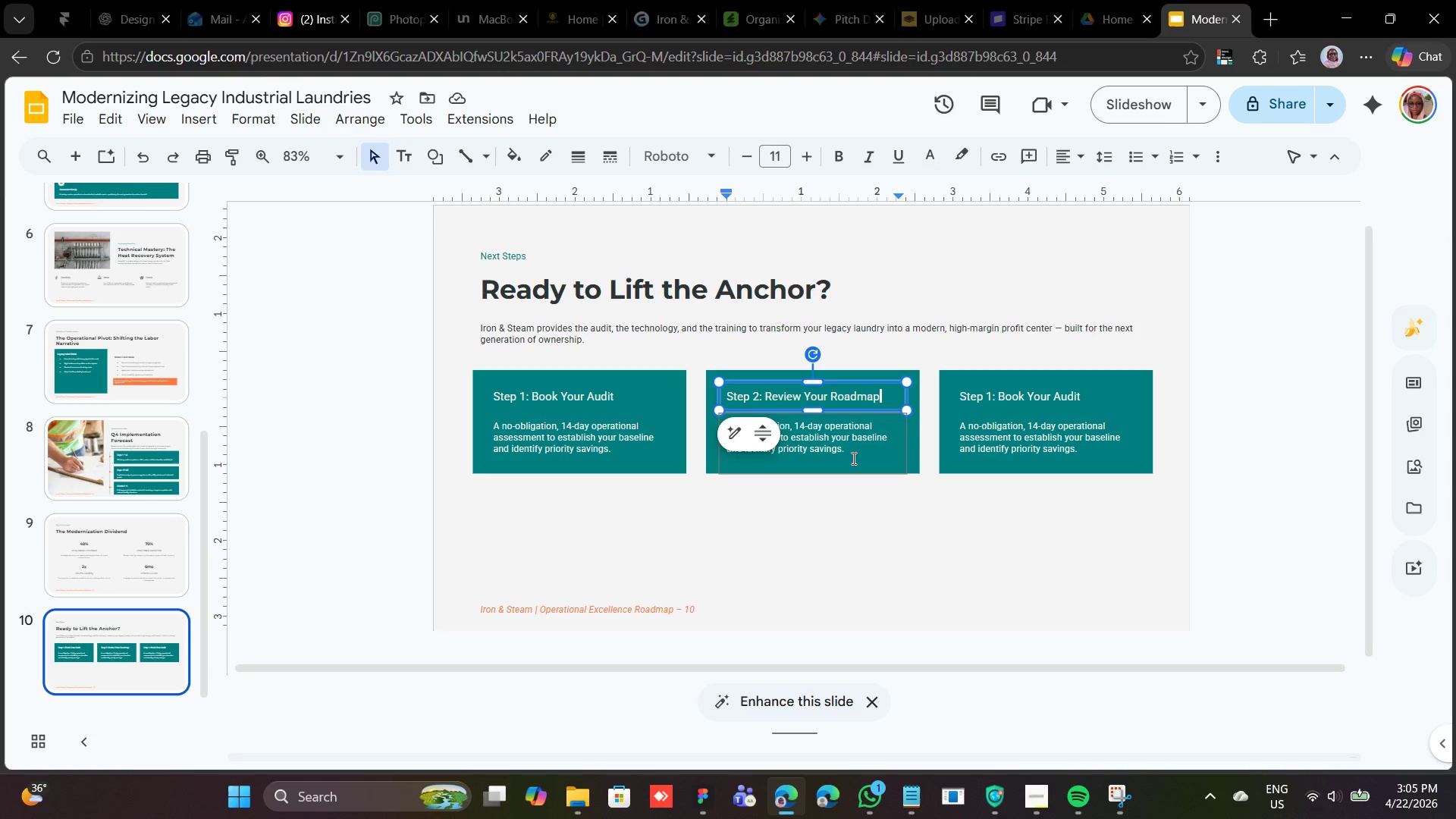 
double_click([830, 431])
 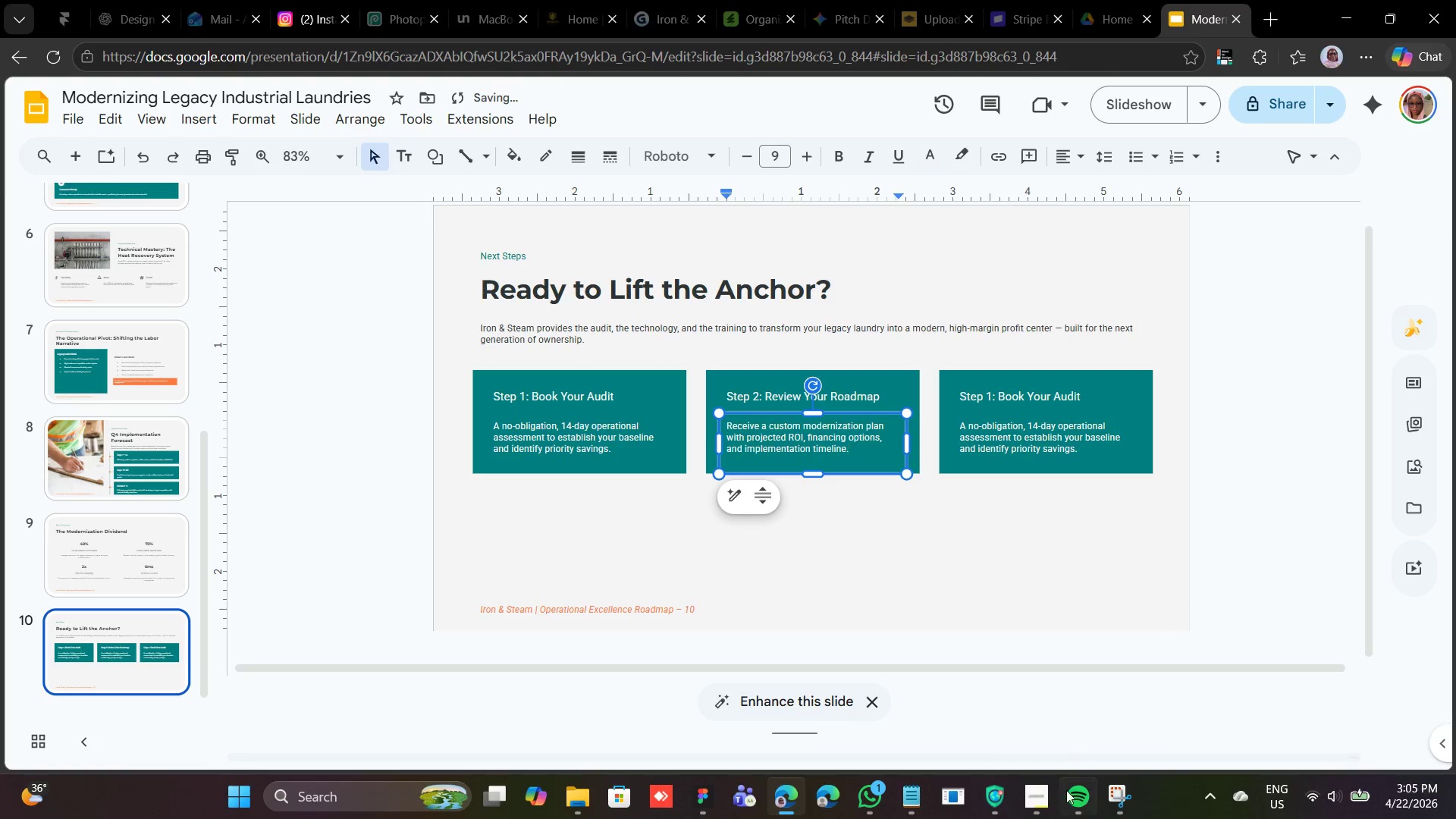 
left_click([916, 806])
 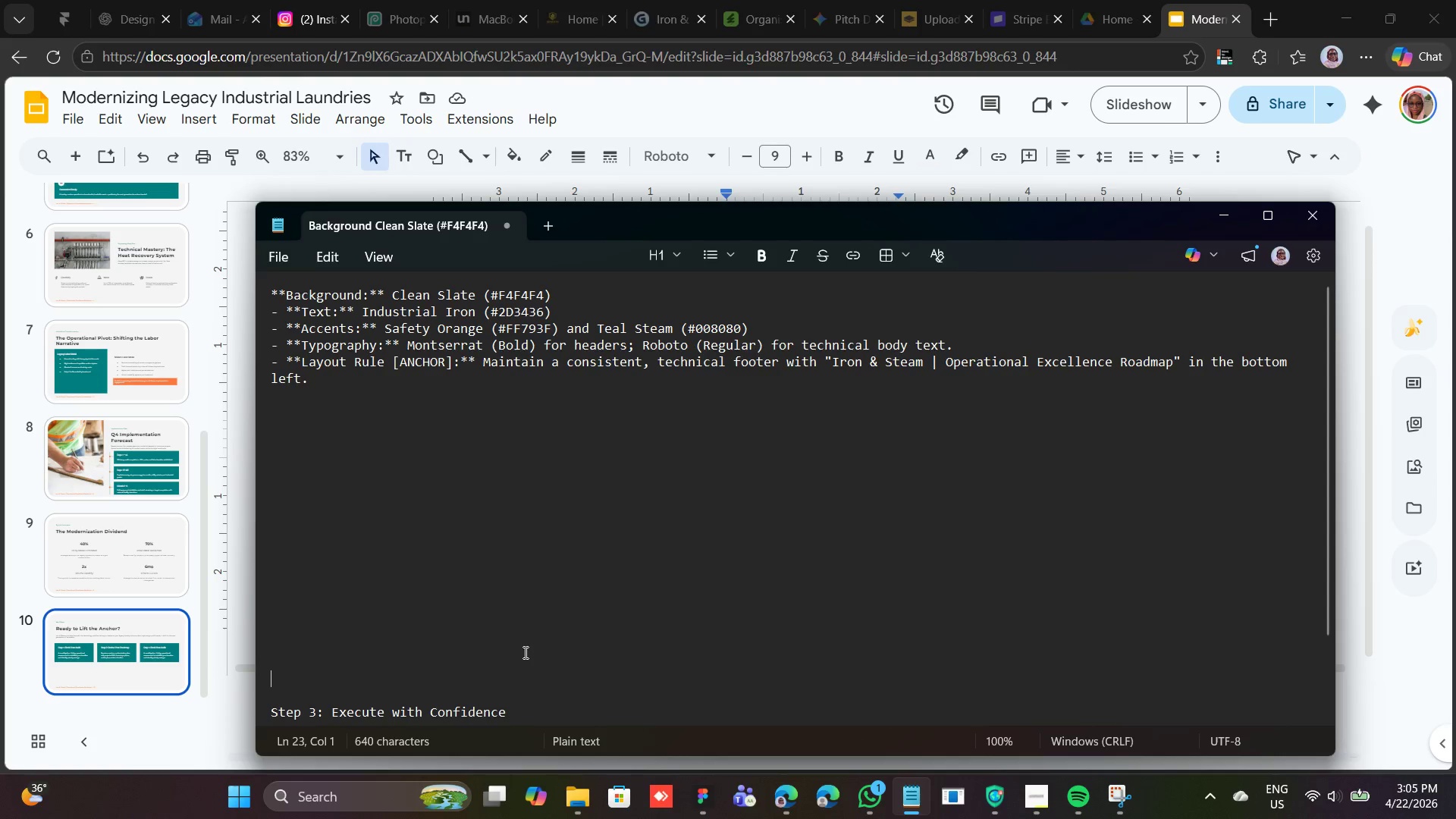 
key(Backspace)
 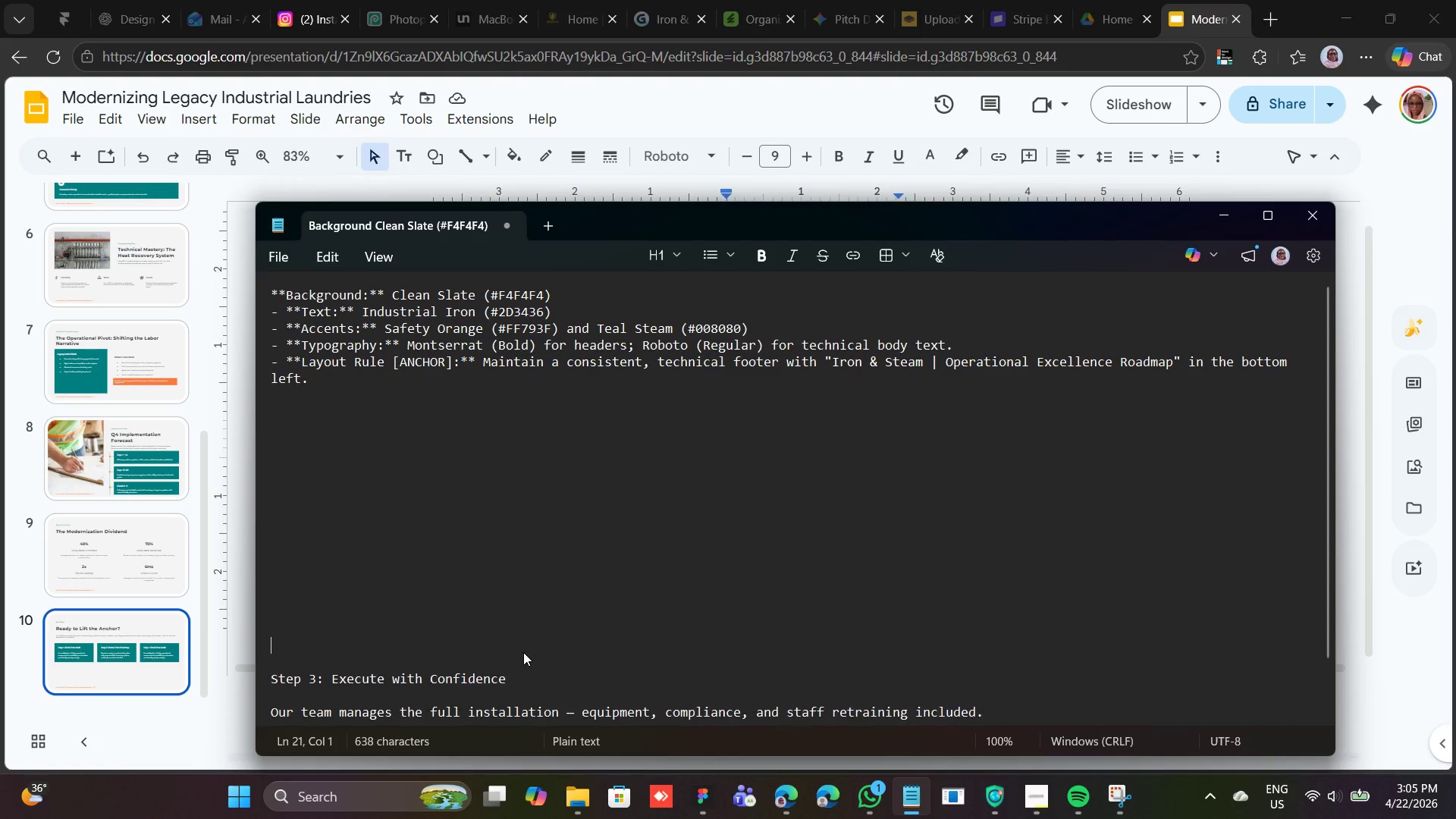 
key(Backspace)
 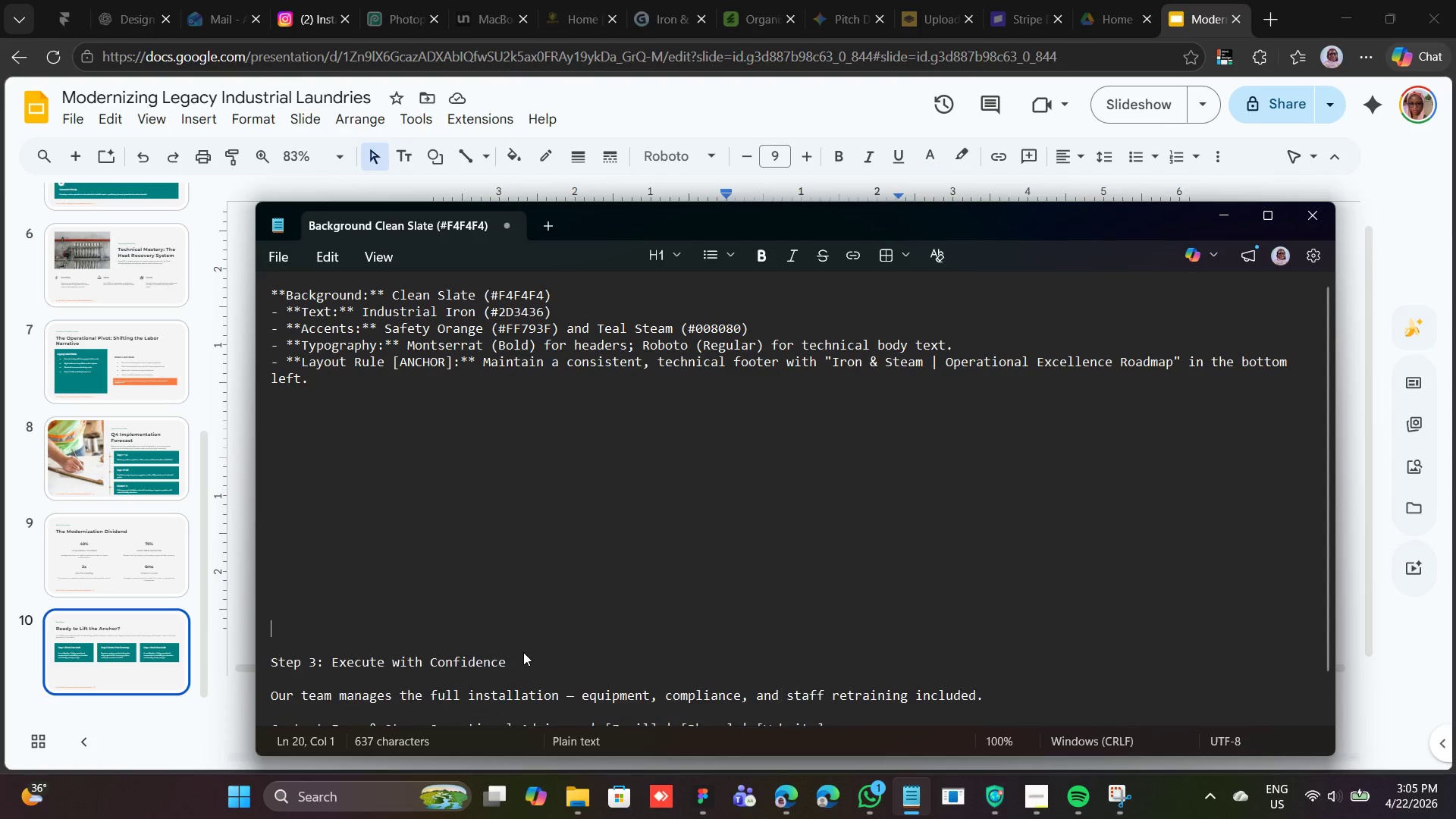 
key(Backspace)
 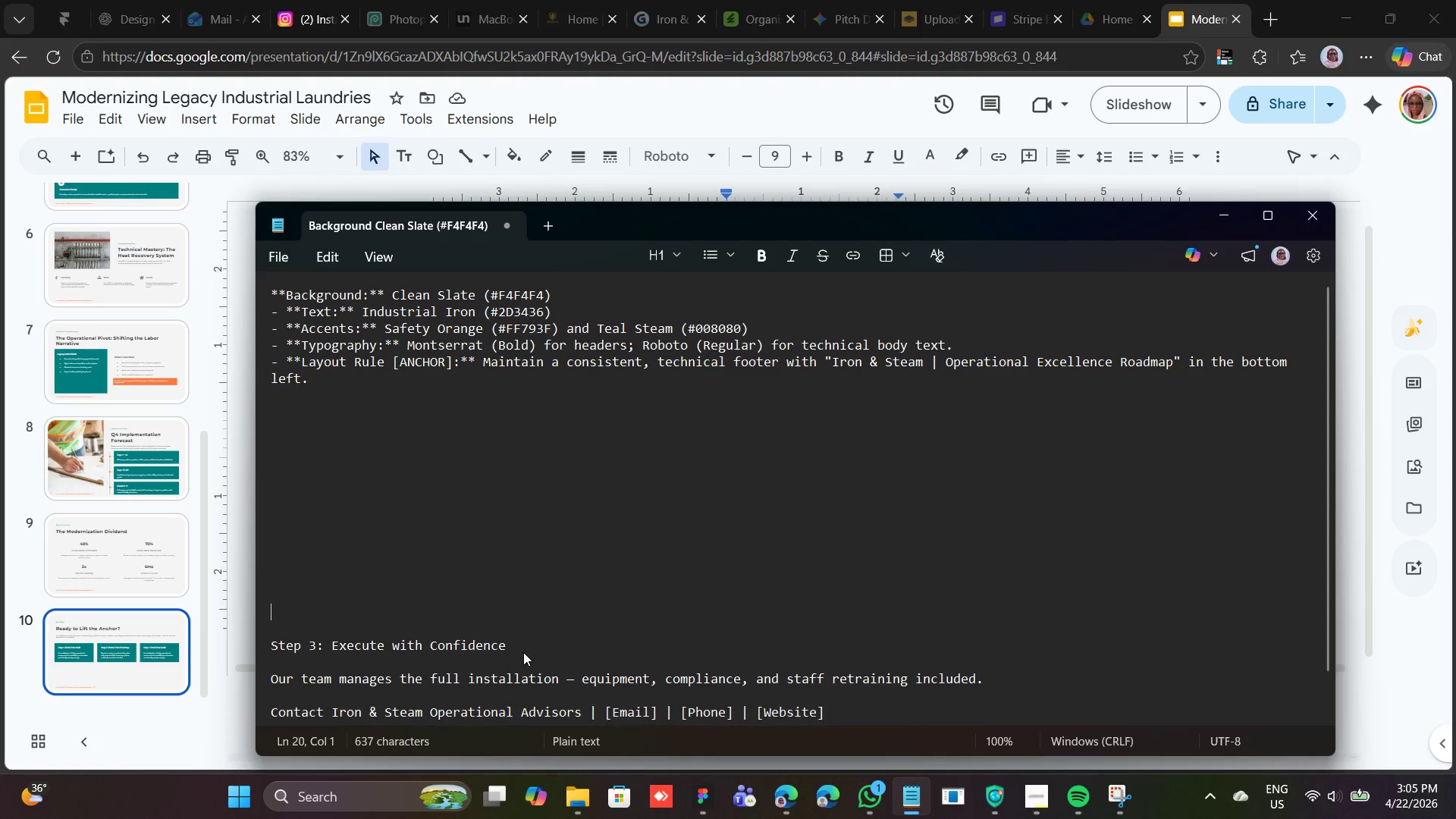 
key(Backspace)
 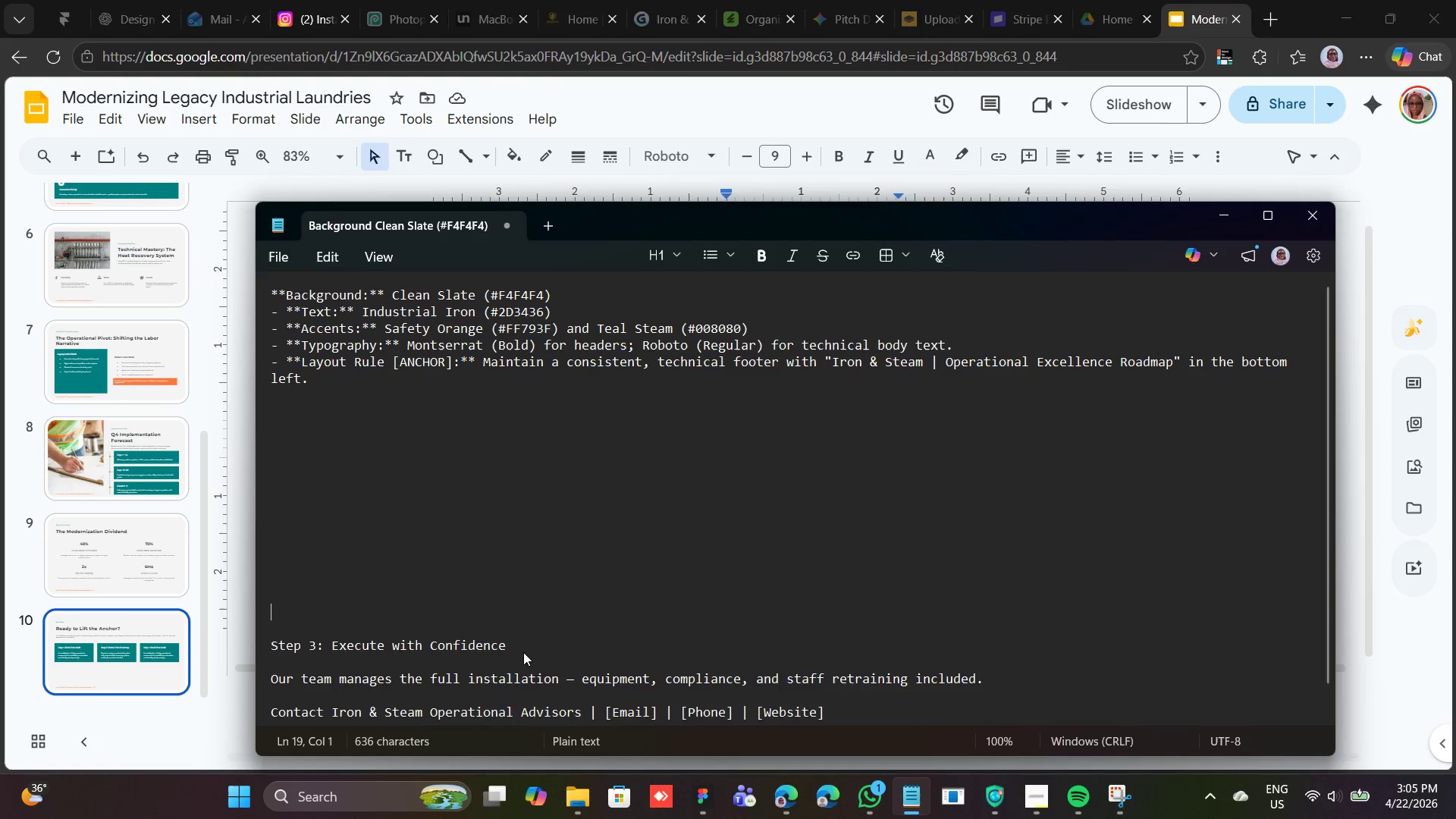 
key(Backspace)
 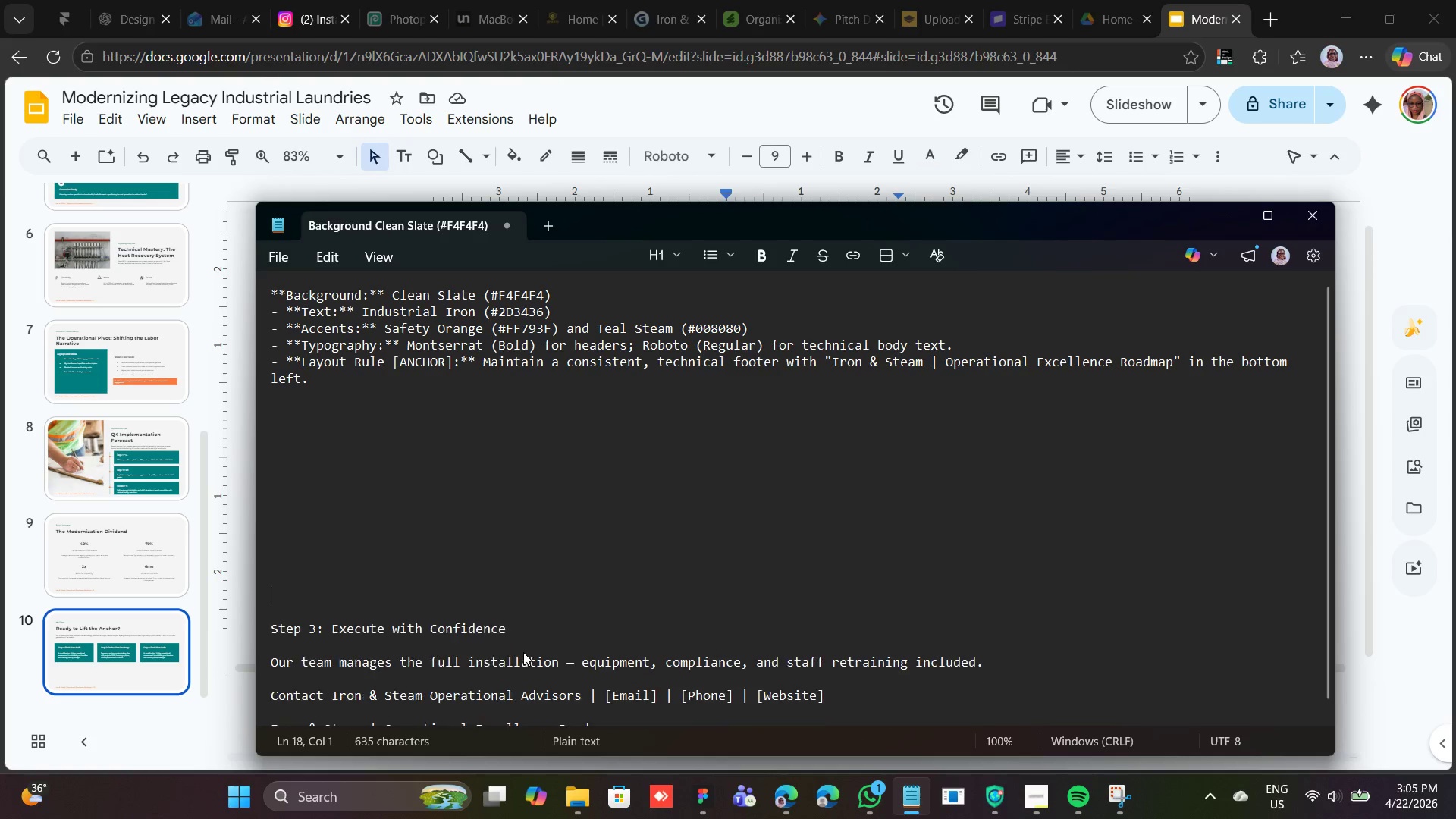 
key(Backspace)
 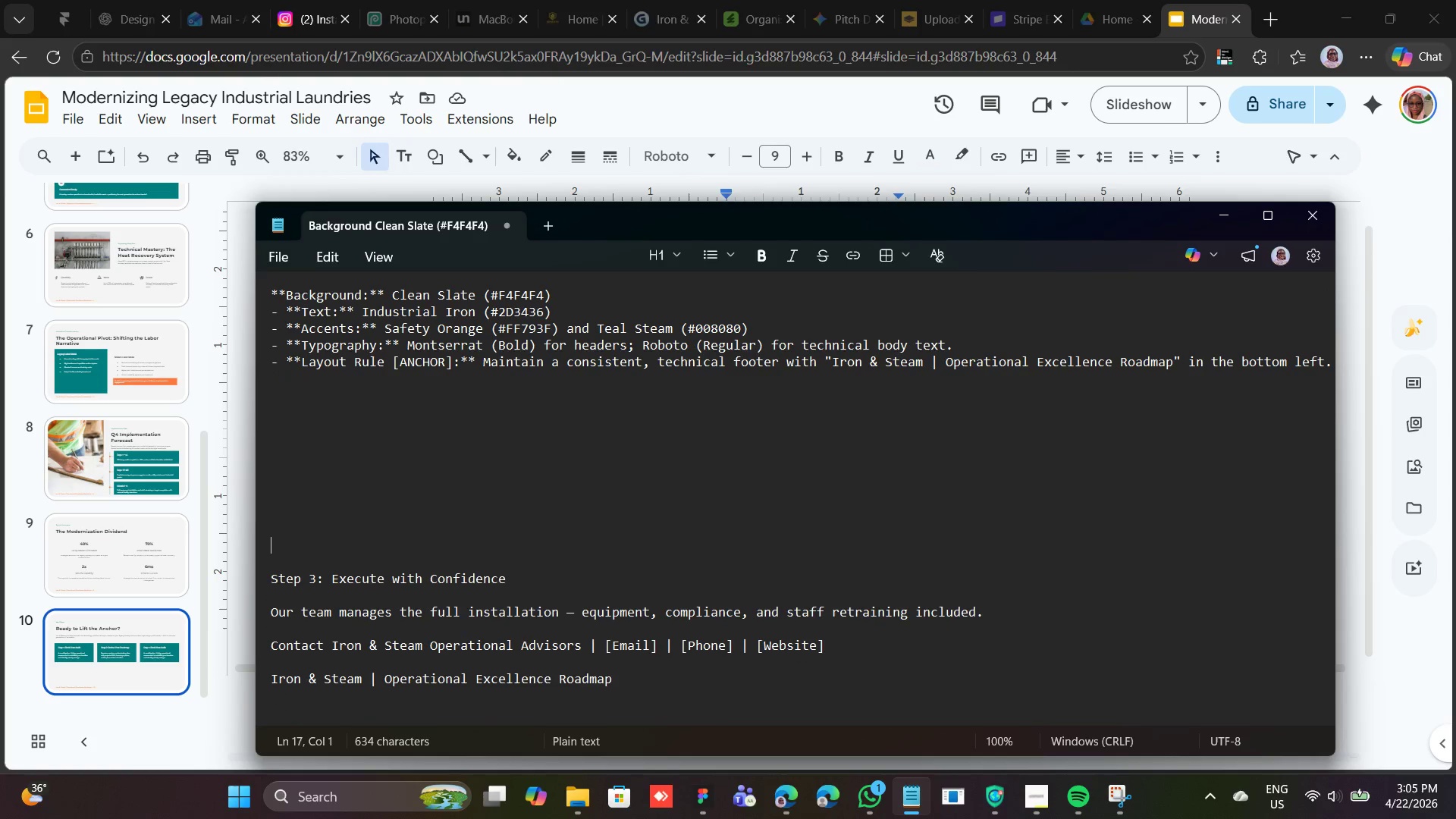 
key(Backspace)
 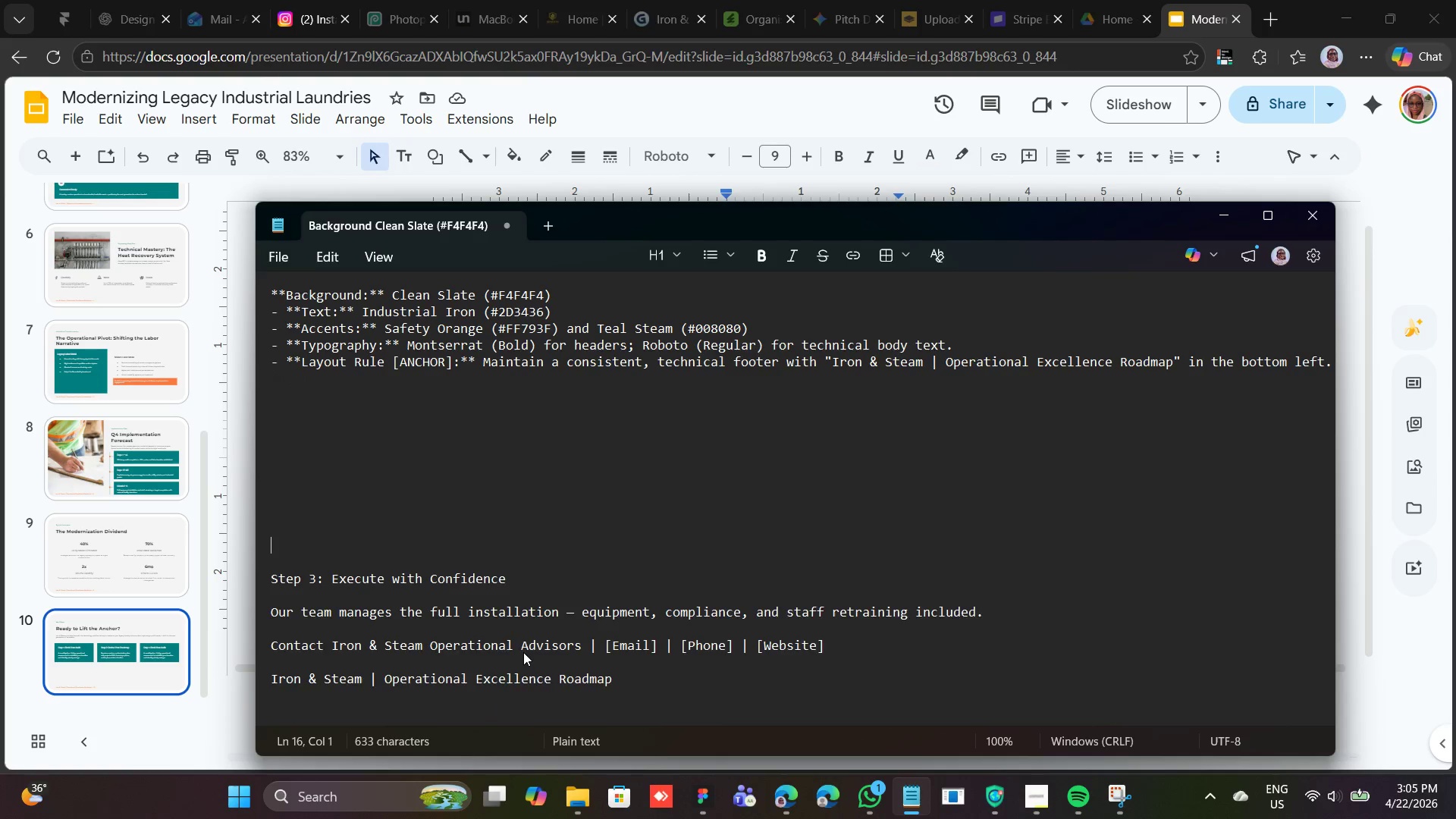 
key(Backspace)
 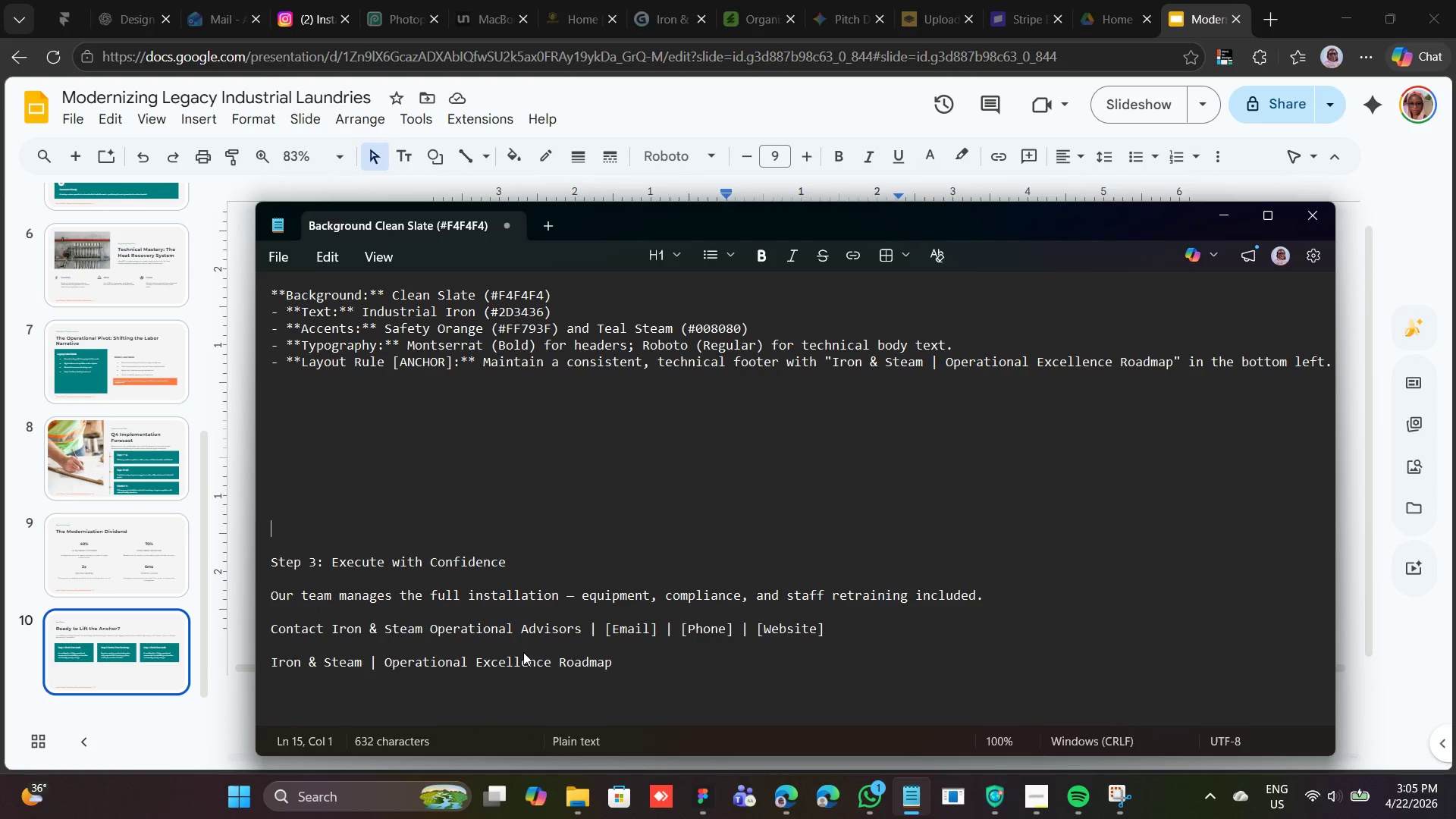 
key(Backspace)
 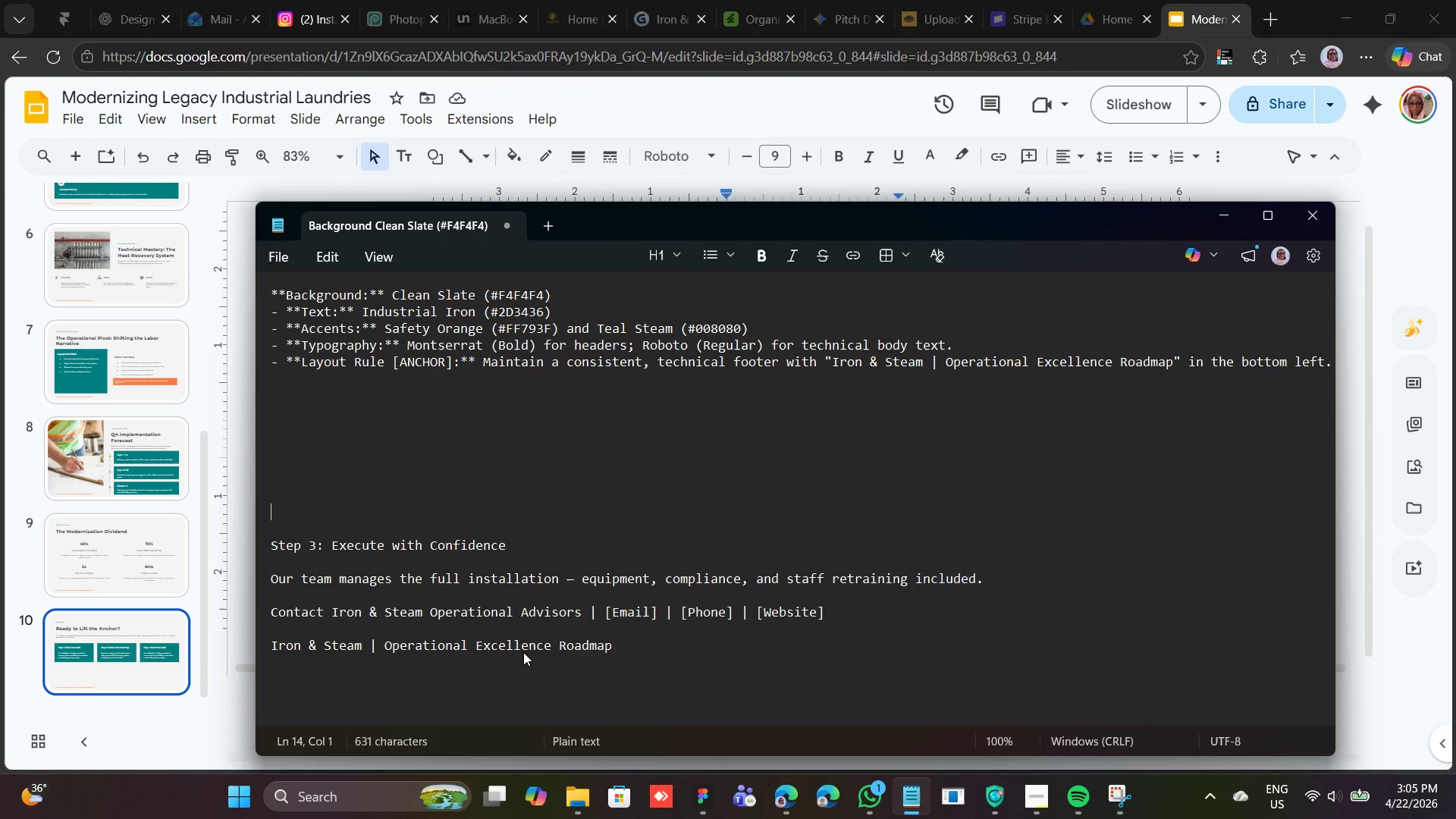 
key(Backspace)
 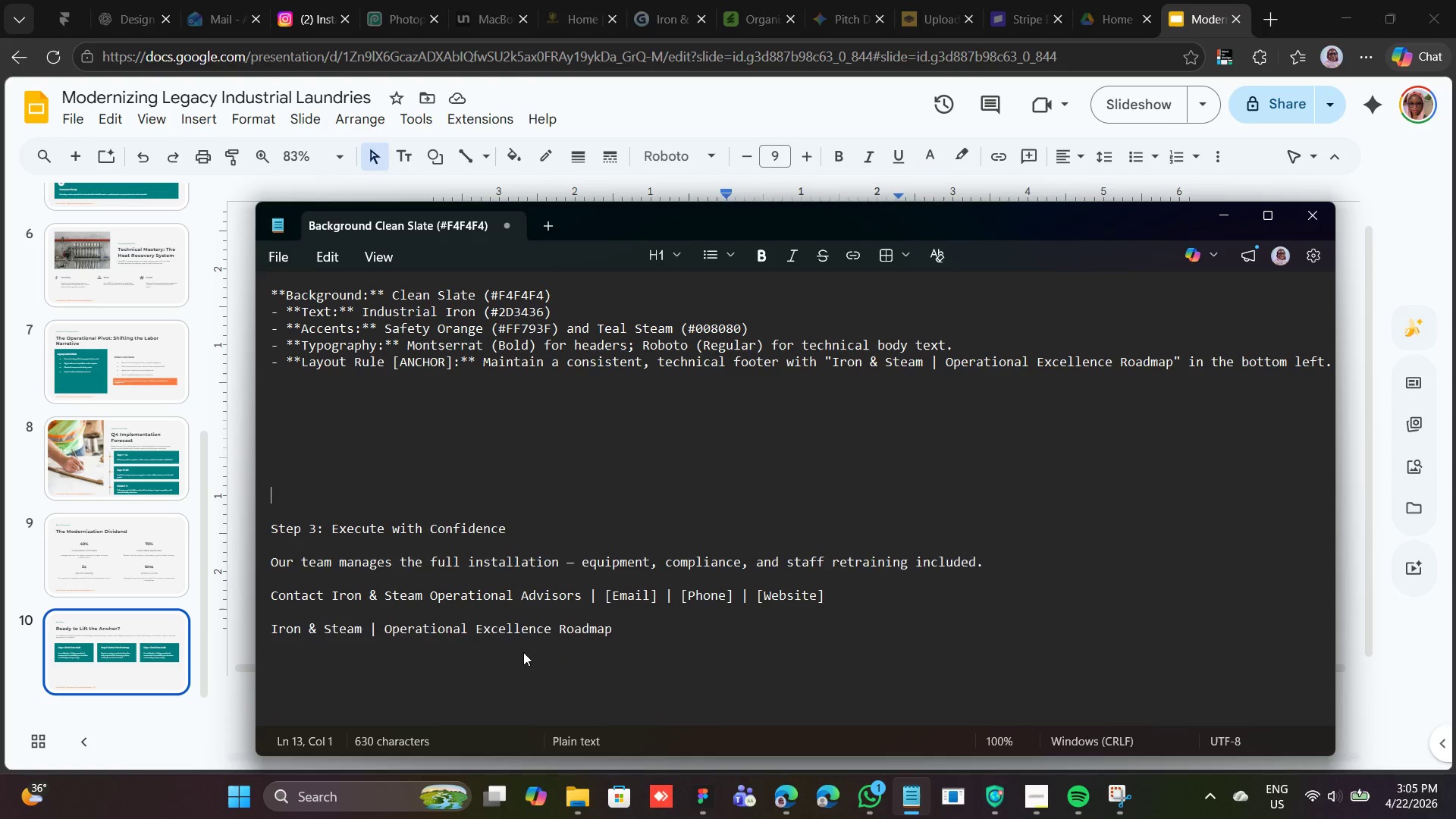 
key(Backspace)
 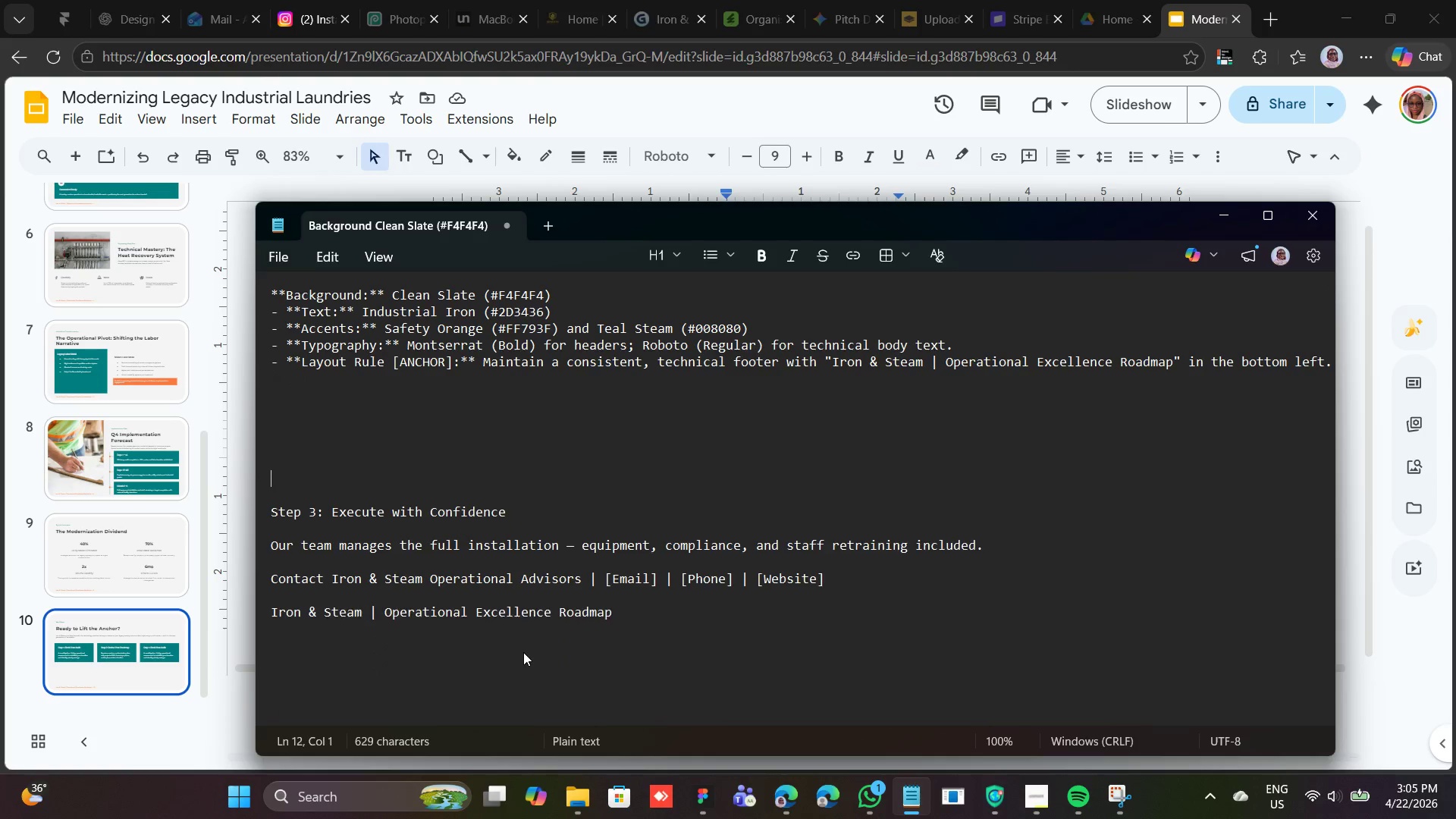 
key(Backspace)
 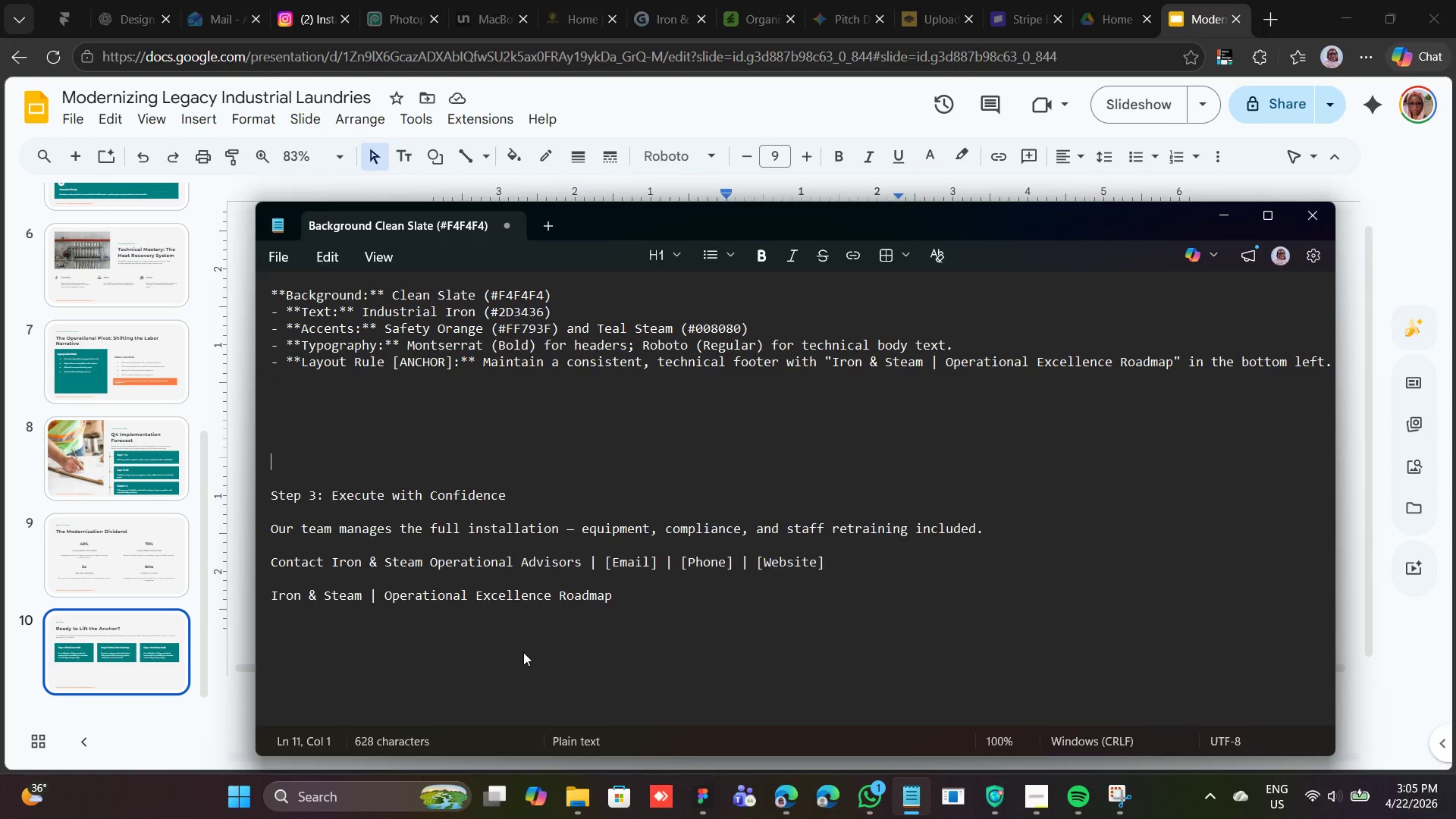 
key(Backspace)
 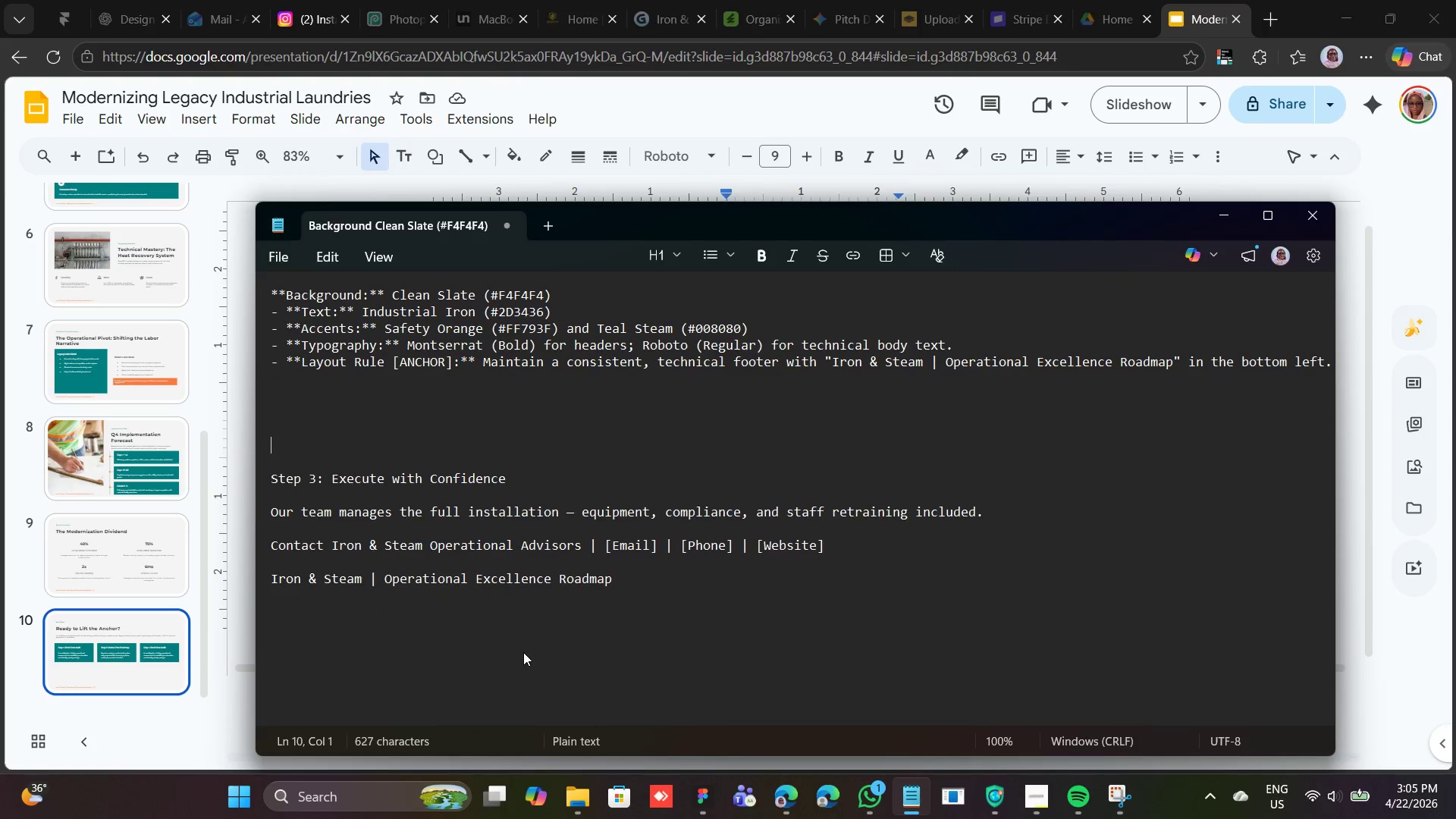 
key(Backspace)
 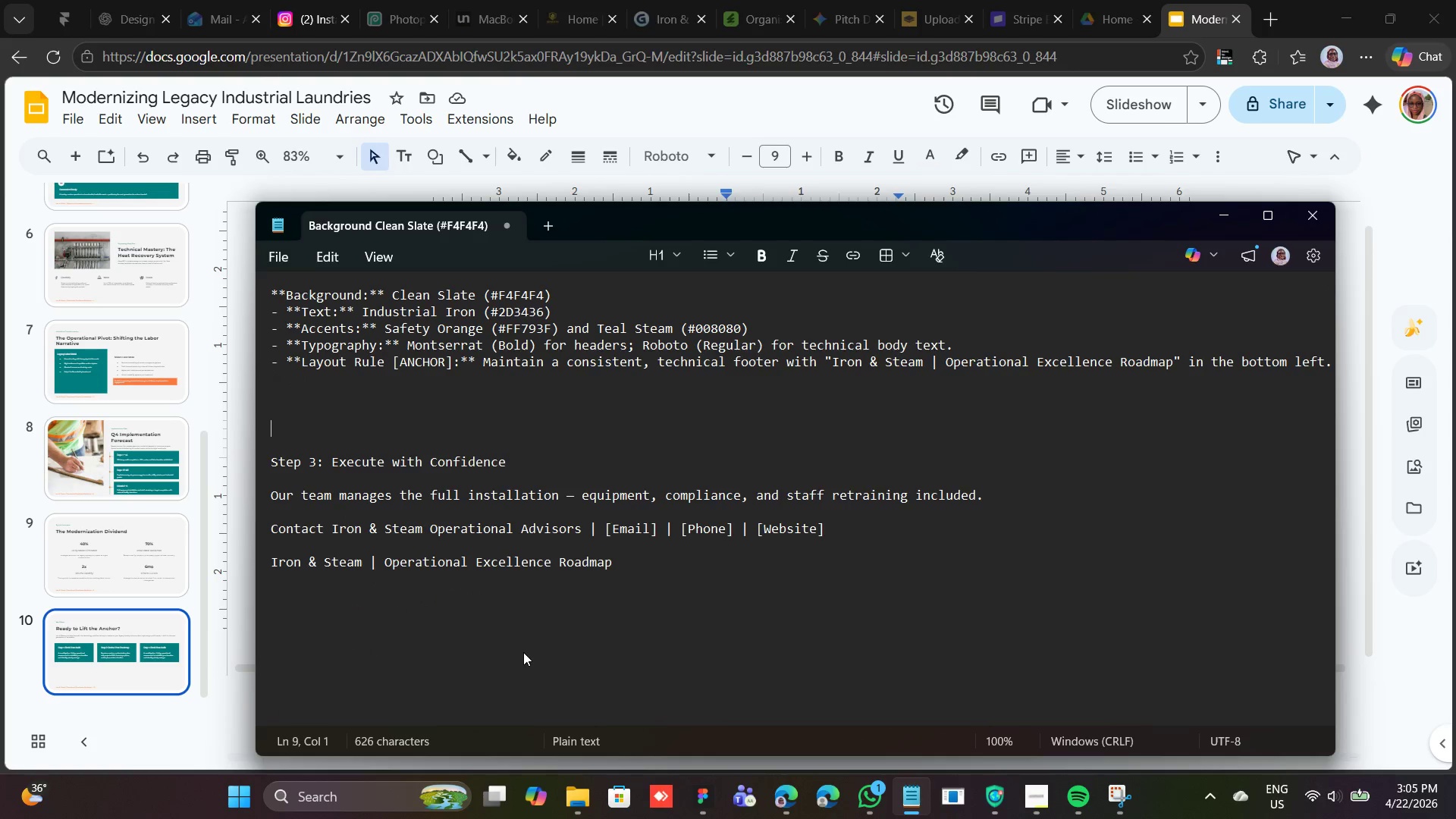 
key(Backspace)
 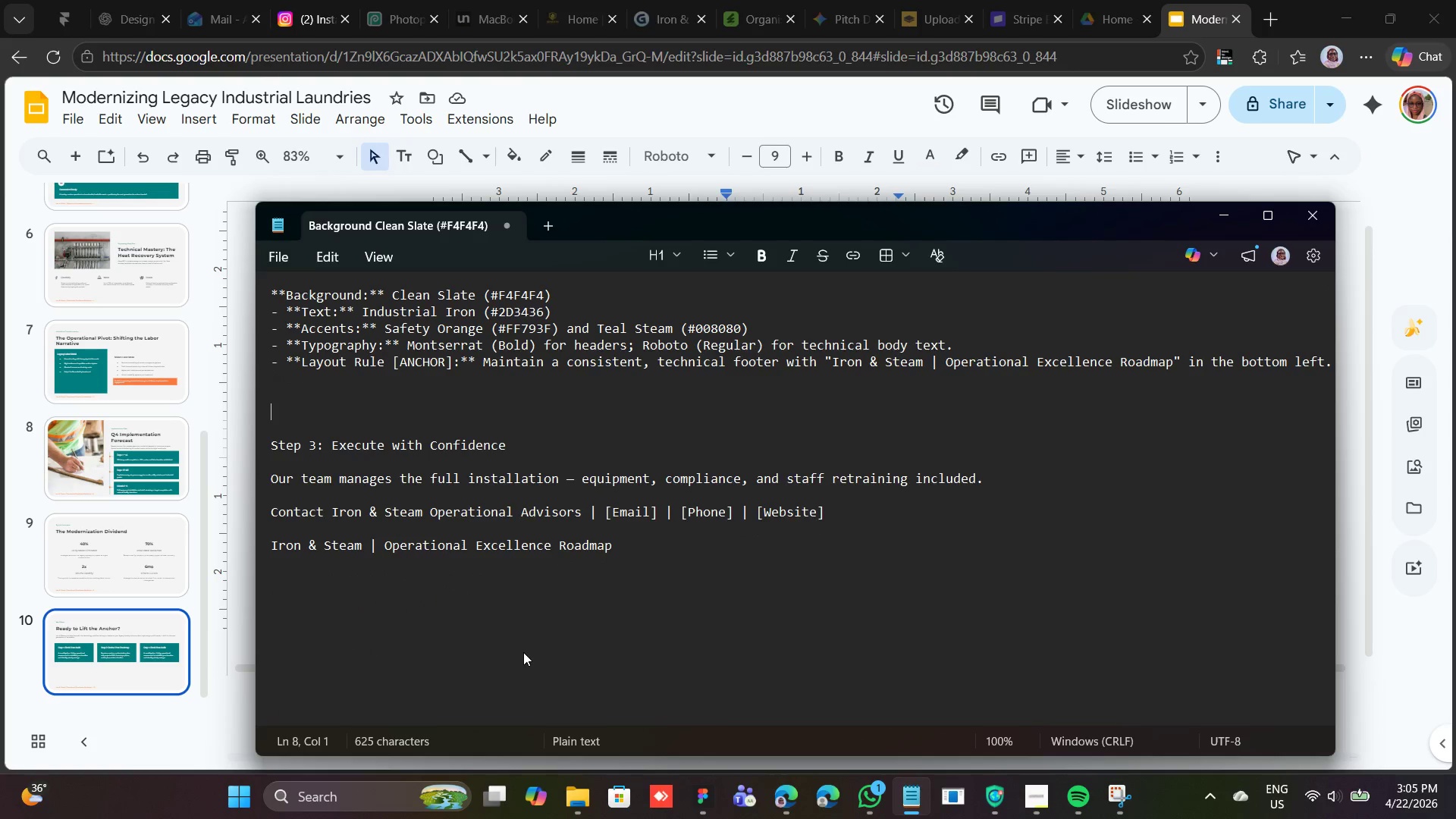 
key(Backspace)
 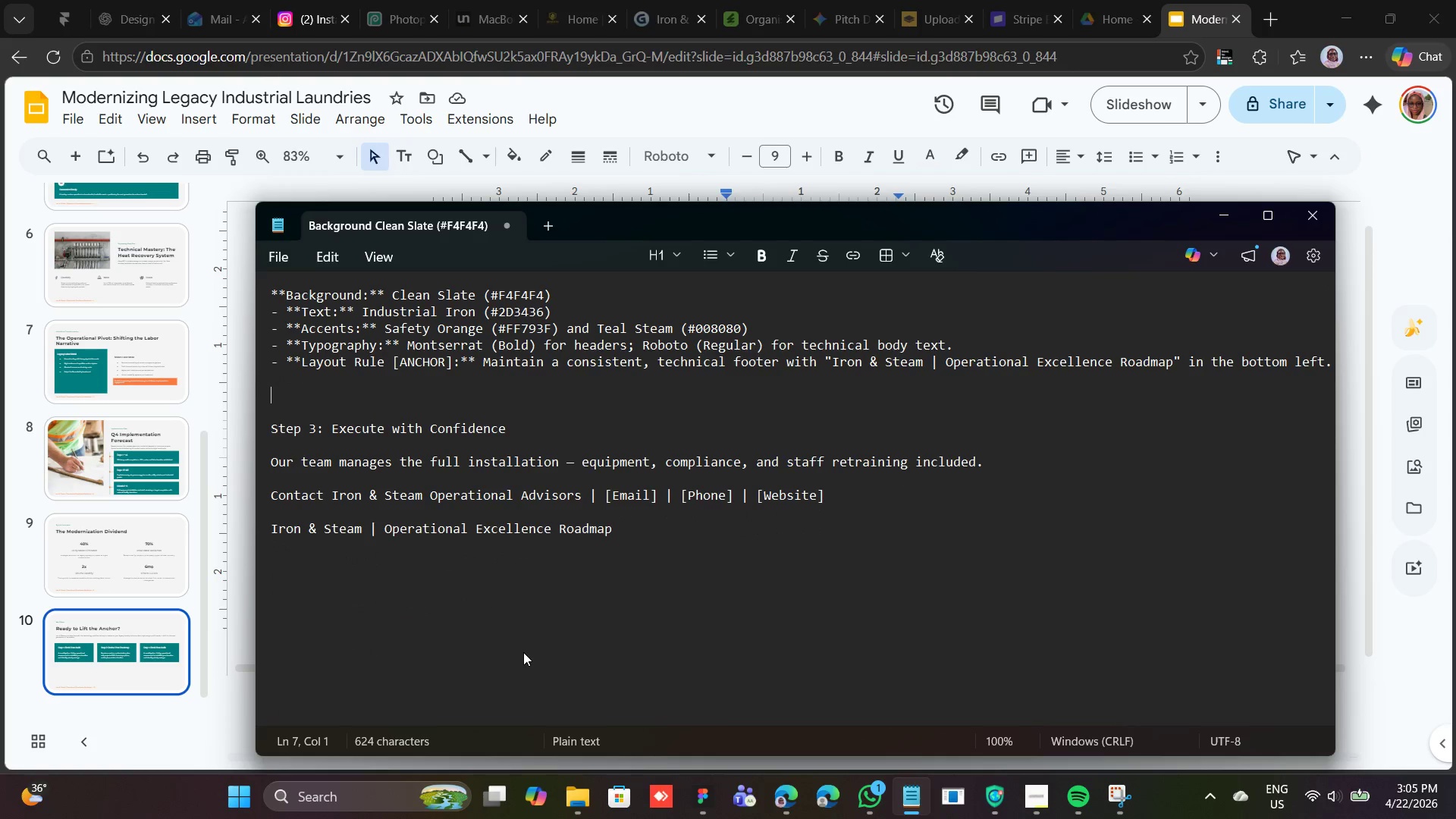 
key(Backspace)
 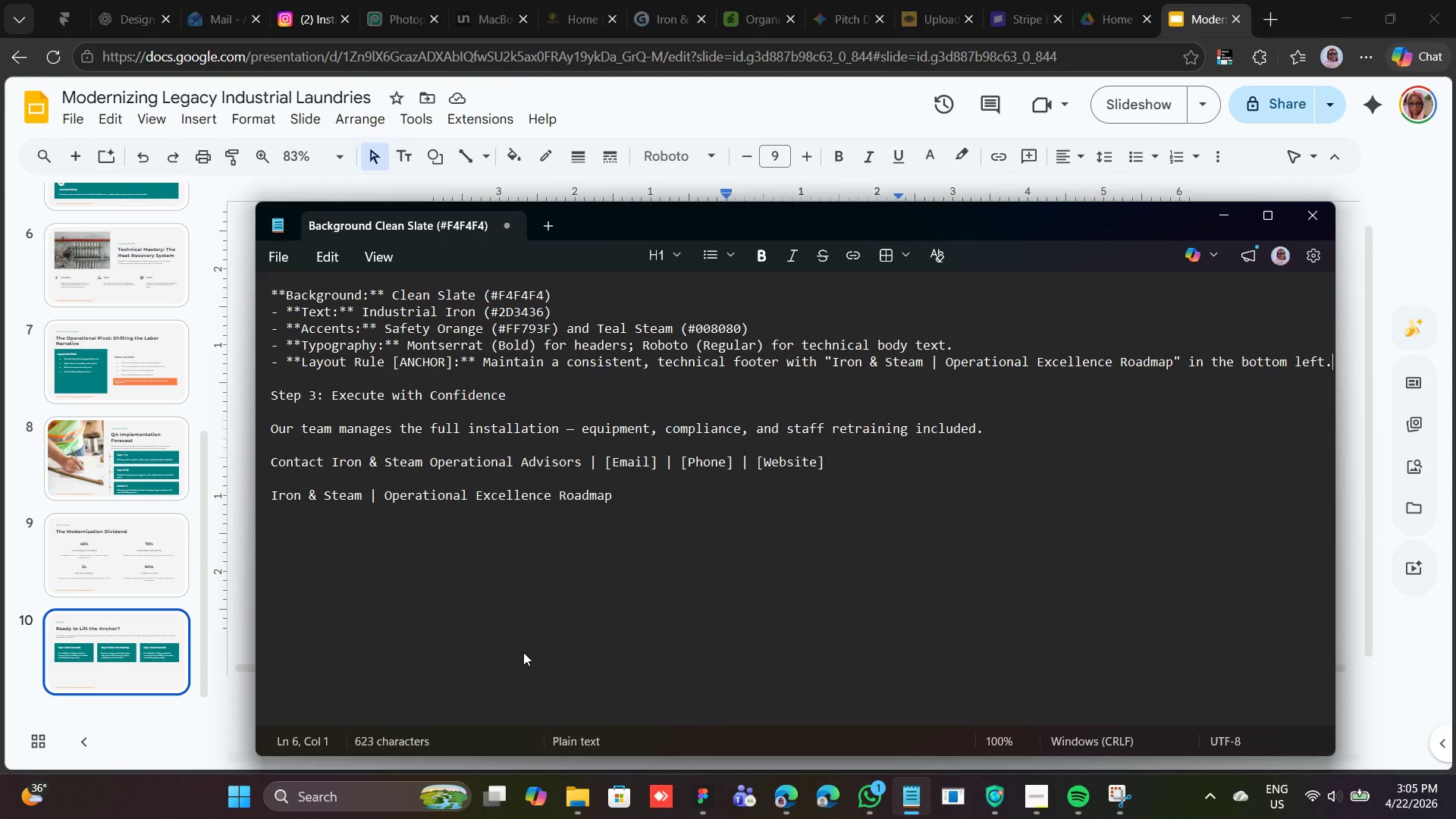 
key(Backspace)
 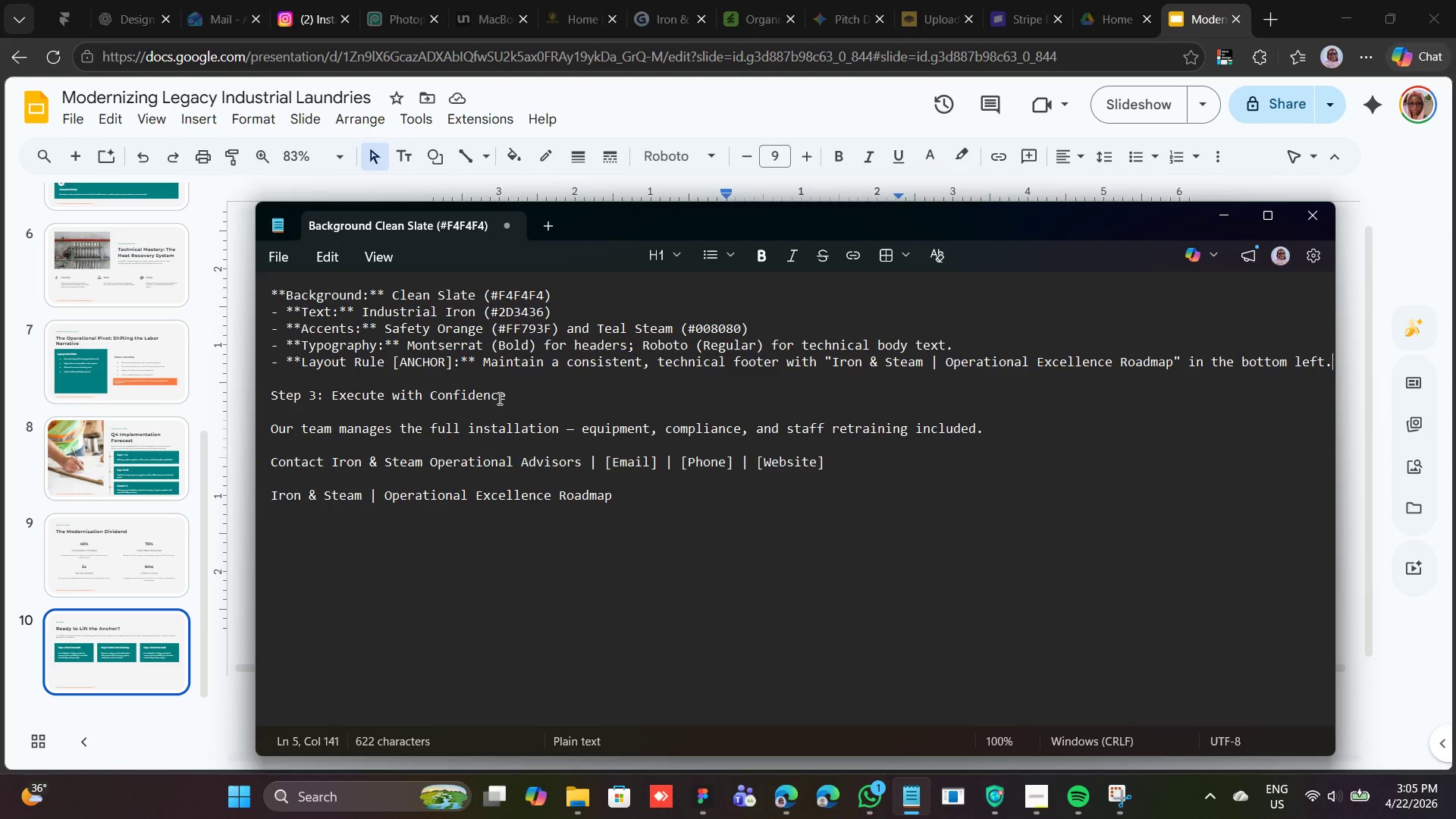 
left_click_drag(start_coordinate=[511, 393], to_coordinate=[267, 395])
 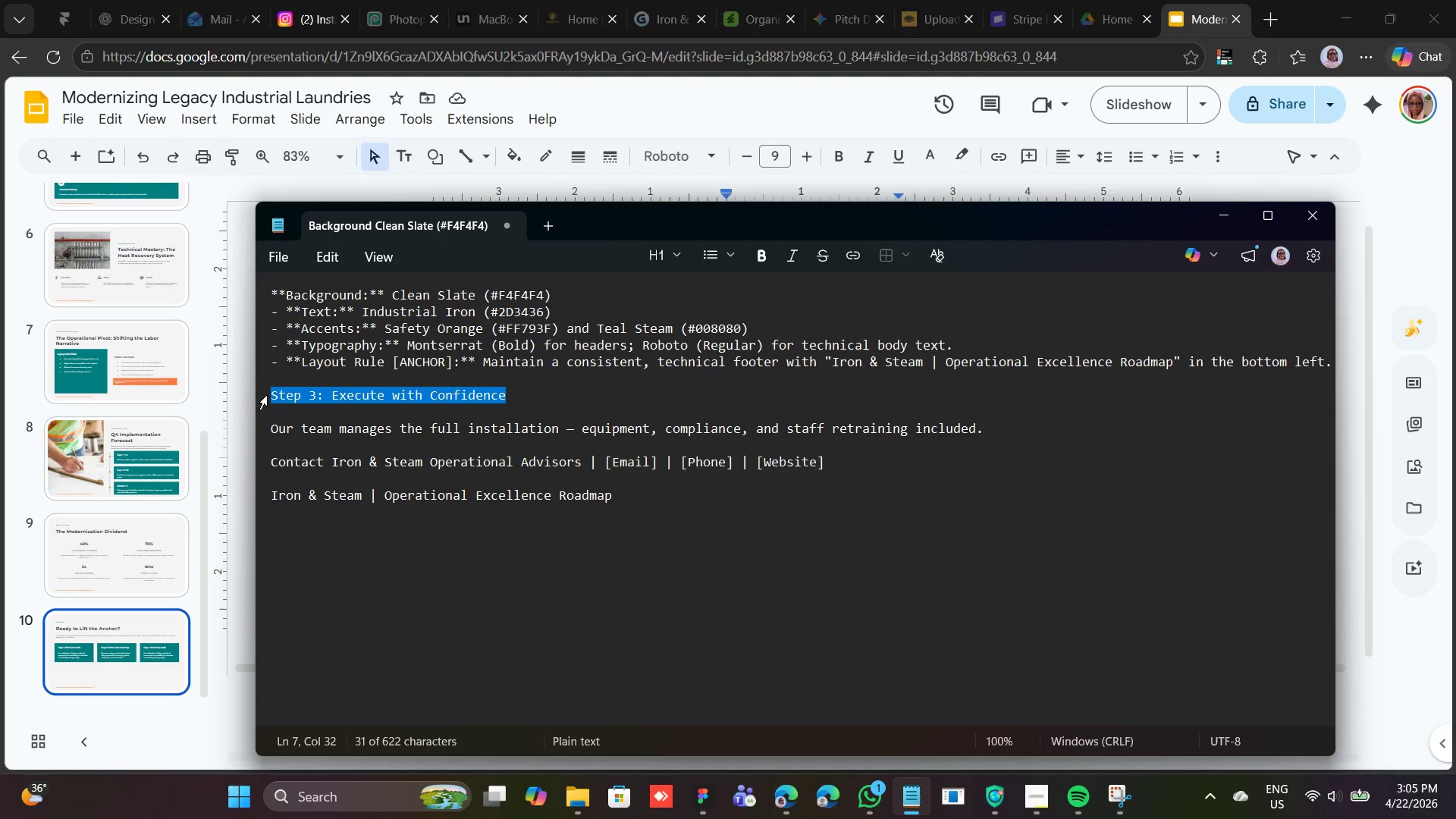 
right_click([267, 395])
 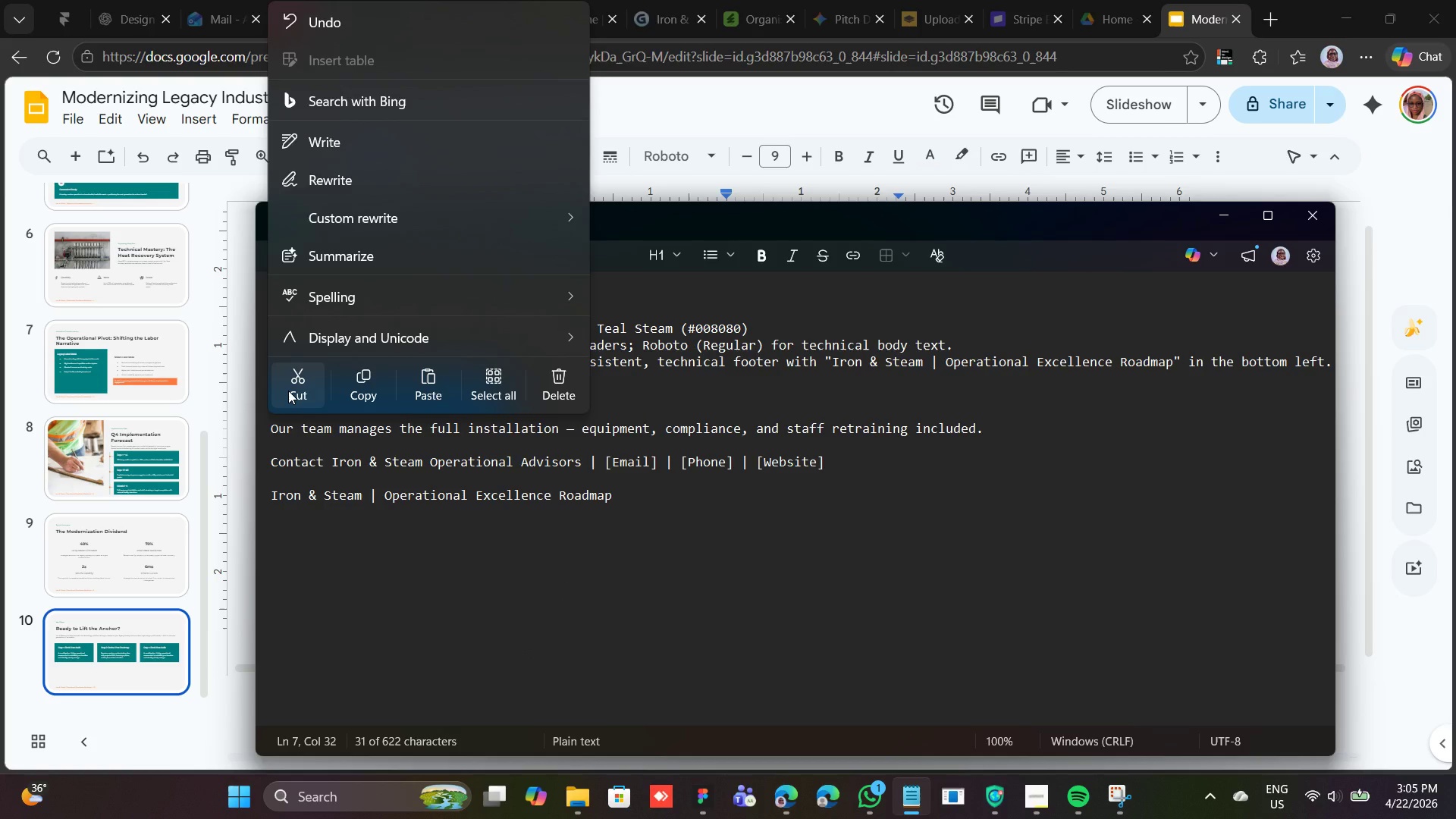 
left_click([288, 391])
 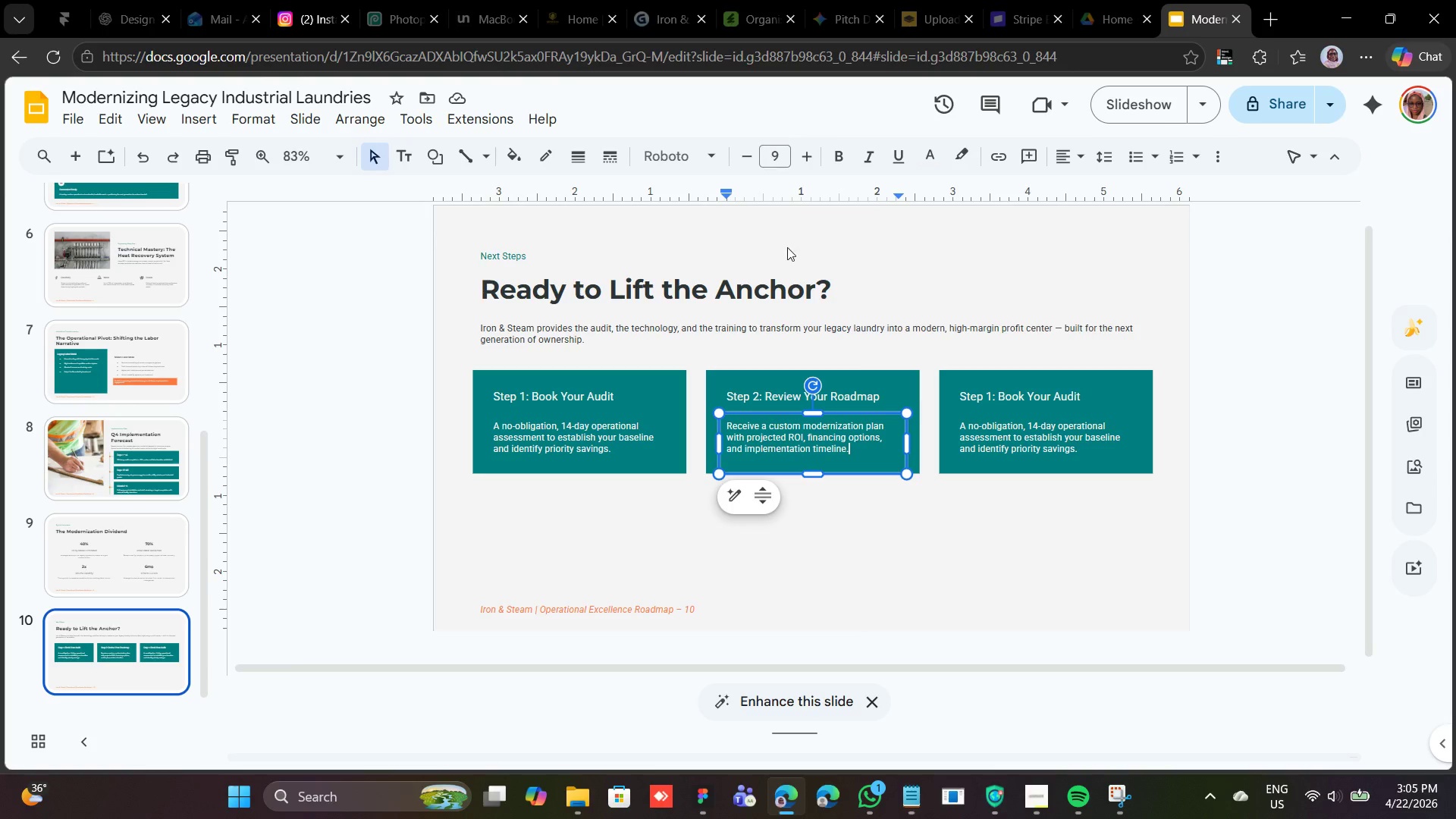 
left_click([1023, 536])
 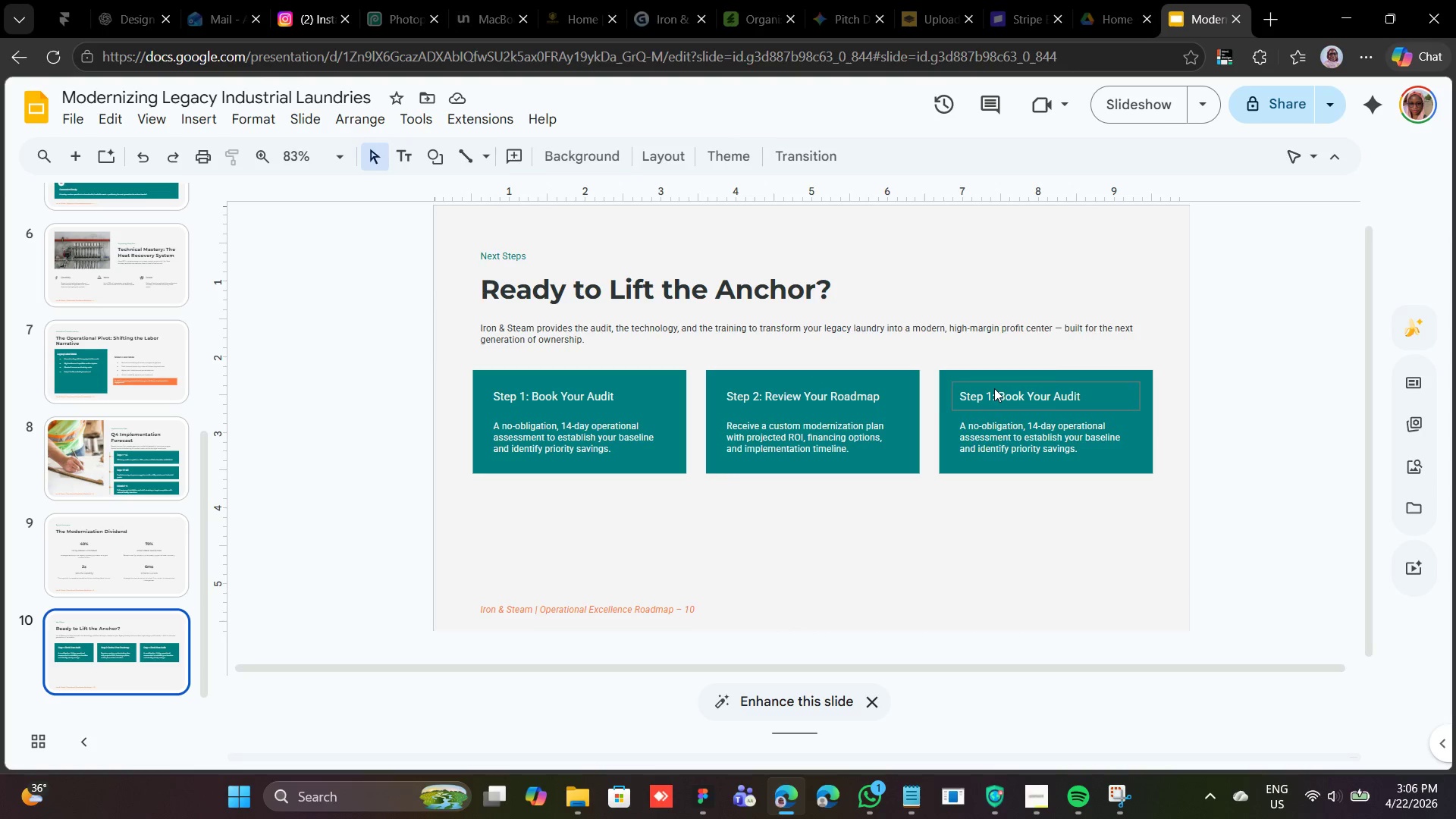 
double_click([994, 388])
 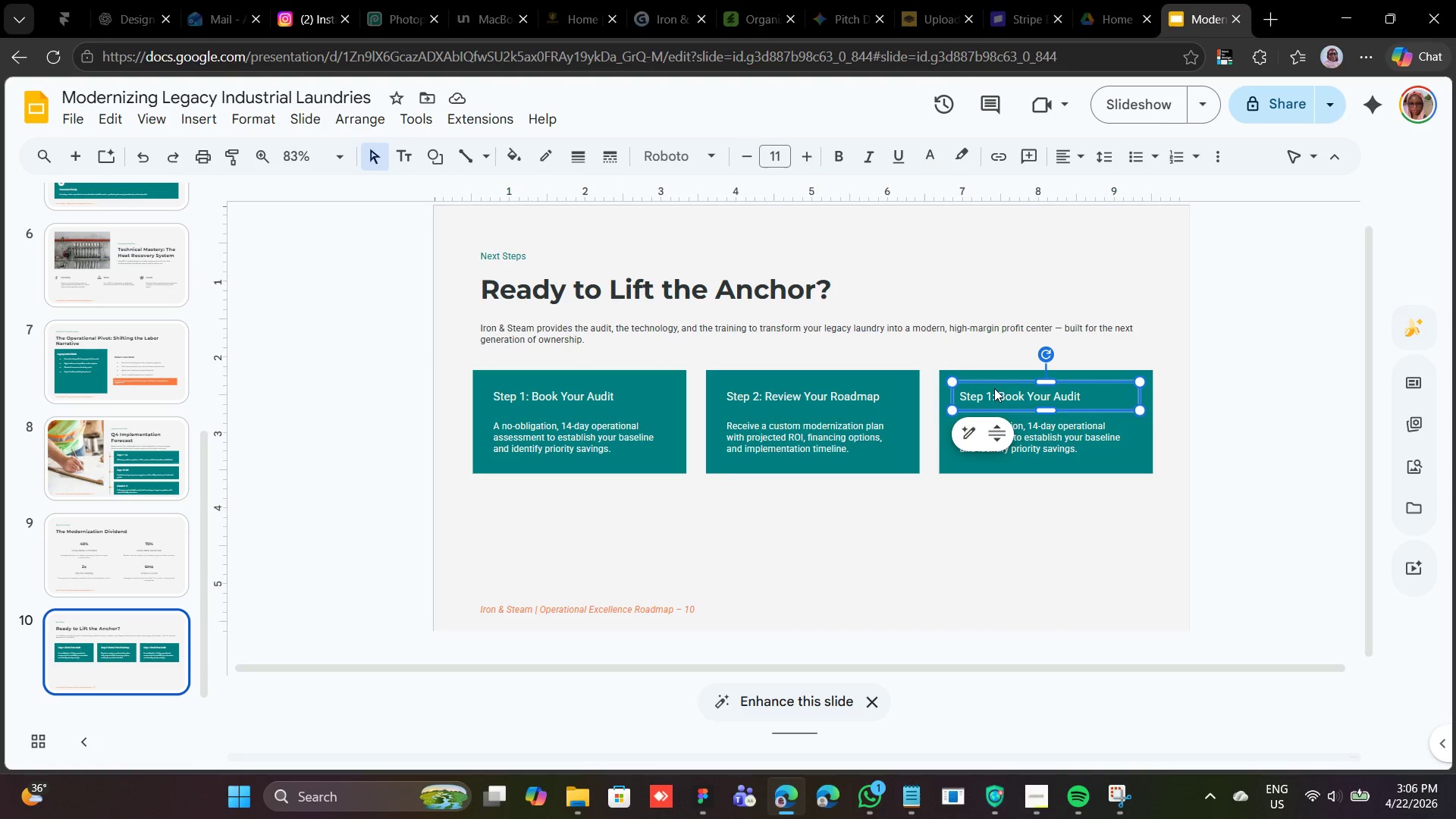 
triple_click([994, 388])
 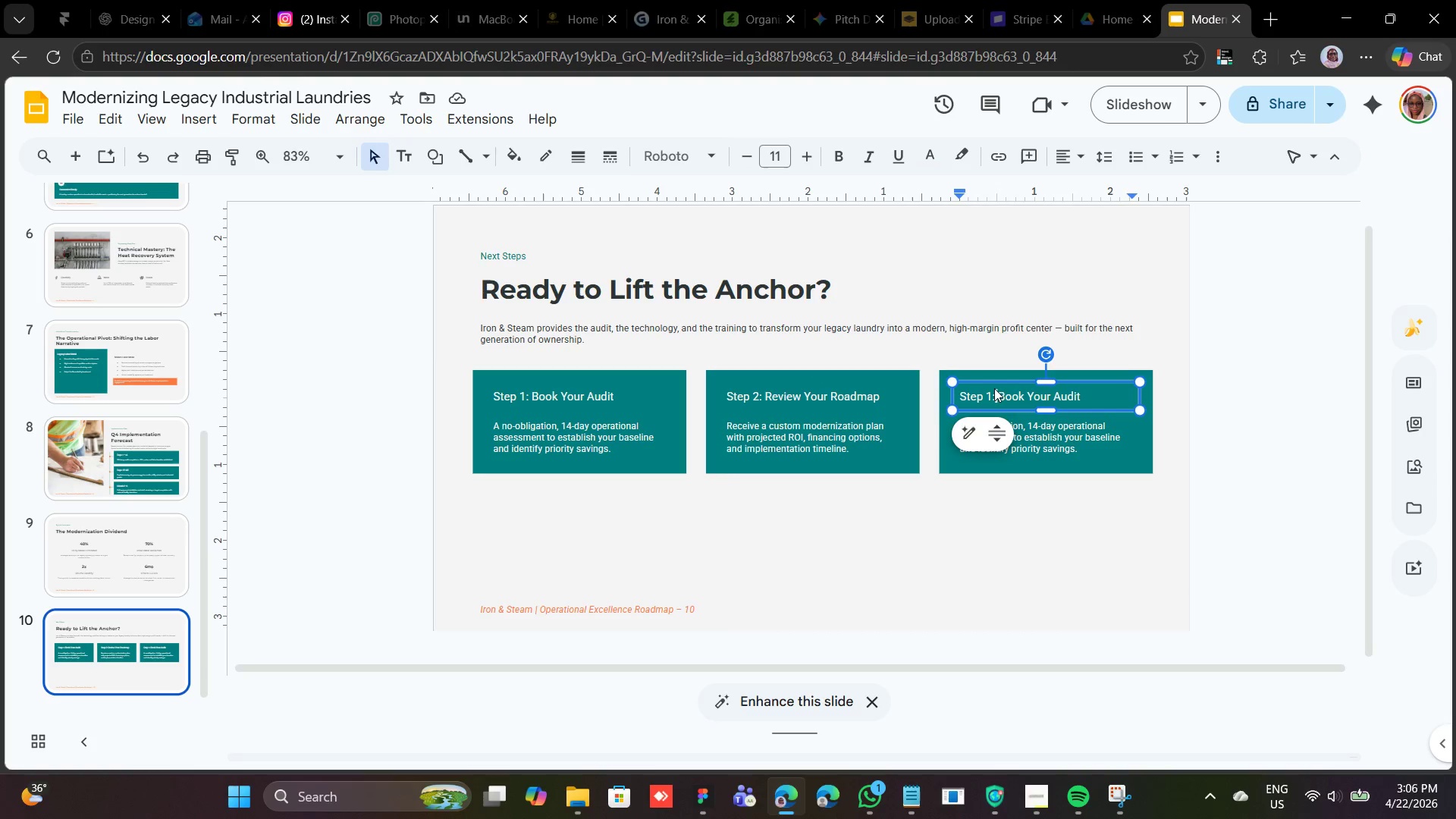 
triple_click([994, 388])
 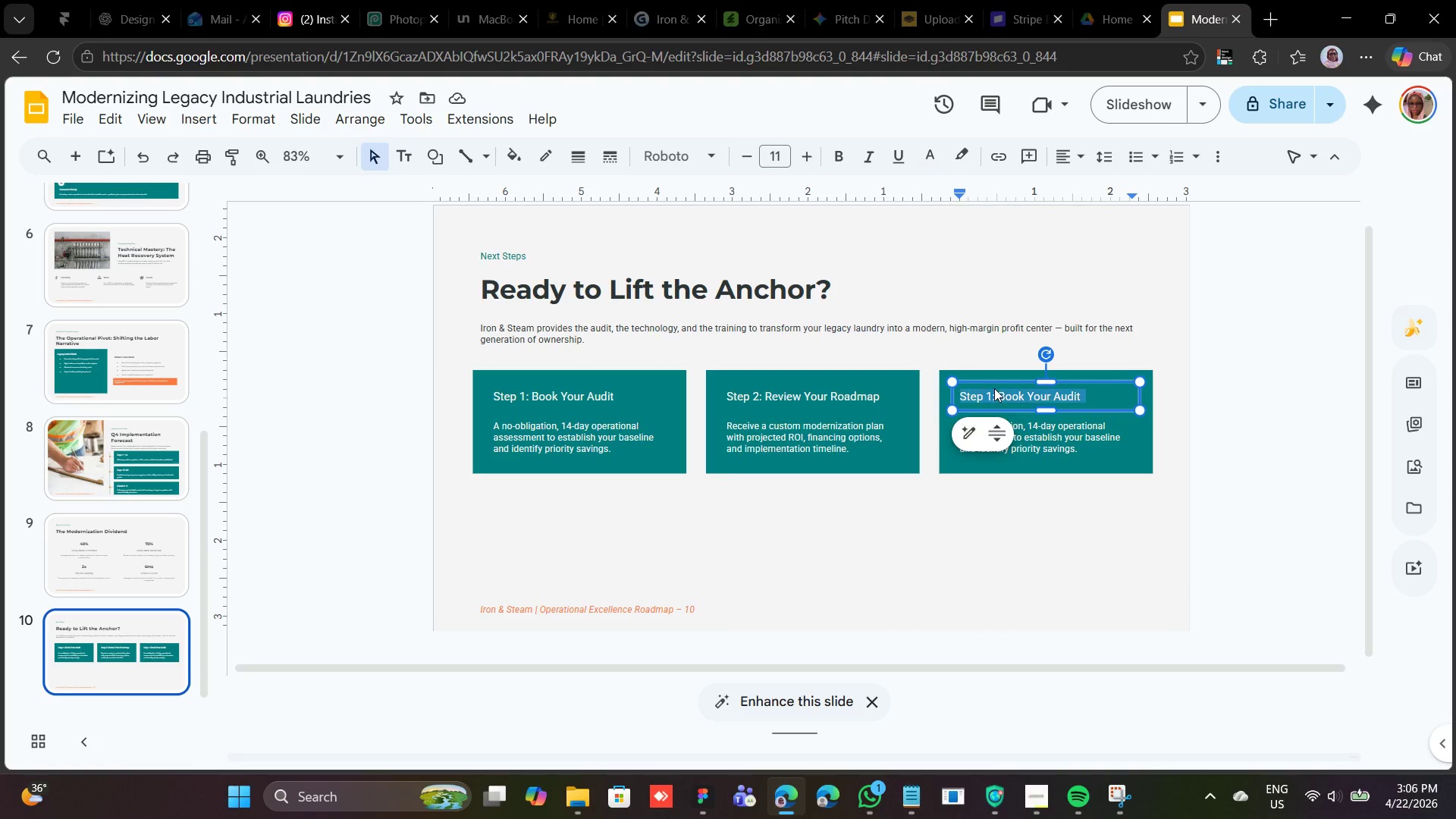 
triple_click([994, 388])
 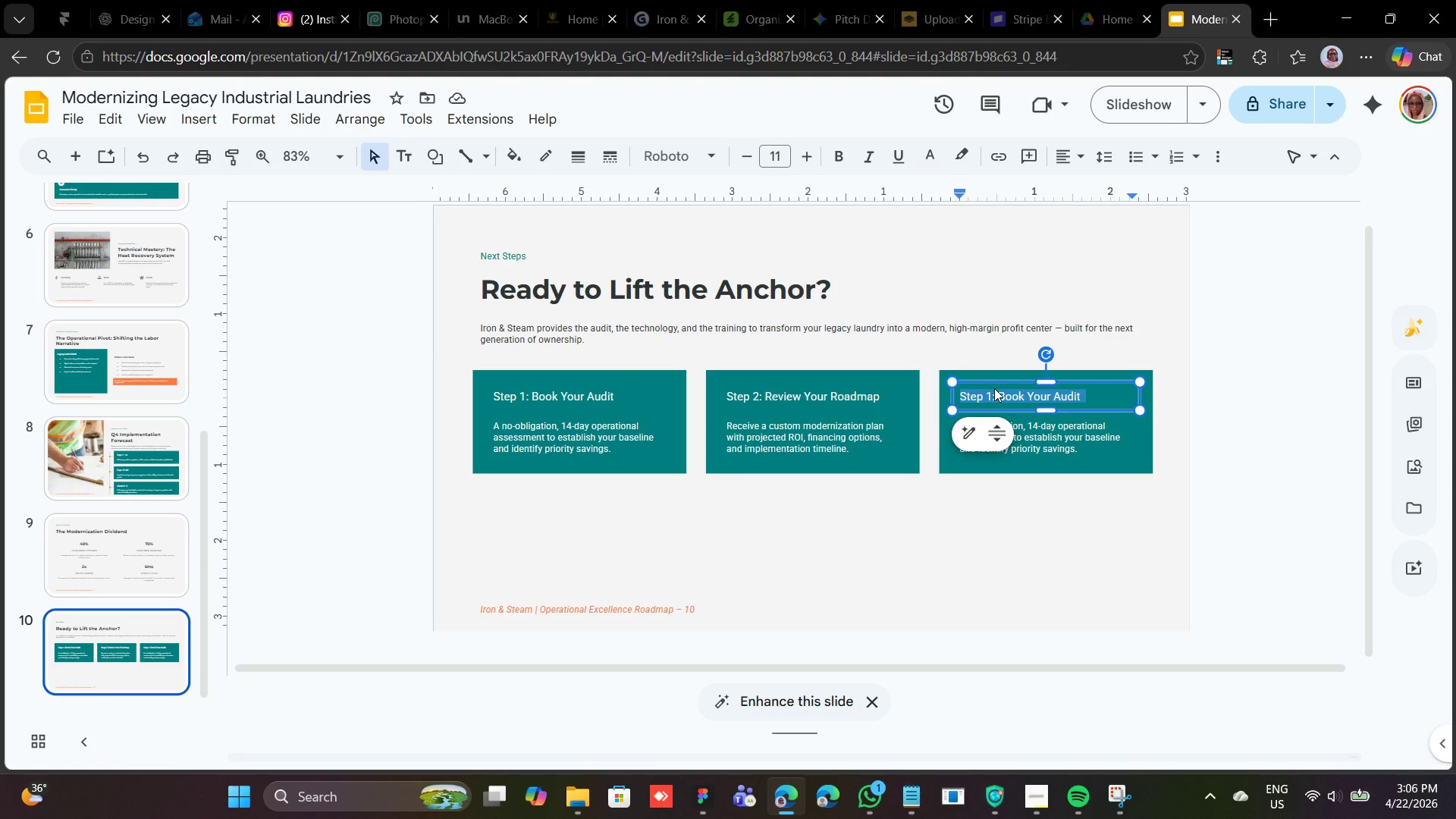 
right_click([994, 388])
 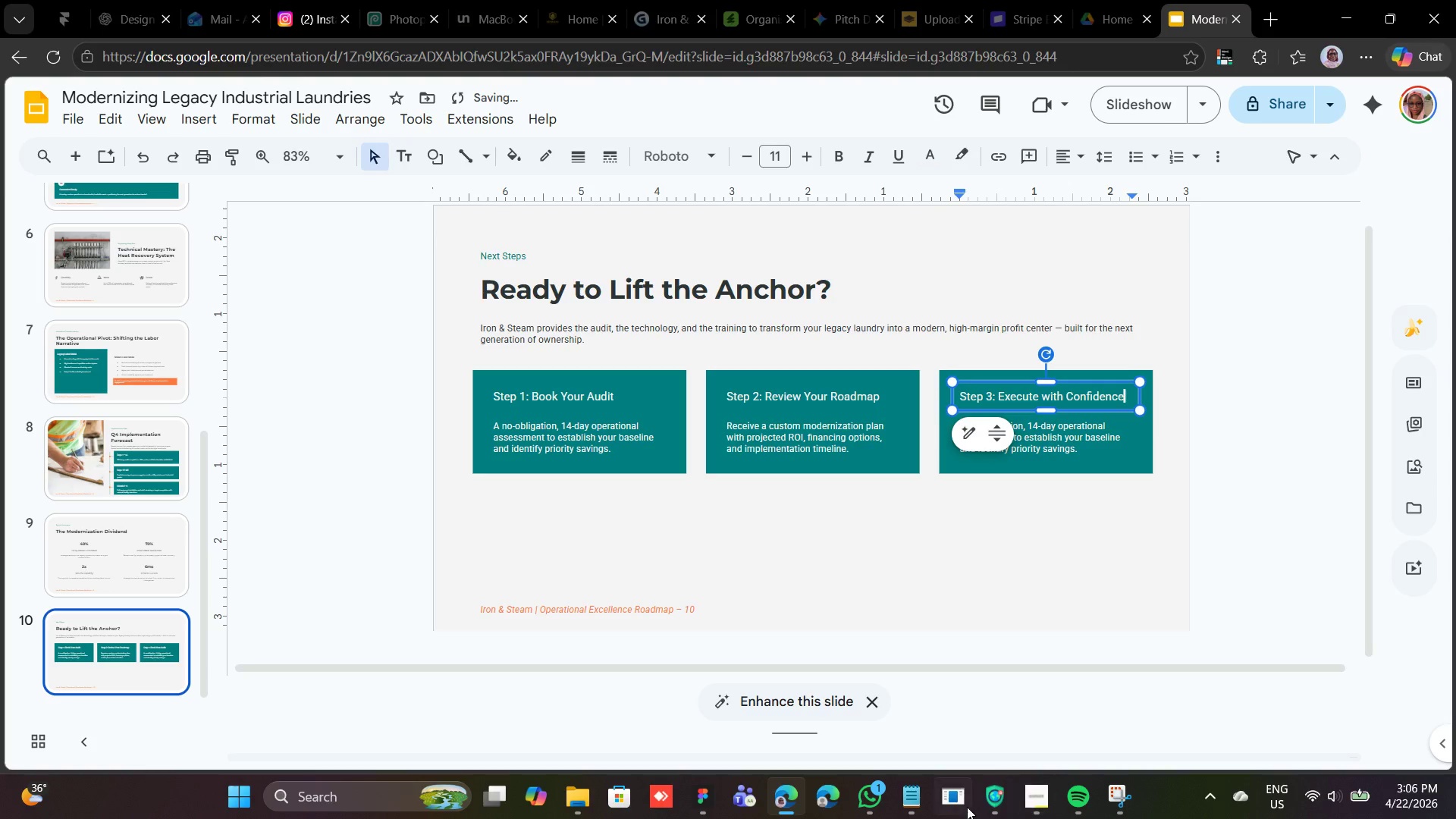 
left_click([918, 807])
 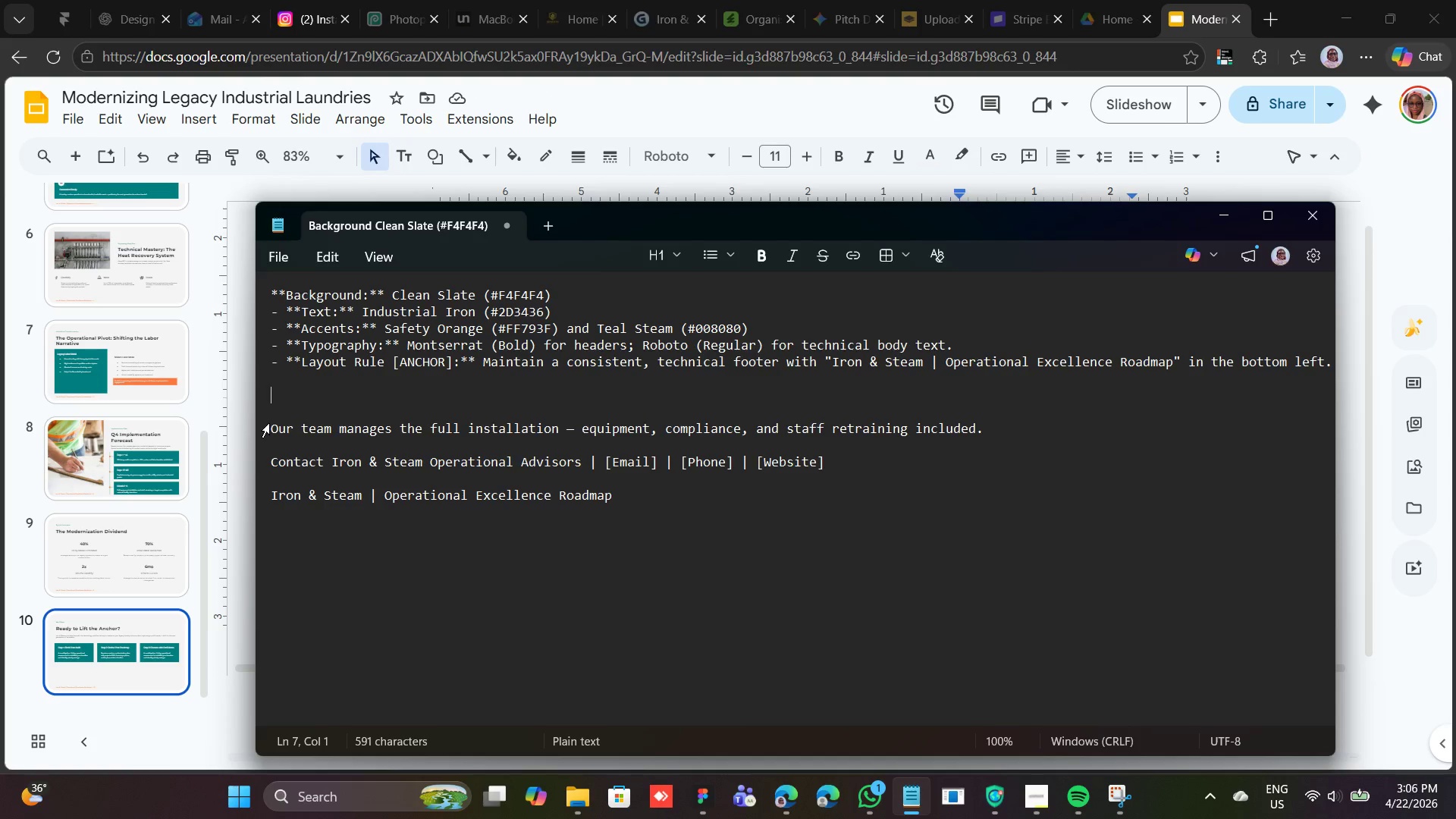 
left_click_drag(start_coordinate=[271, 425], to_coordinate=[984, 431])
 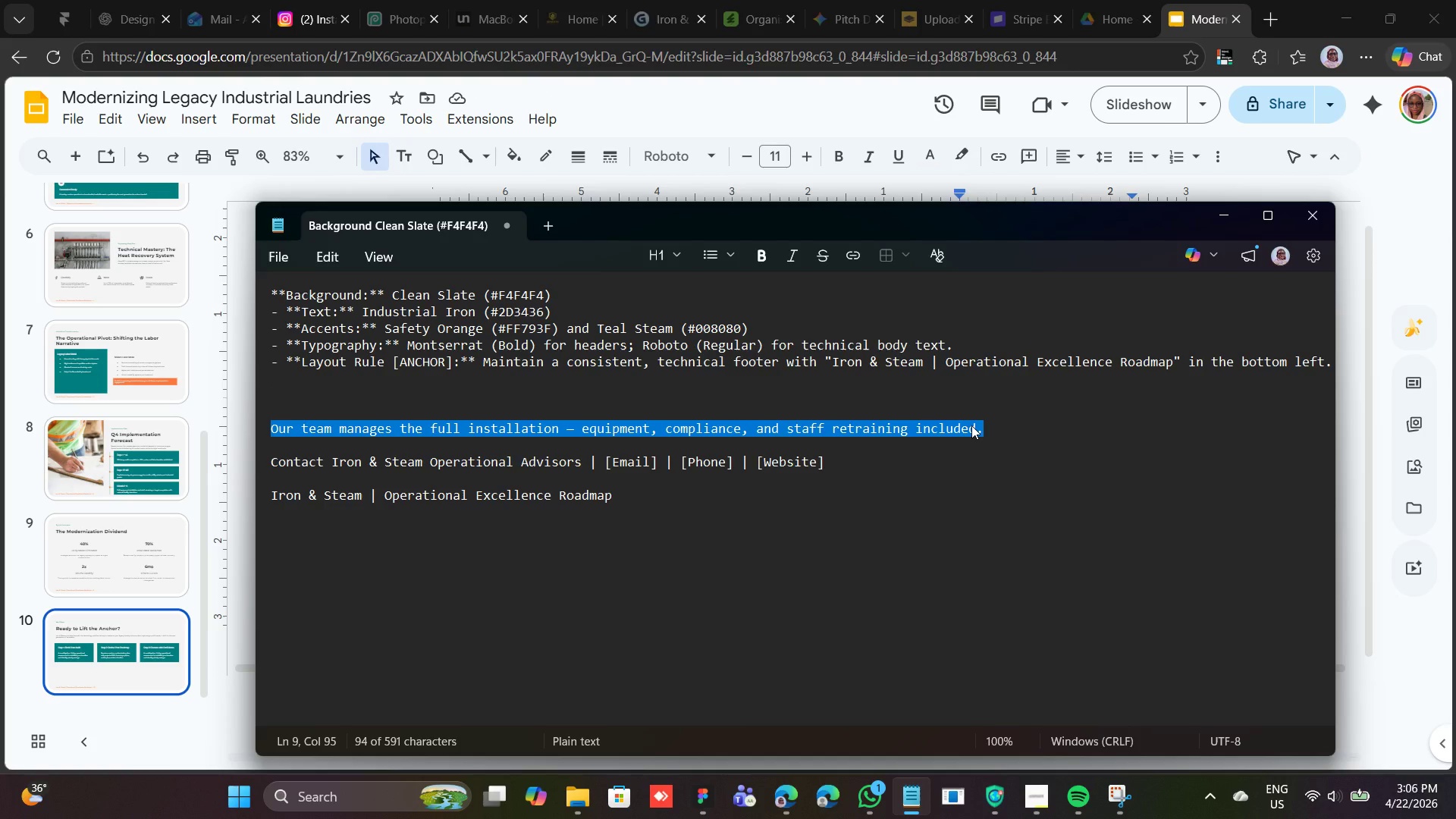 
right_click([971, 425])
 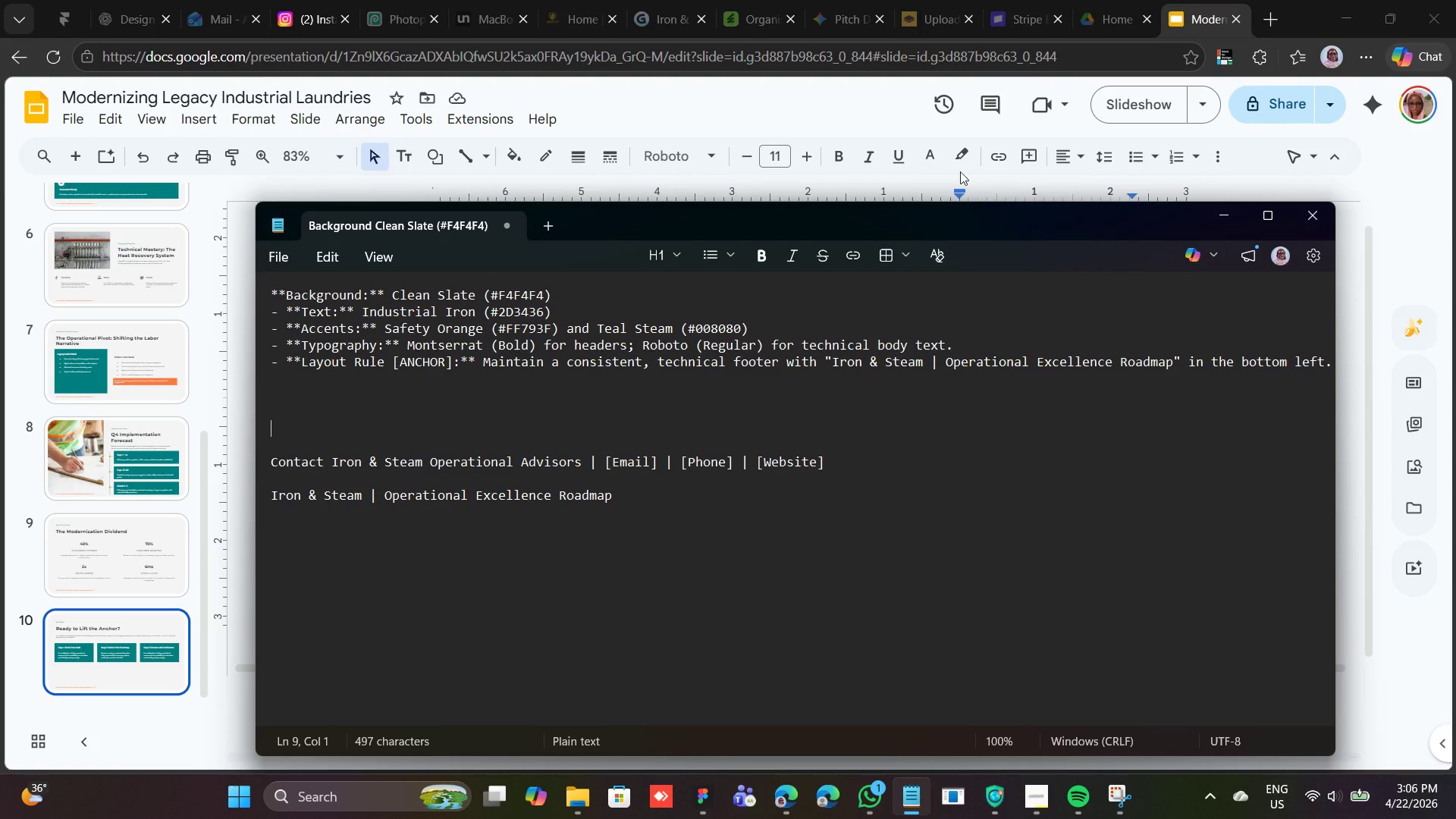 
left_click_drag(start_coordinate=[835, 121], to_coordinate=[831, 122])
 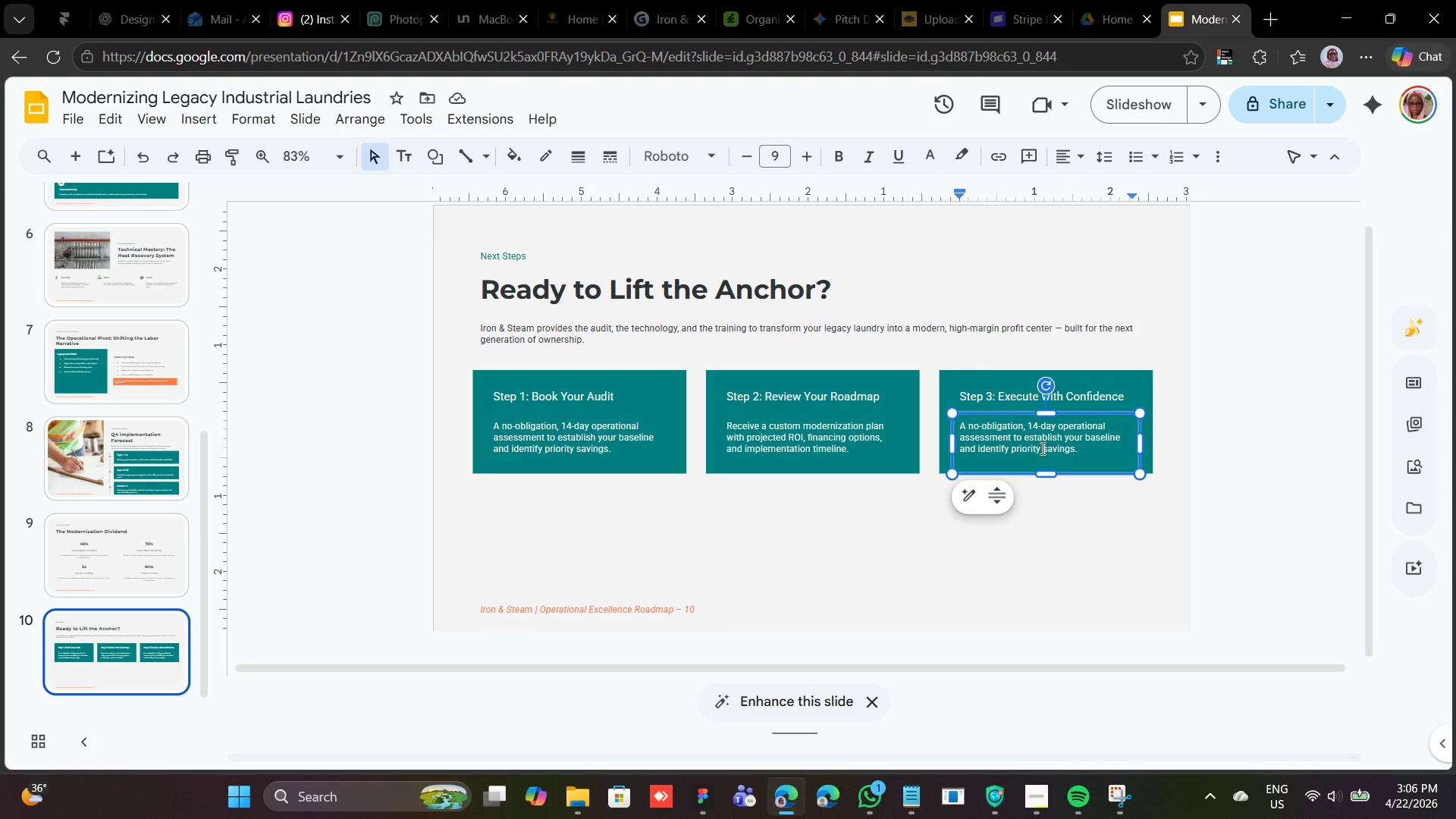 
double_click([1041, 448])
 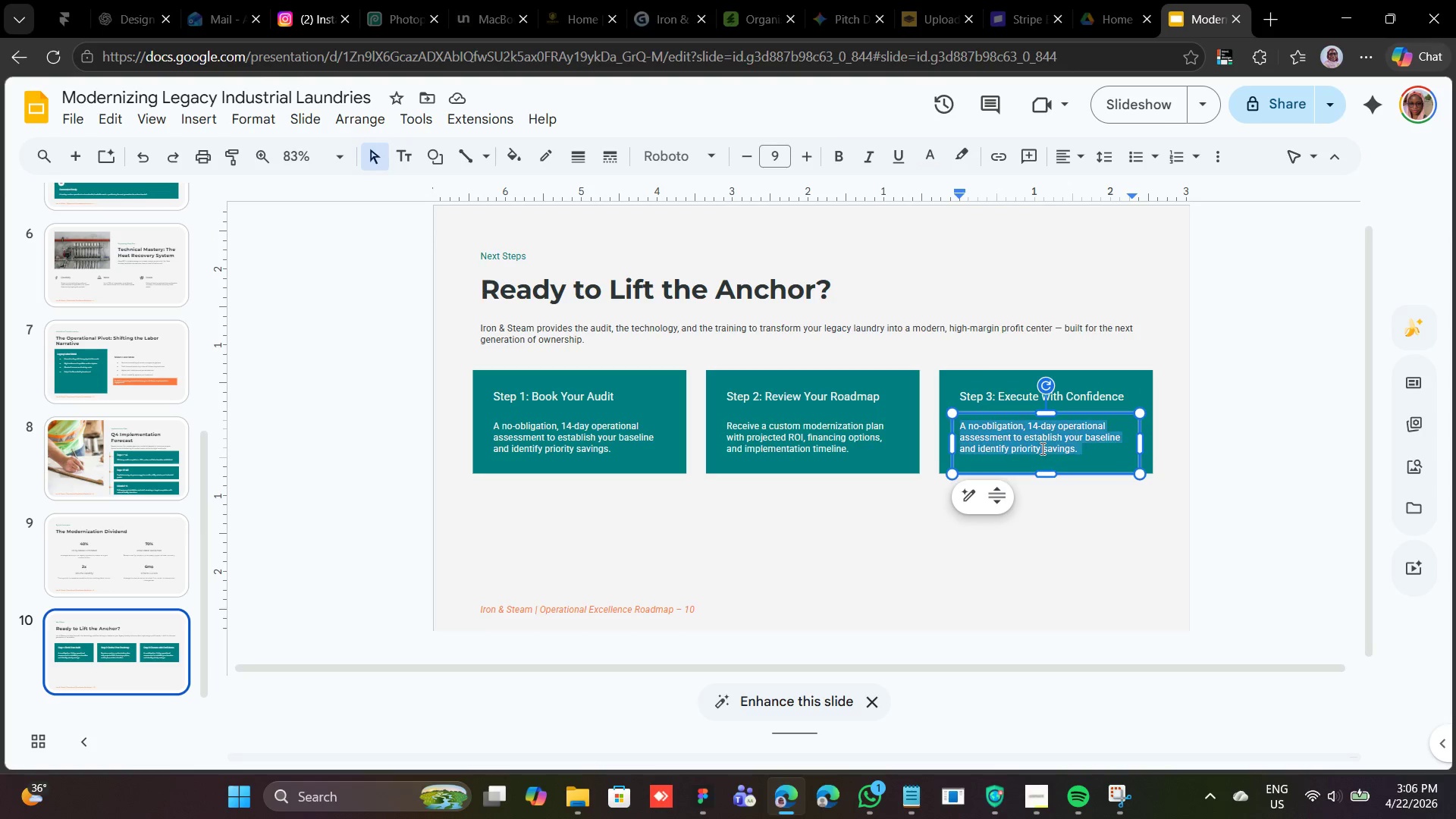 
triple_click([1041, 448])
 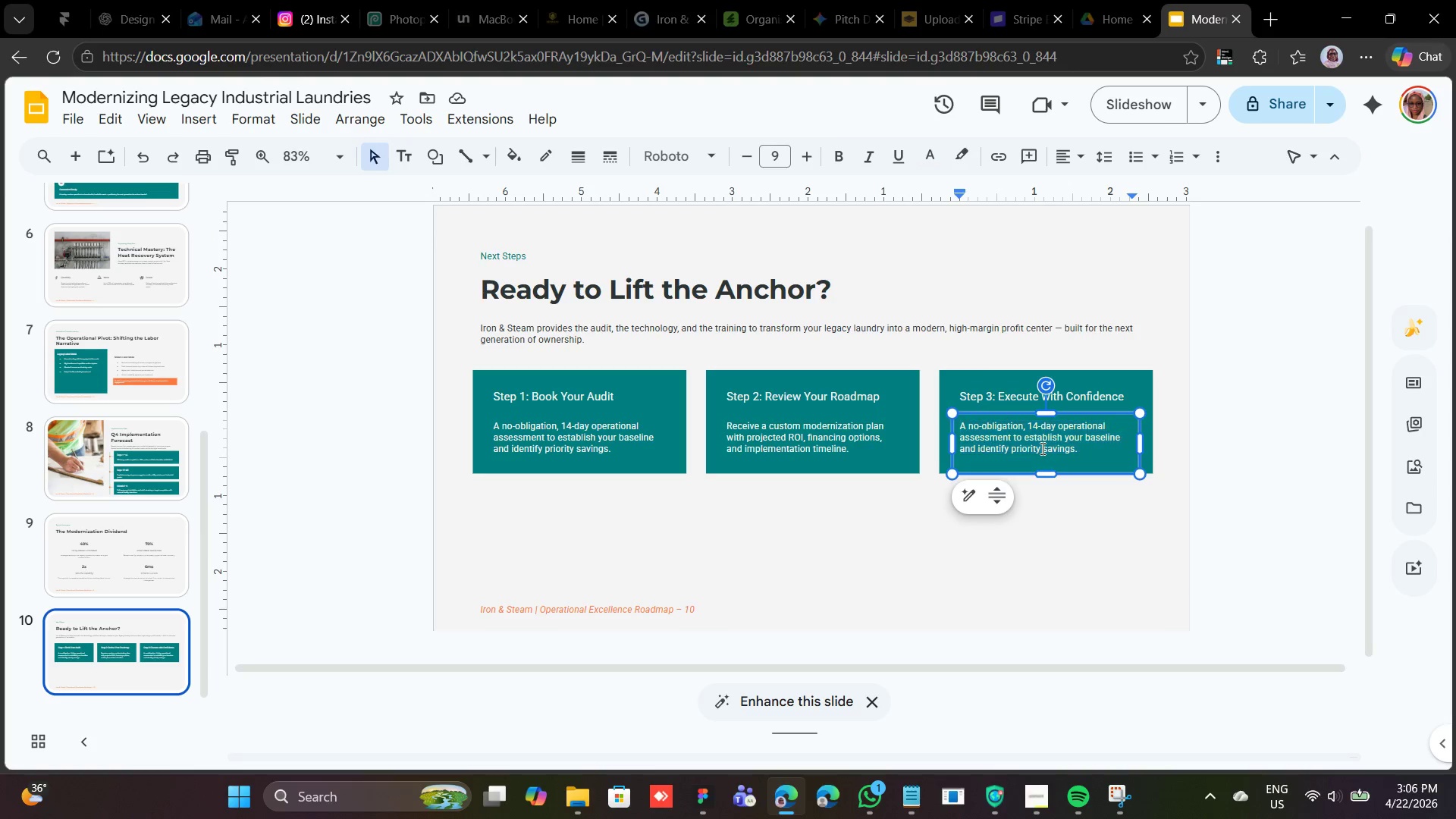 
triple_click([1041, 448])
 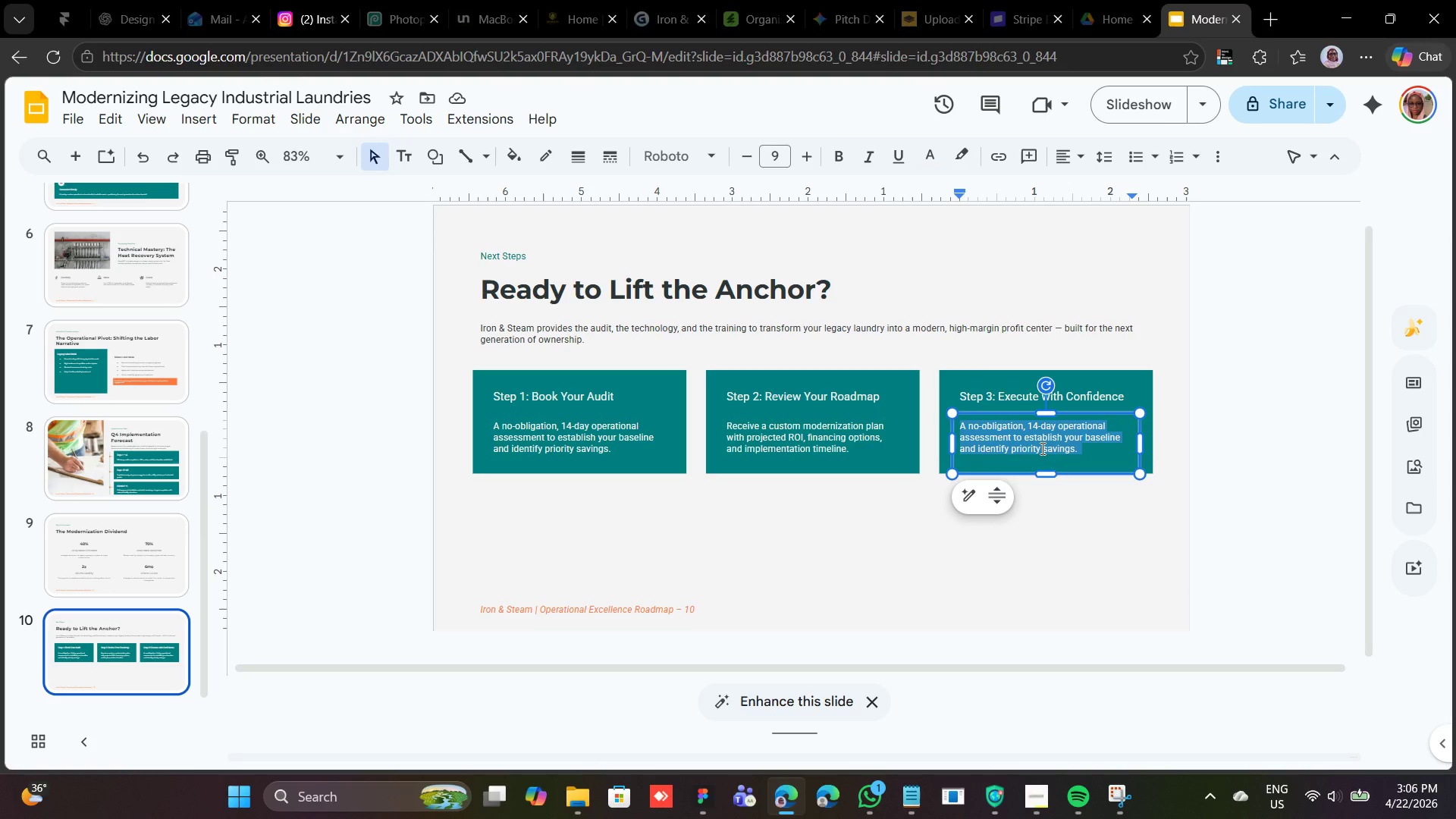 
triple_click([1041, 448])
 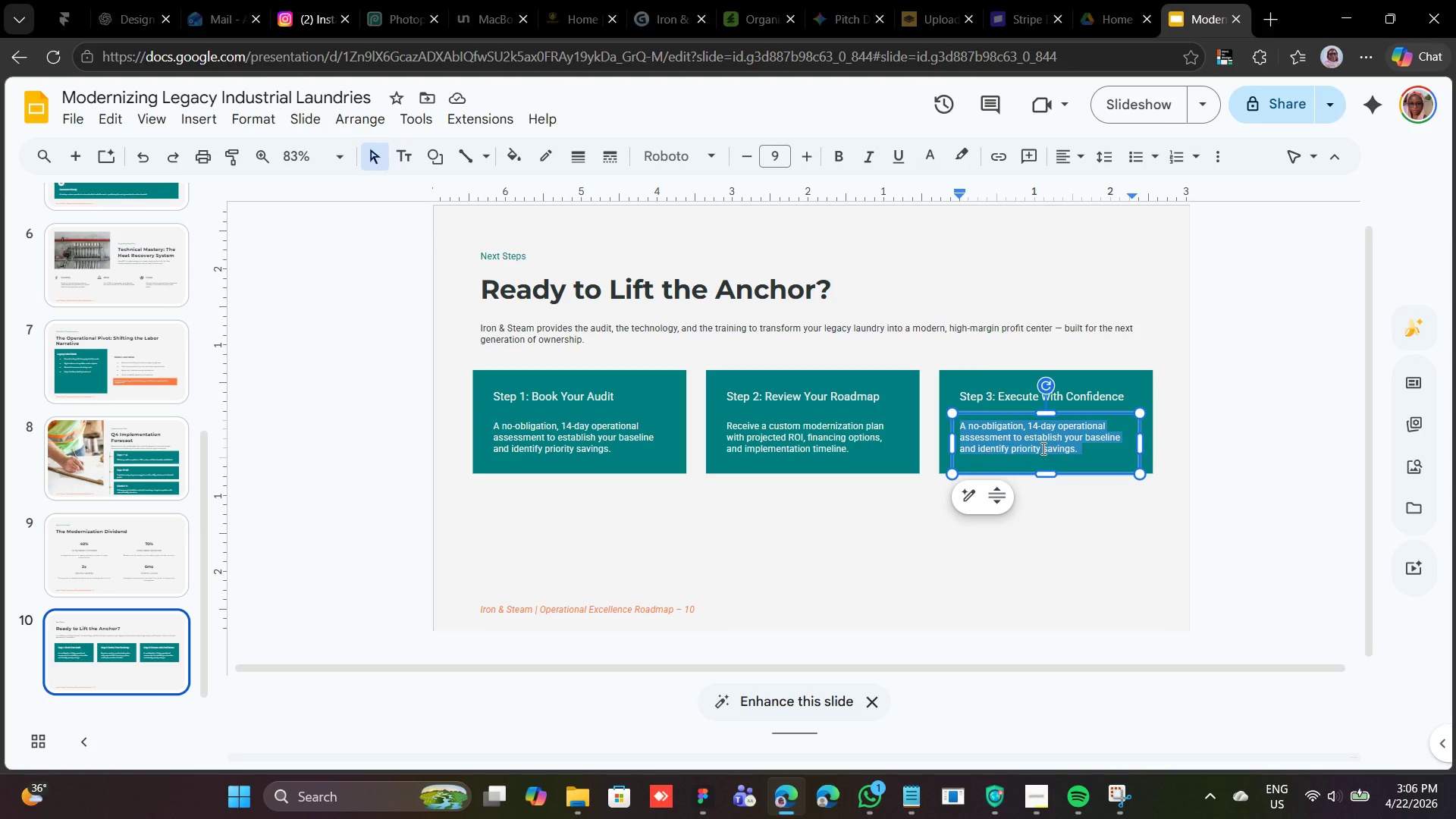 
right_click([1042, 448])
 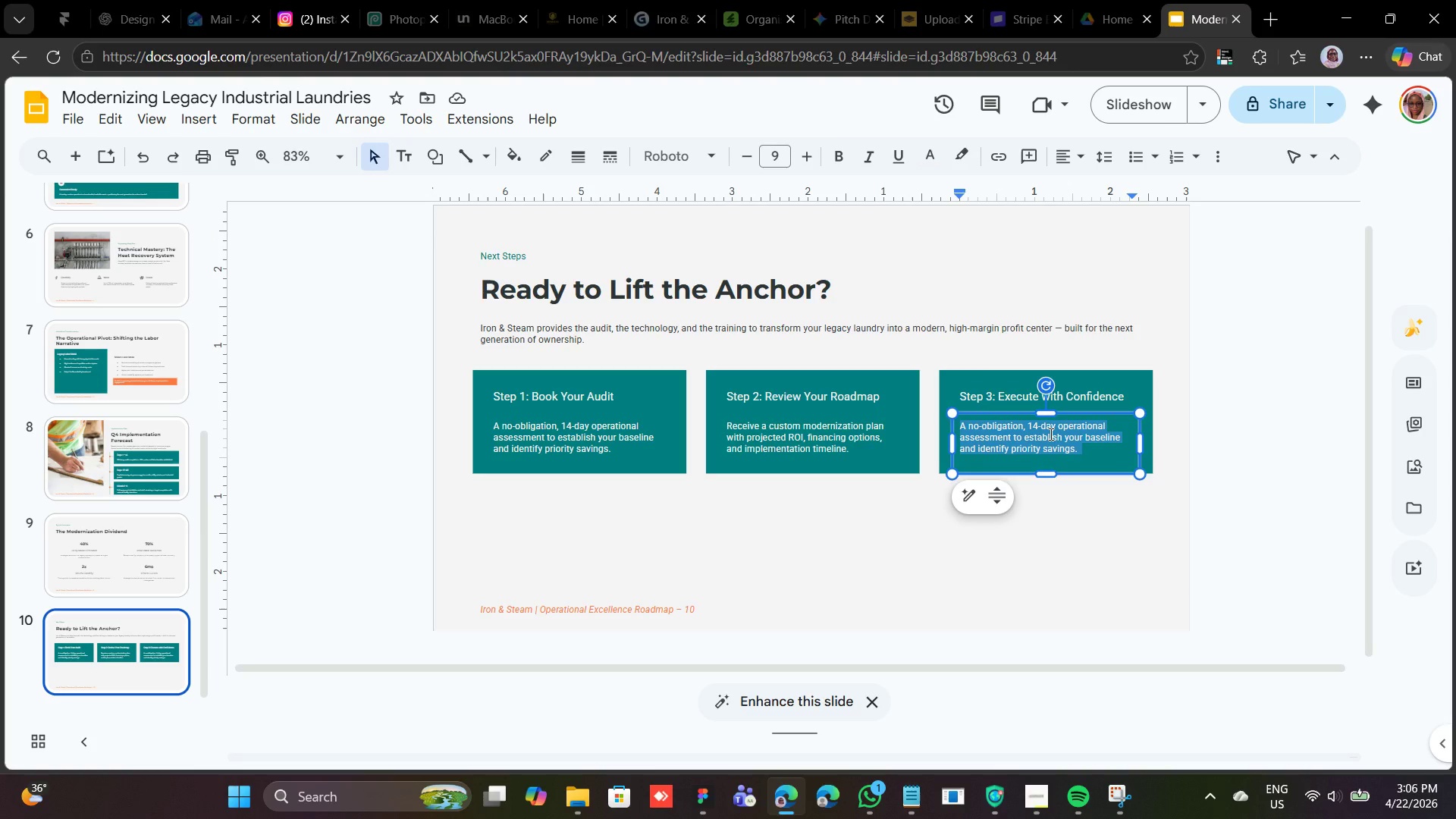 
right_click([1050, 434])
 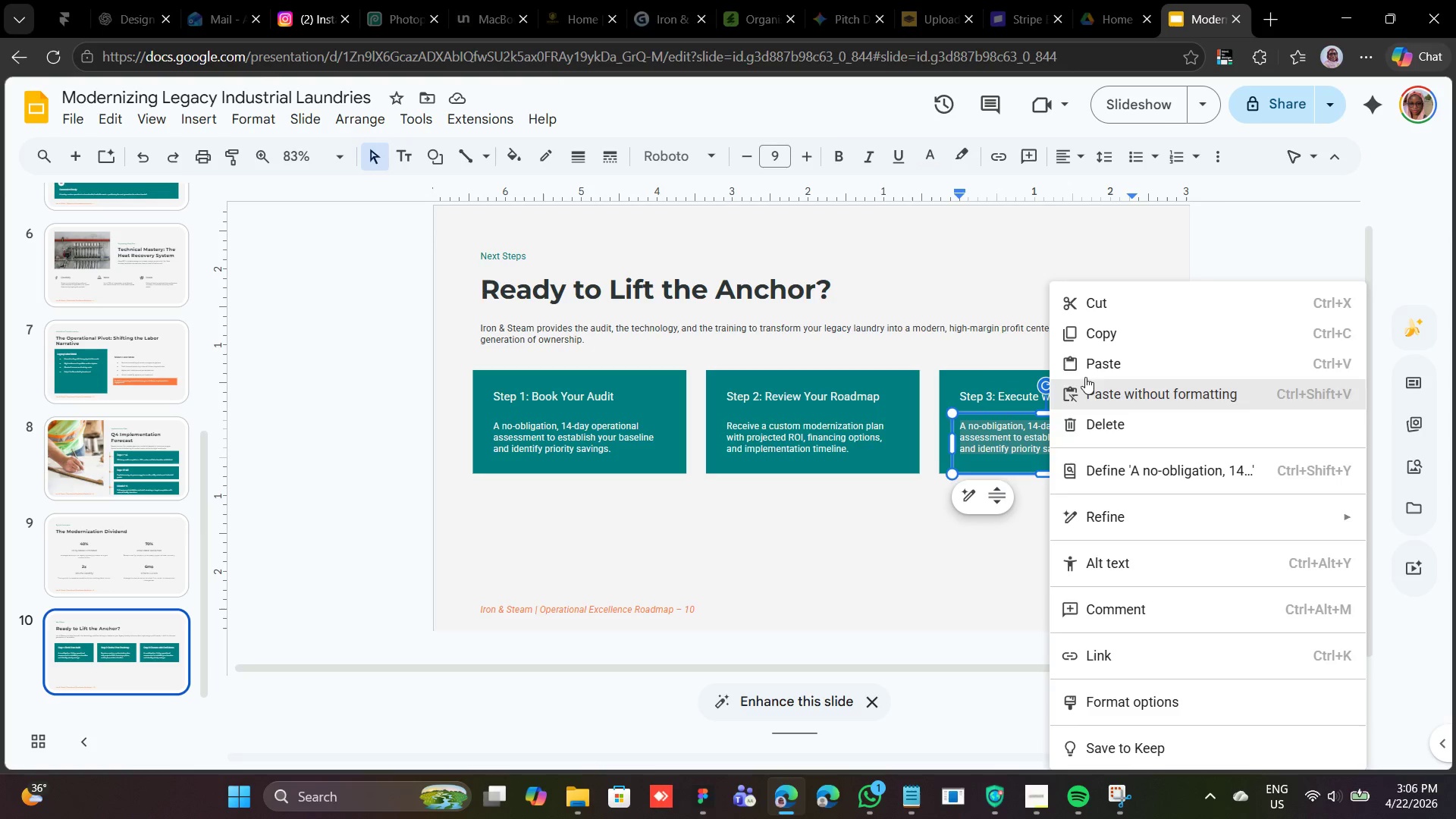 
left_click([1087, 360])
 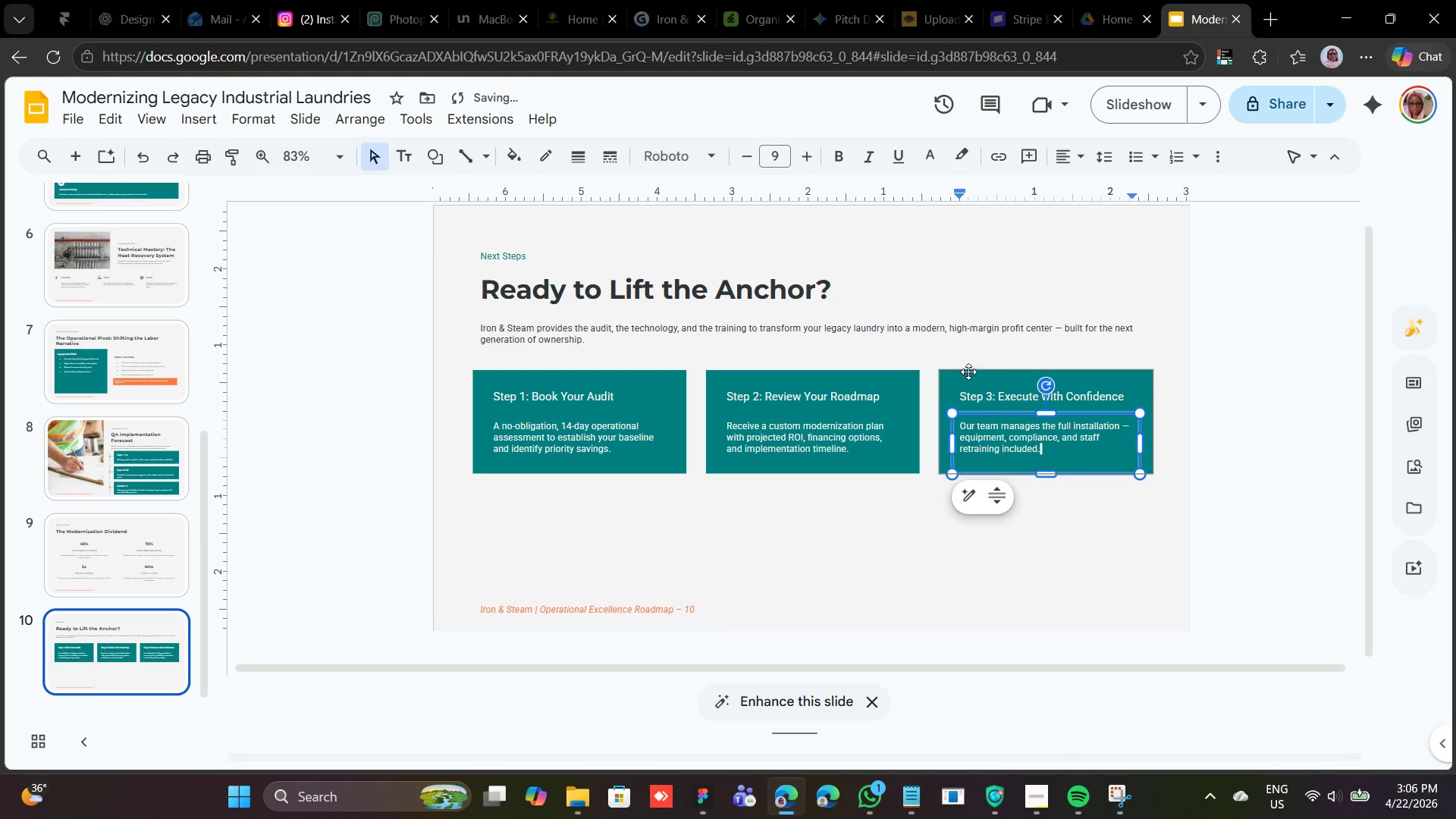 
hold_key(key=ShiftLeft, duration=0.78)
left_click([977, 394])
 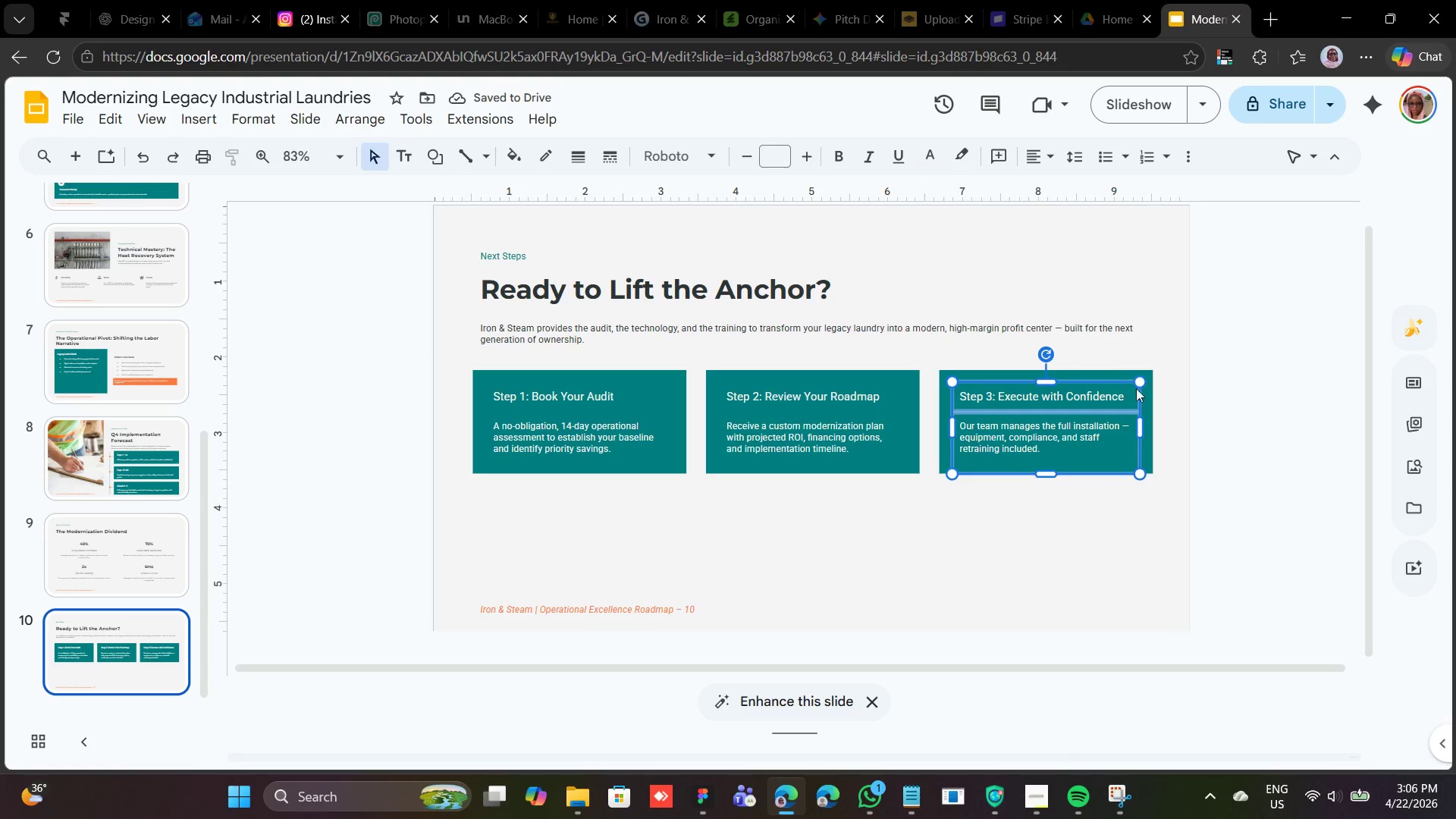 
hold_key(key=ShiftLeft, duration=0.77)
left_click([1149, 393])
 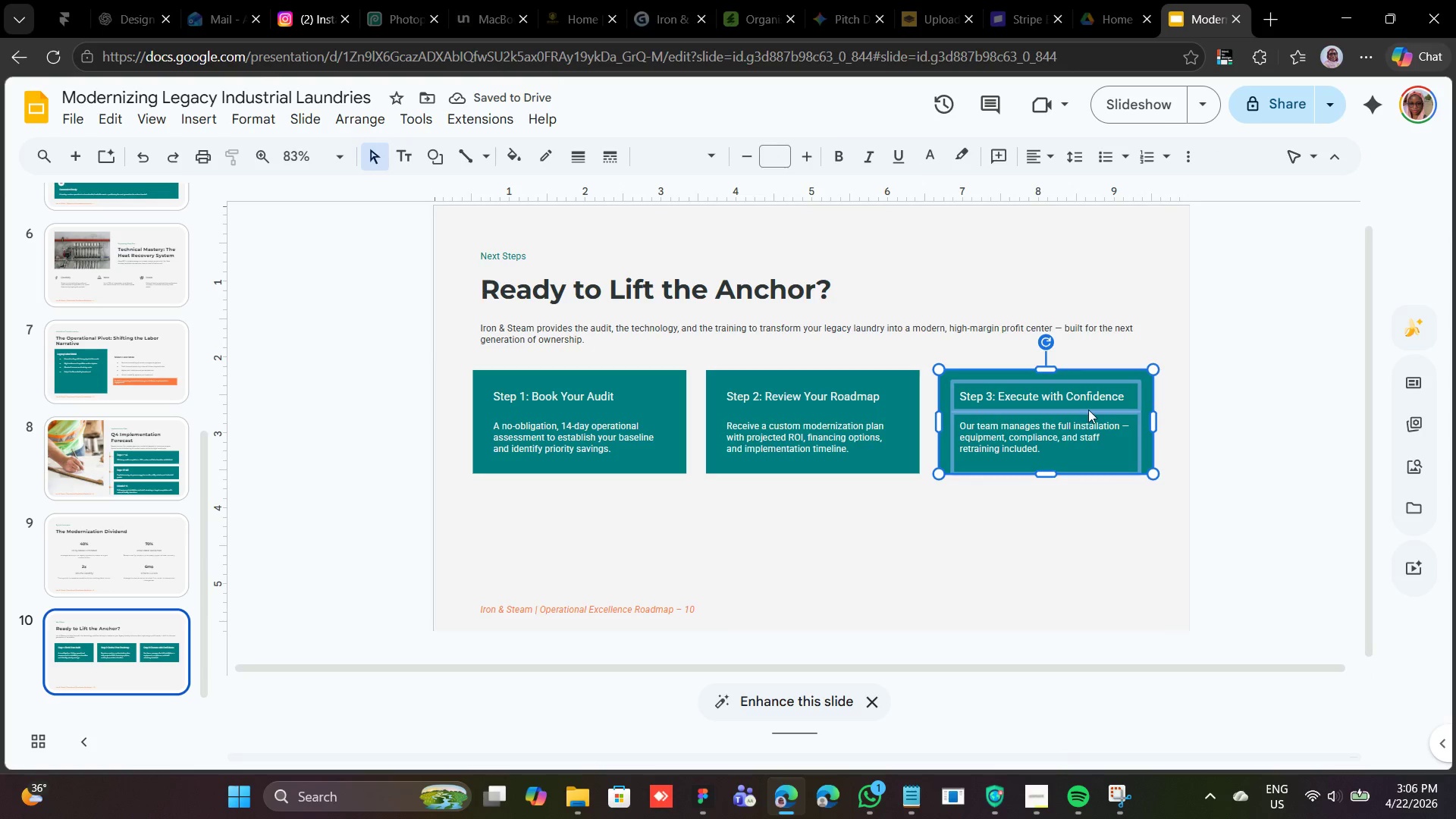 
right_click([1088, 410])
 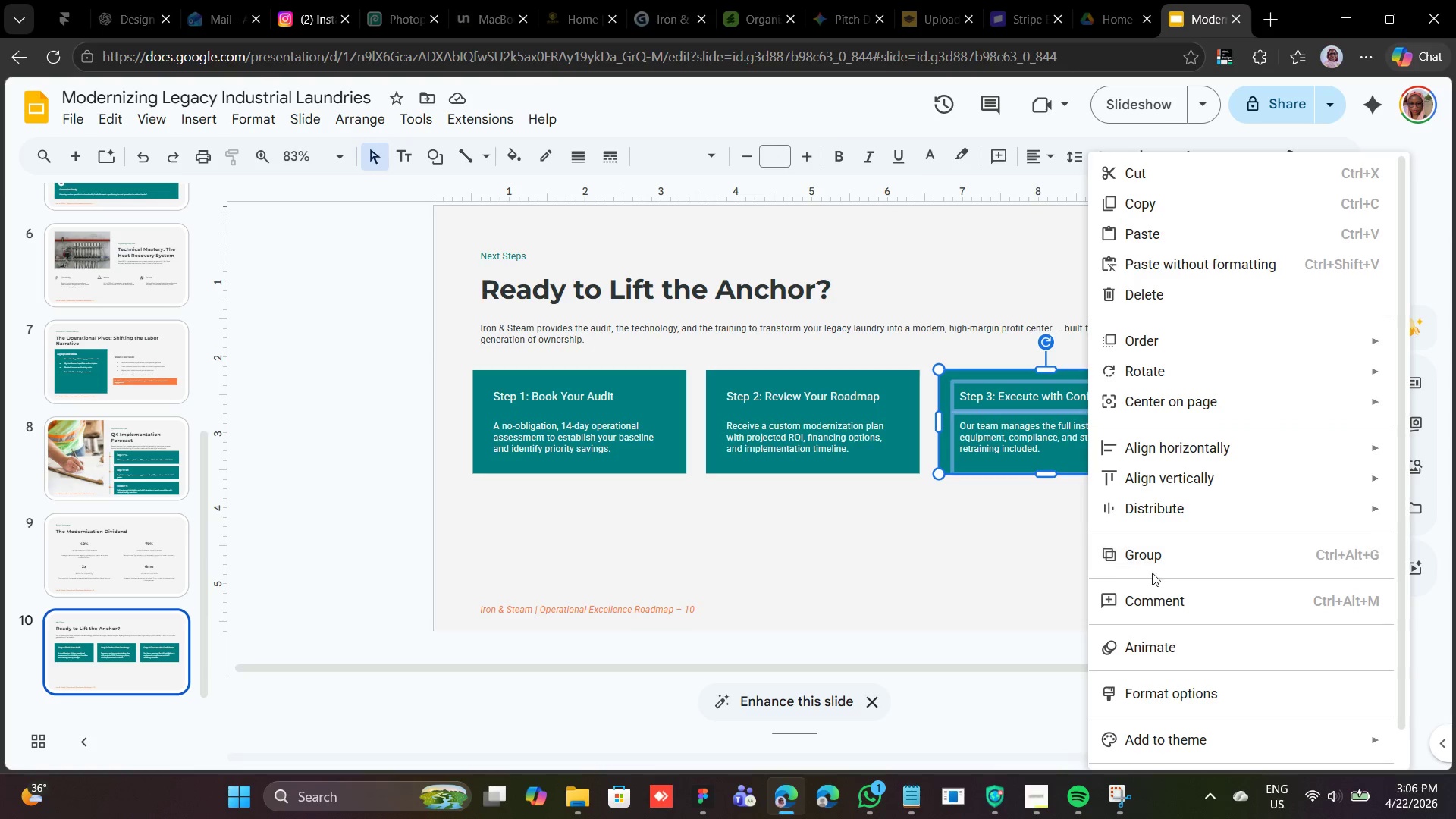 
left_click([1150, 562])
 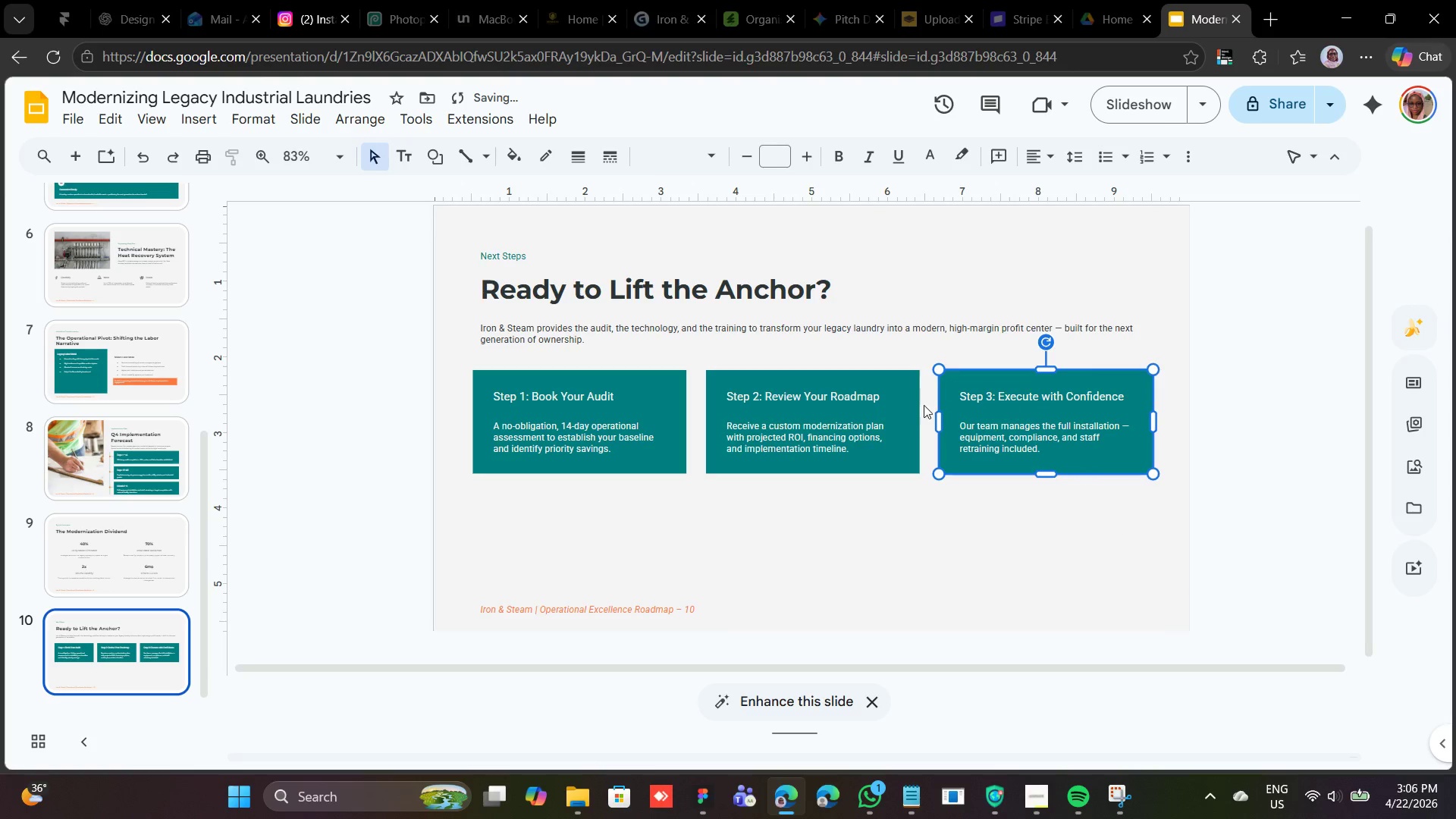 
left_click([908, 403])
 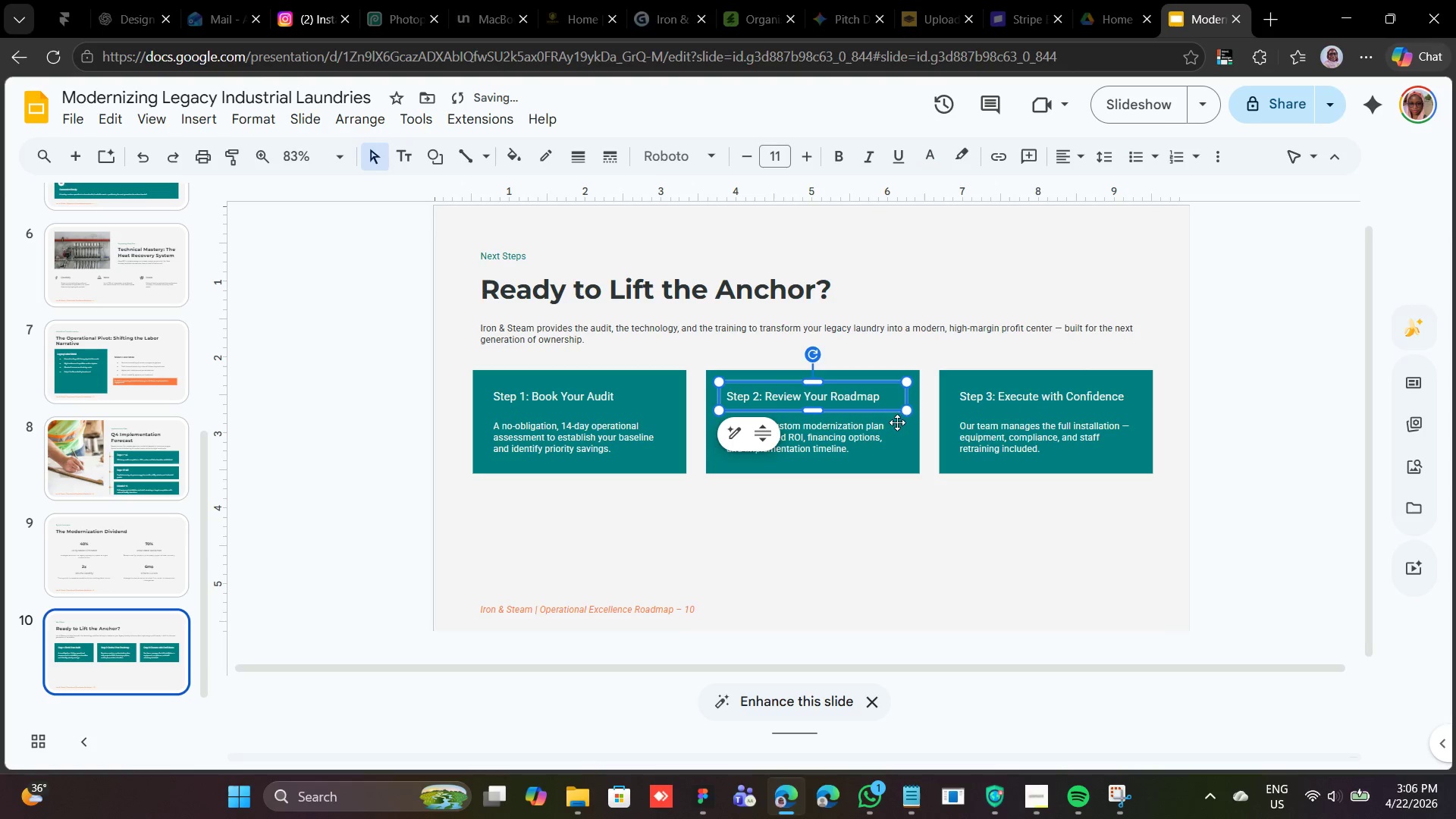 
hold_key(key=ShiftLeft, duration=0.55)
left_click([864, 436])
 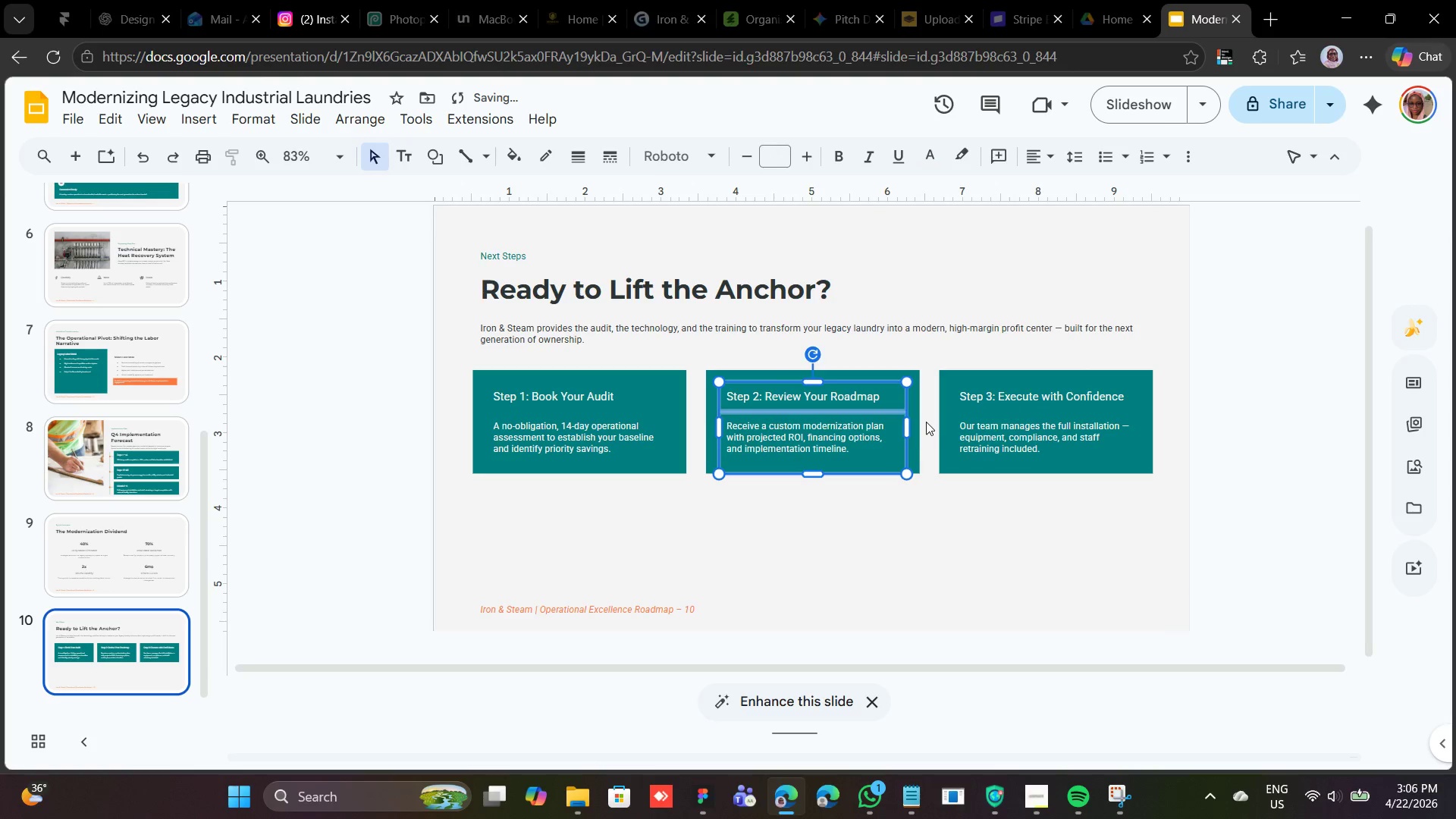 
hold_key(key=ShiftLeft, duration=1.06)
left_click([914, 428])
 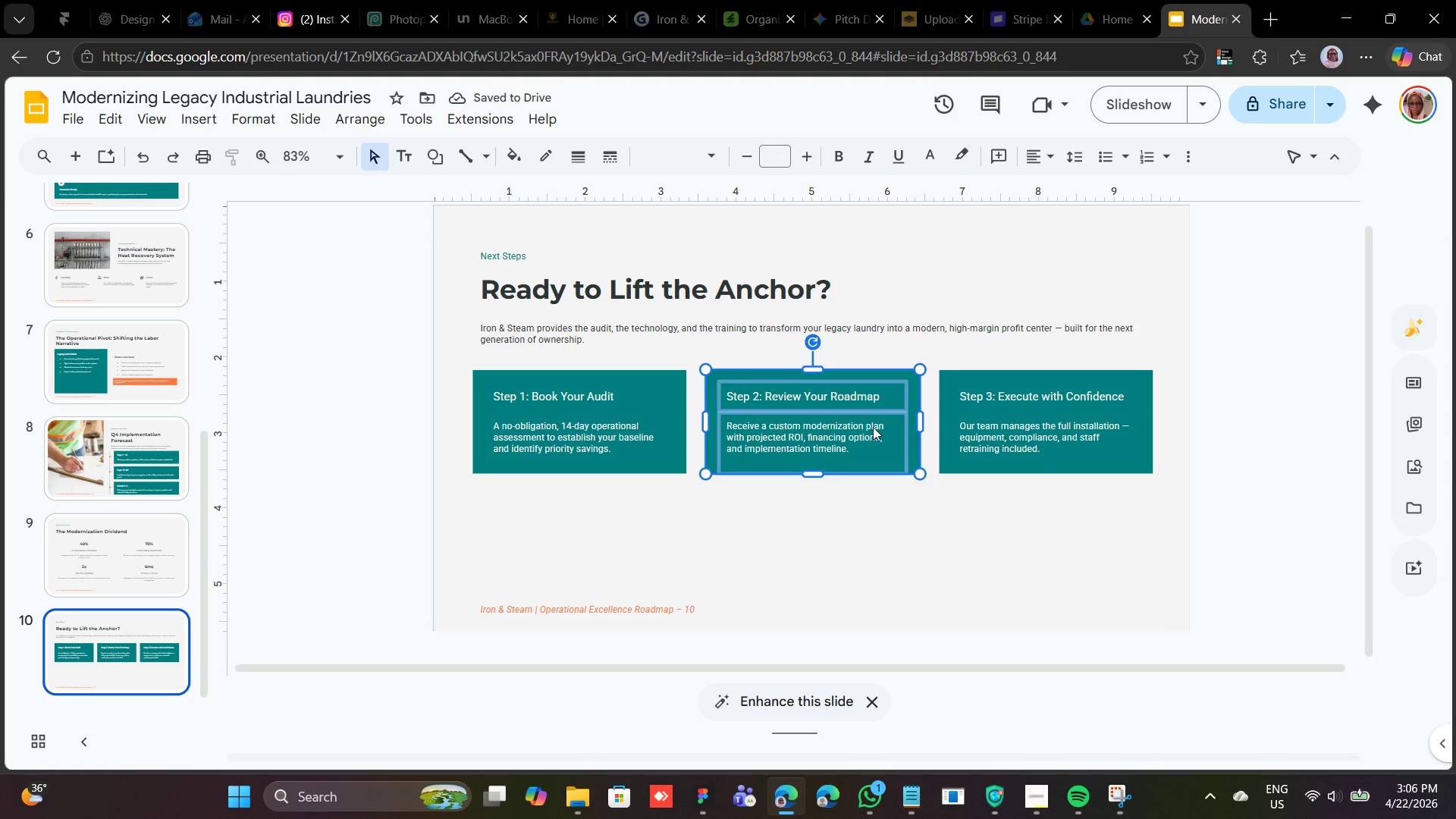 
right_click([873, 425])
 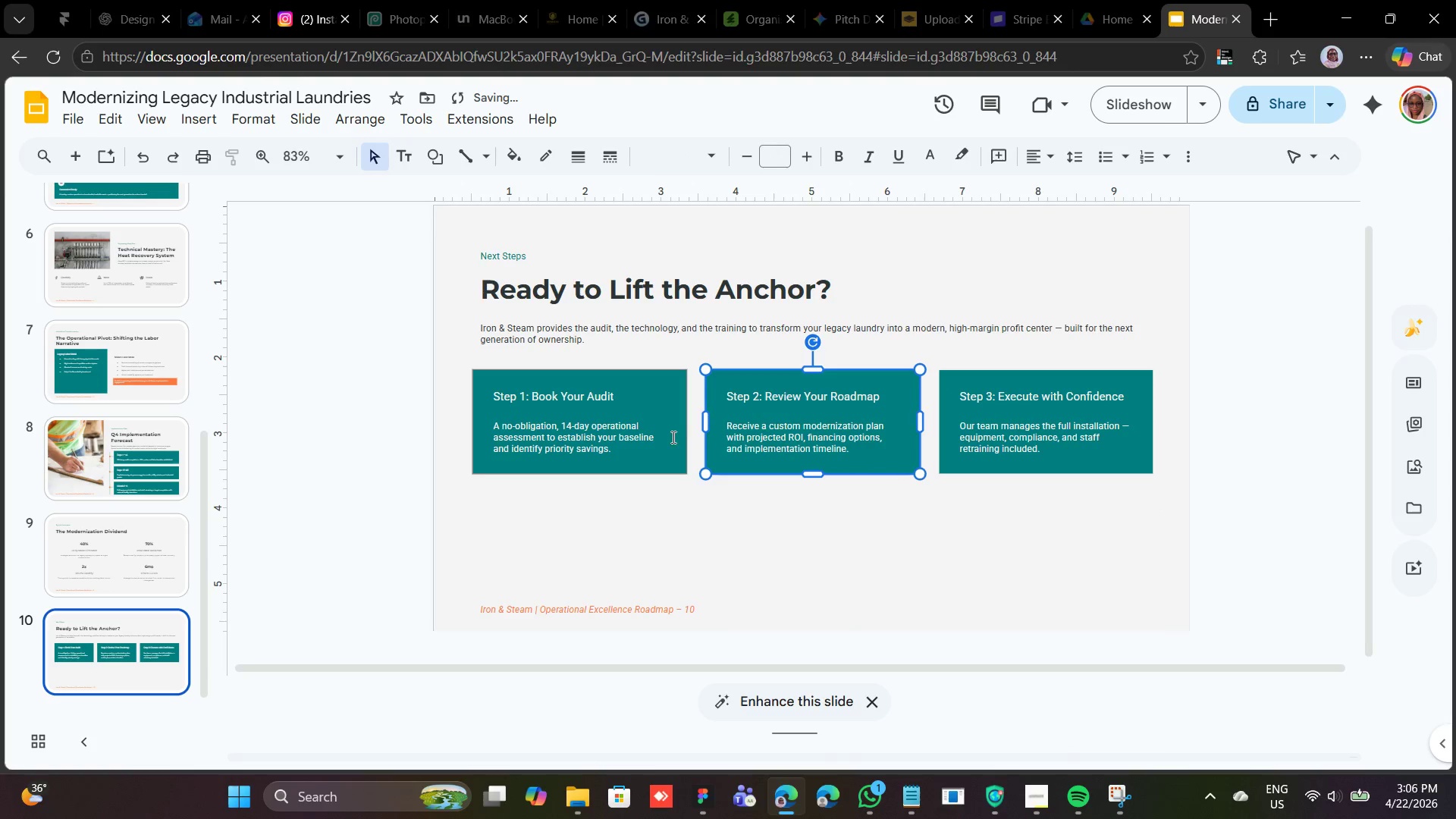 
left_click([682, 422])
 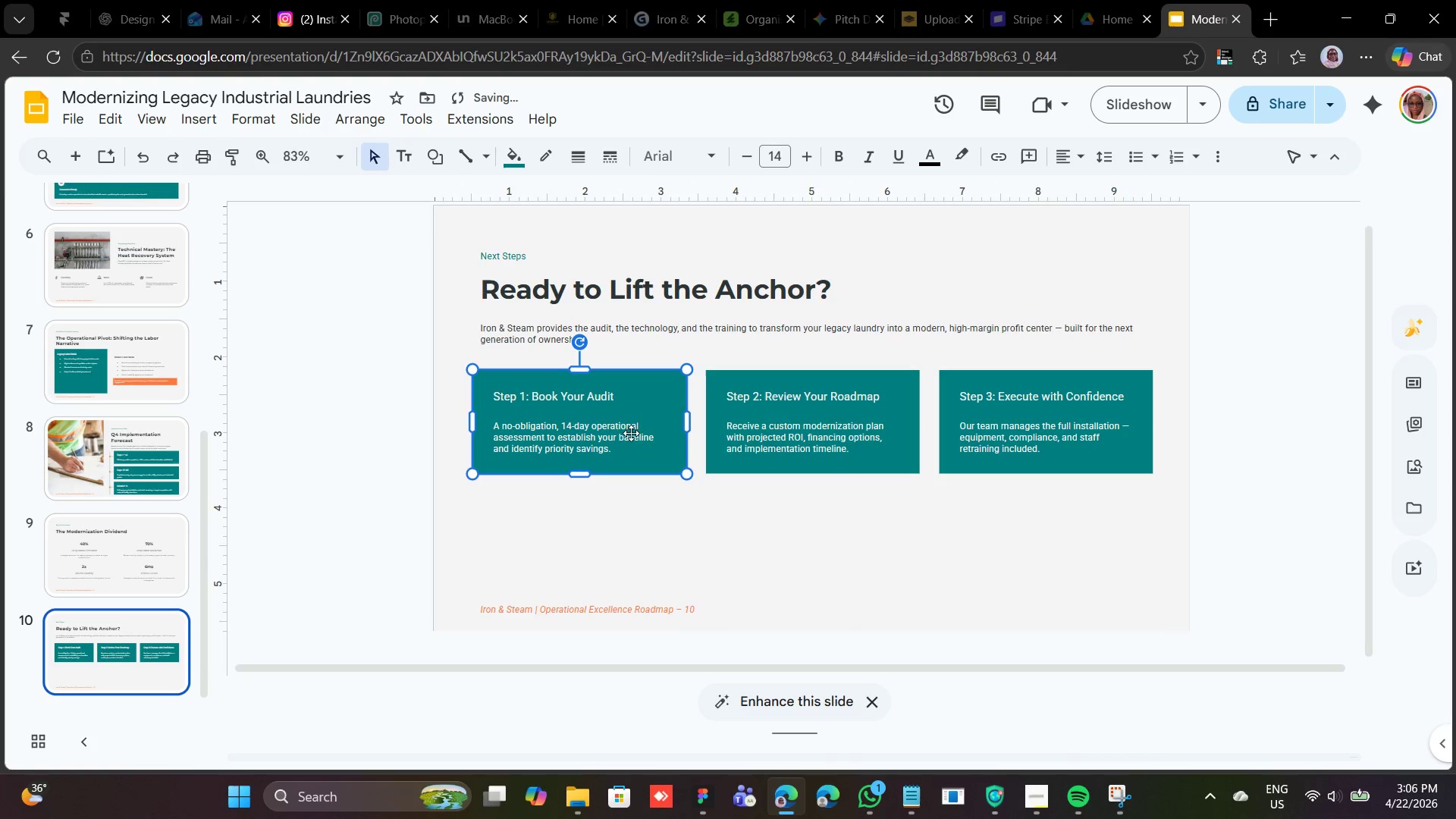 
hold_key(key=ShiftLeft, duration=1.33)
 